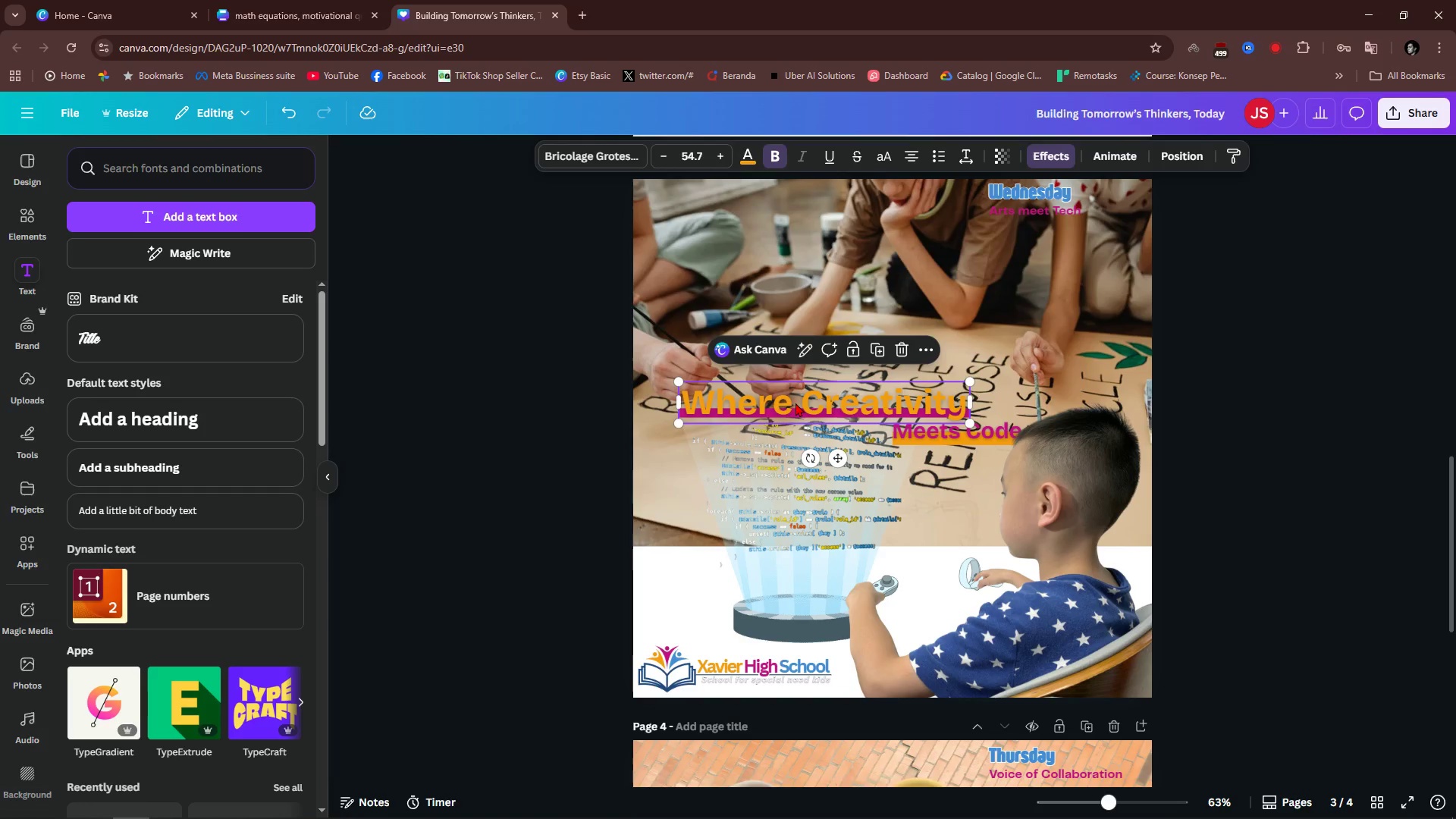 
hold_key(key=ShiftLeft, duration=1.5)
 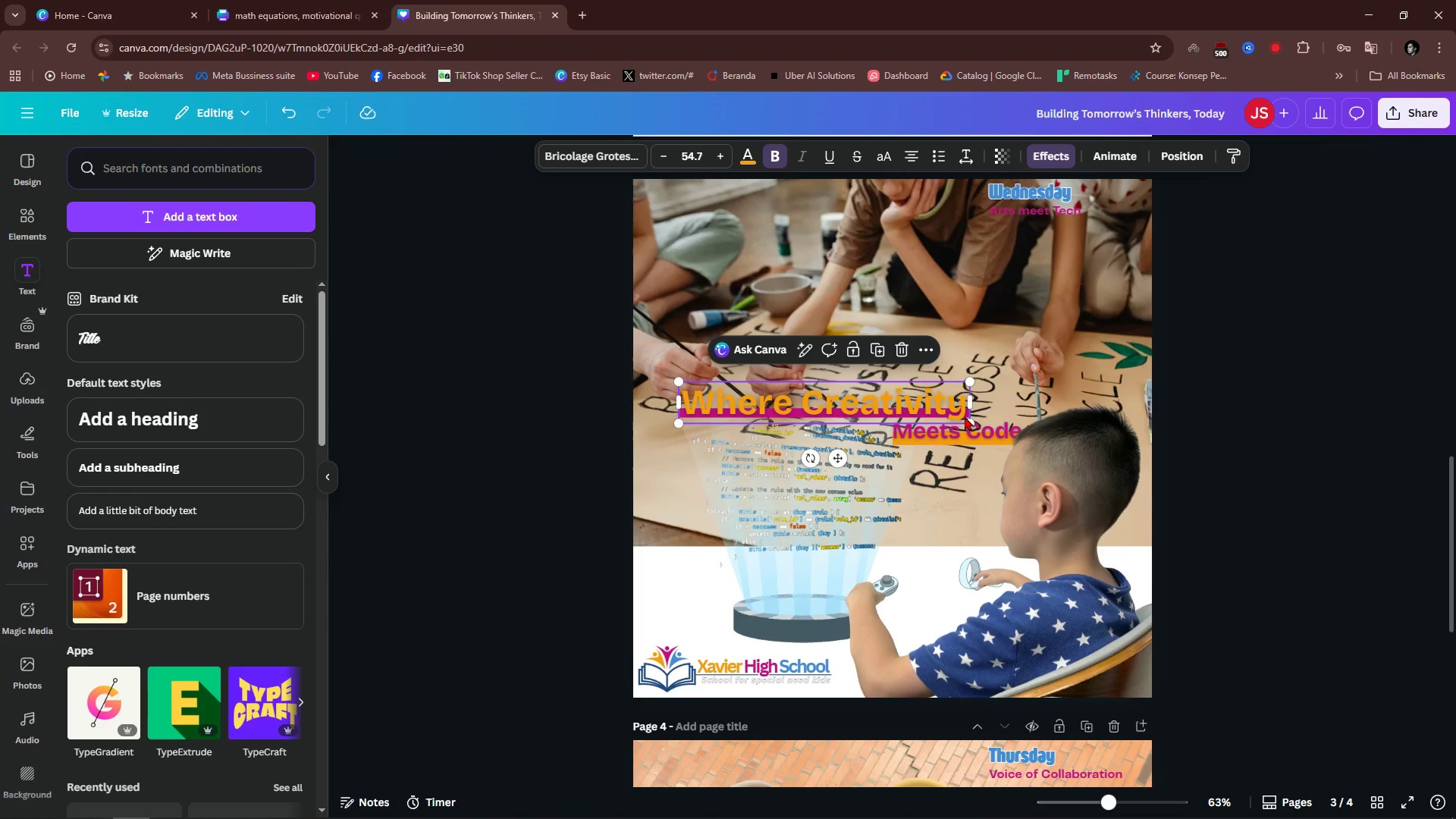 
key(Alt+1)
 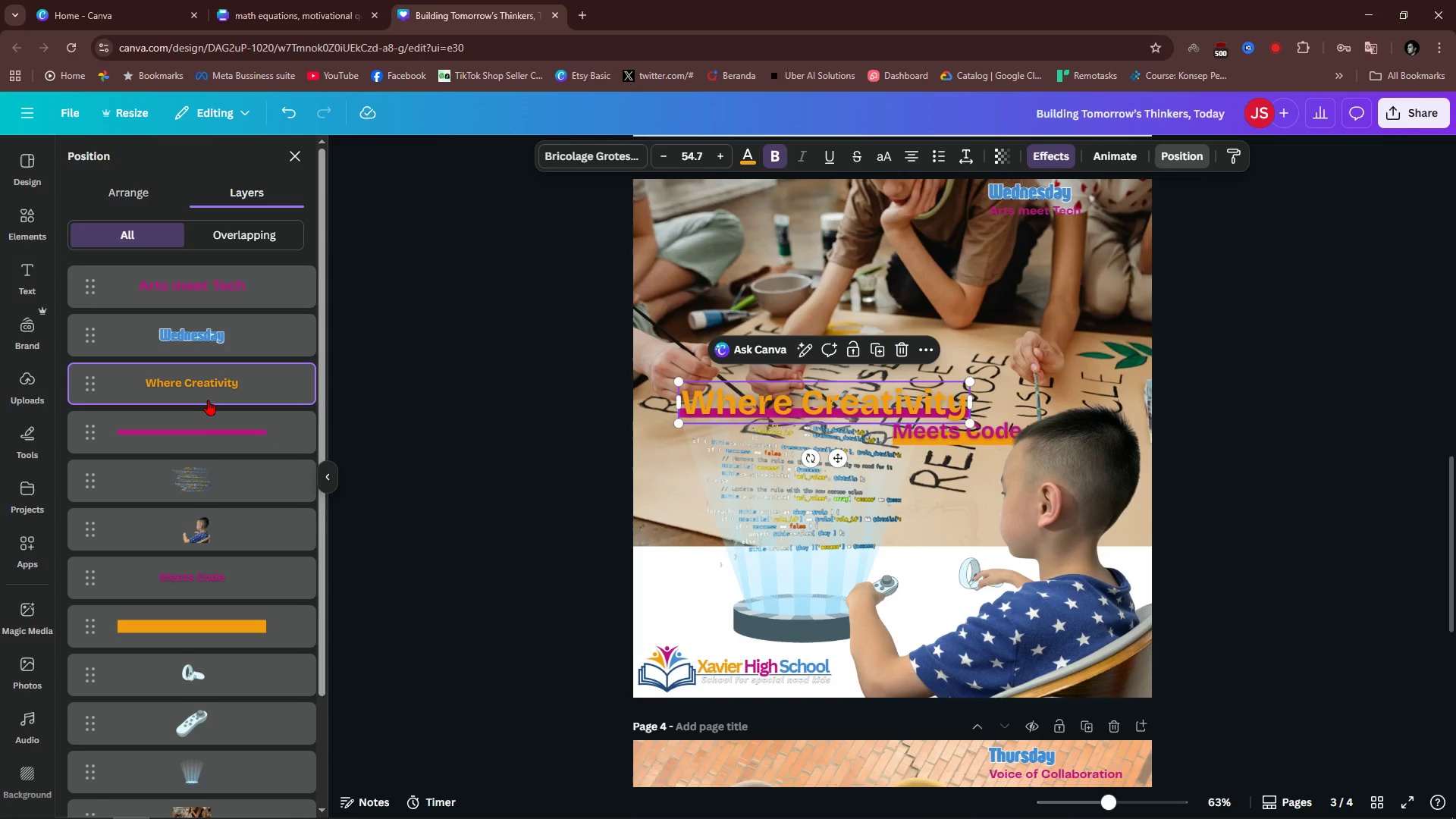 
left_click([419, 350])
 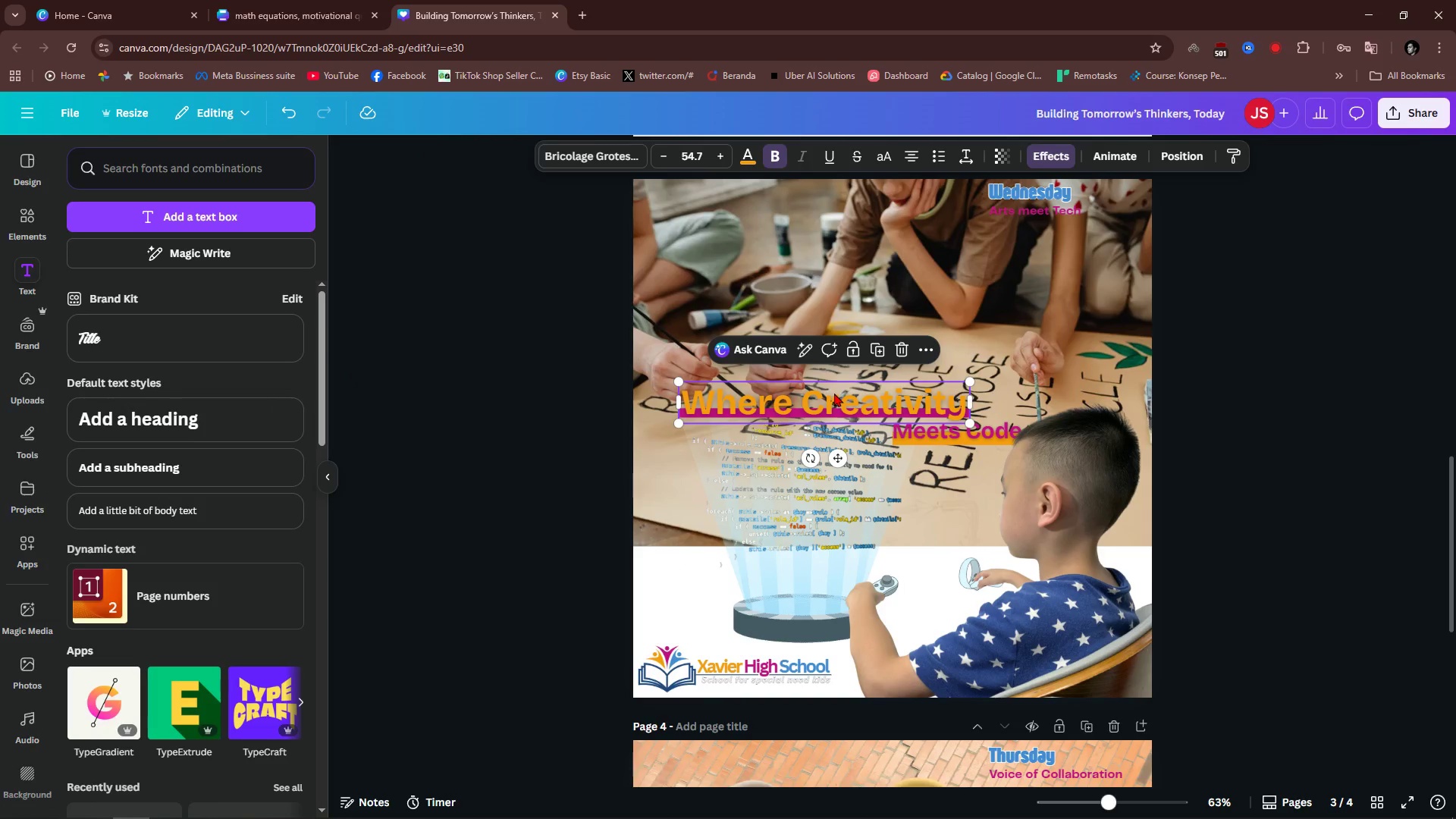 
key(Alt+AltLeft)
 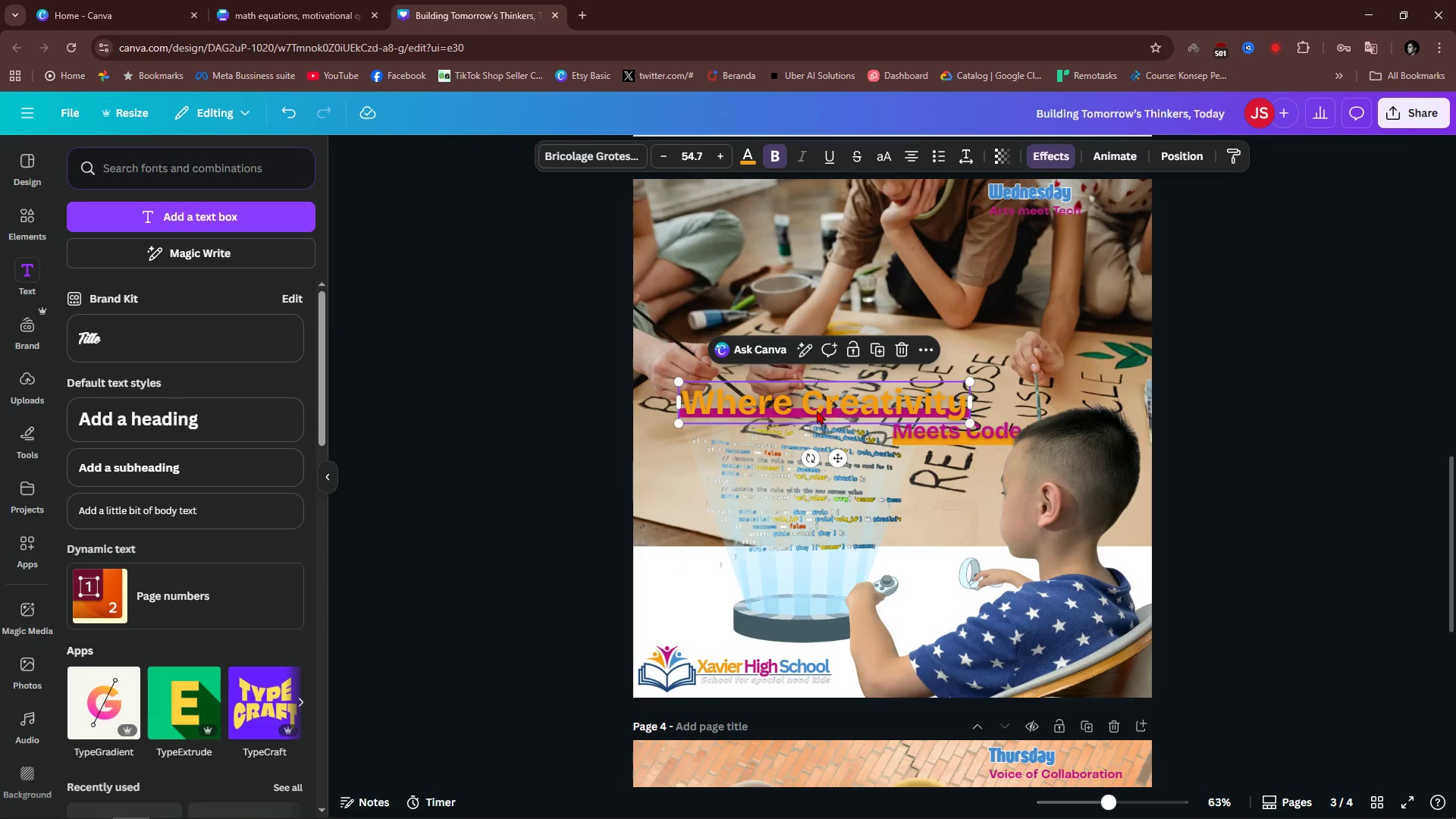 
key(Alt+1)
 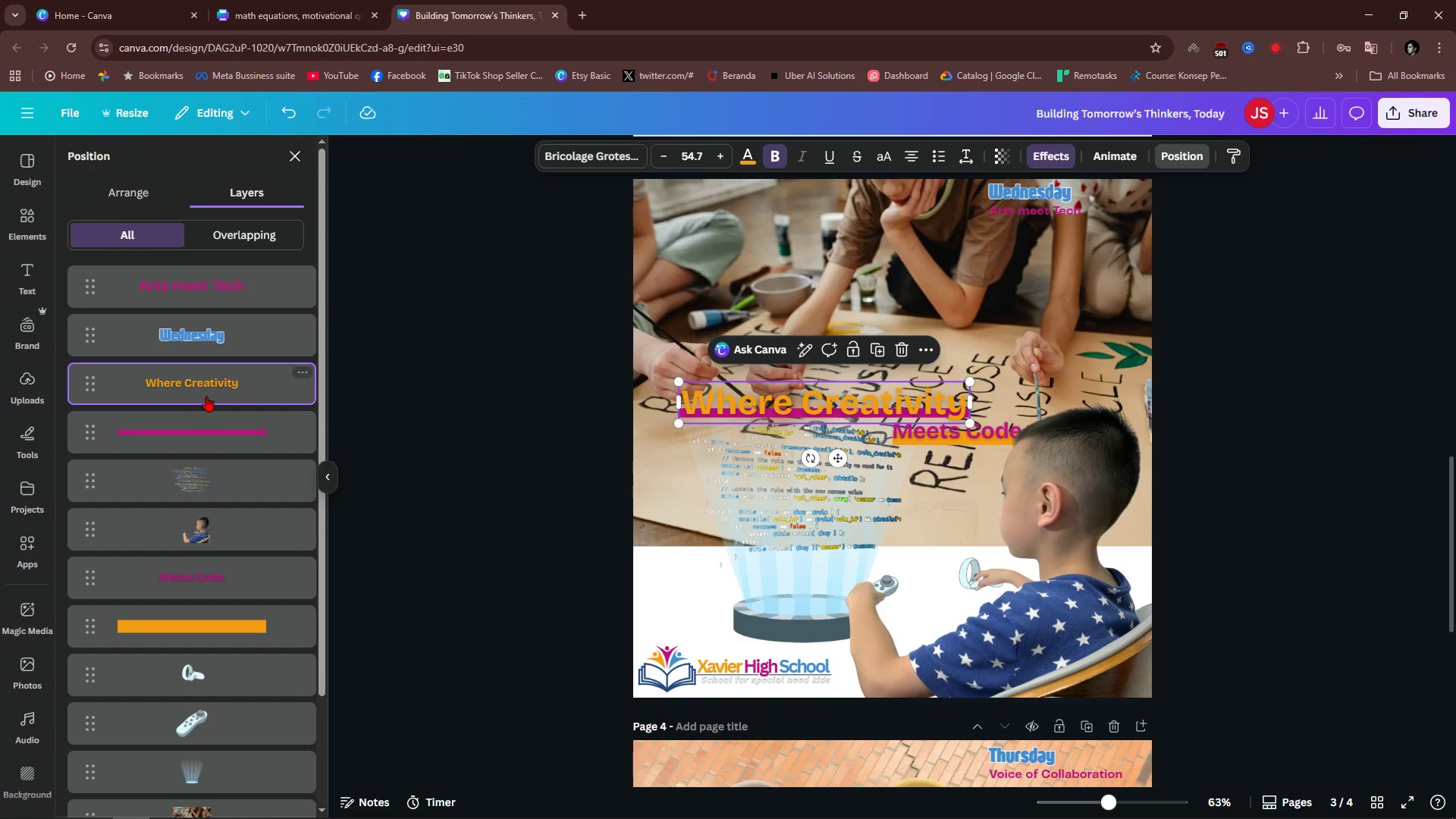 
left_click([206, 396])
 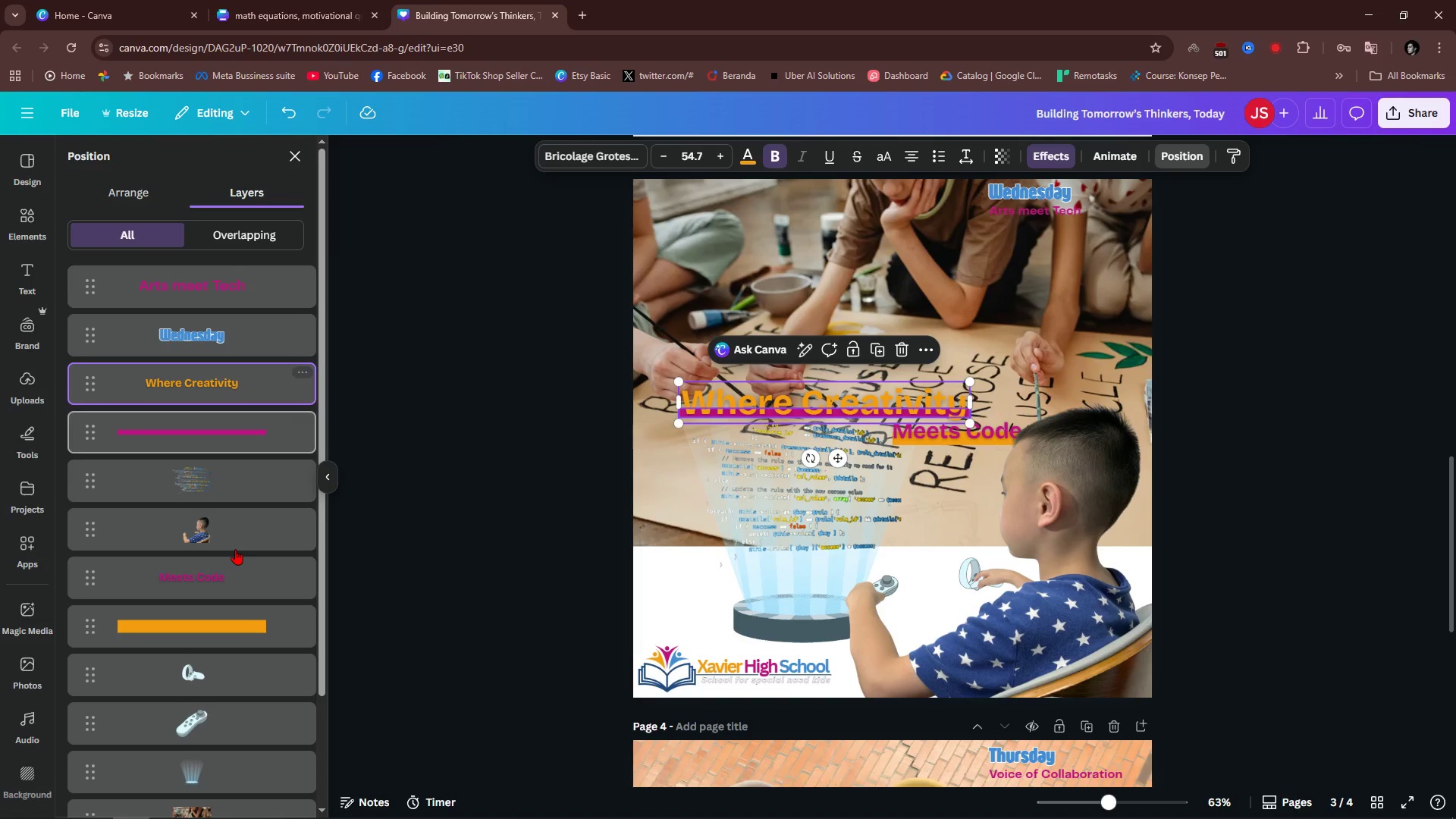 
hold_key(key=ControlLeft, duration=1.4)
left_click([234, 579])
 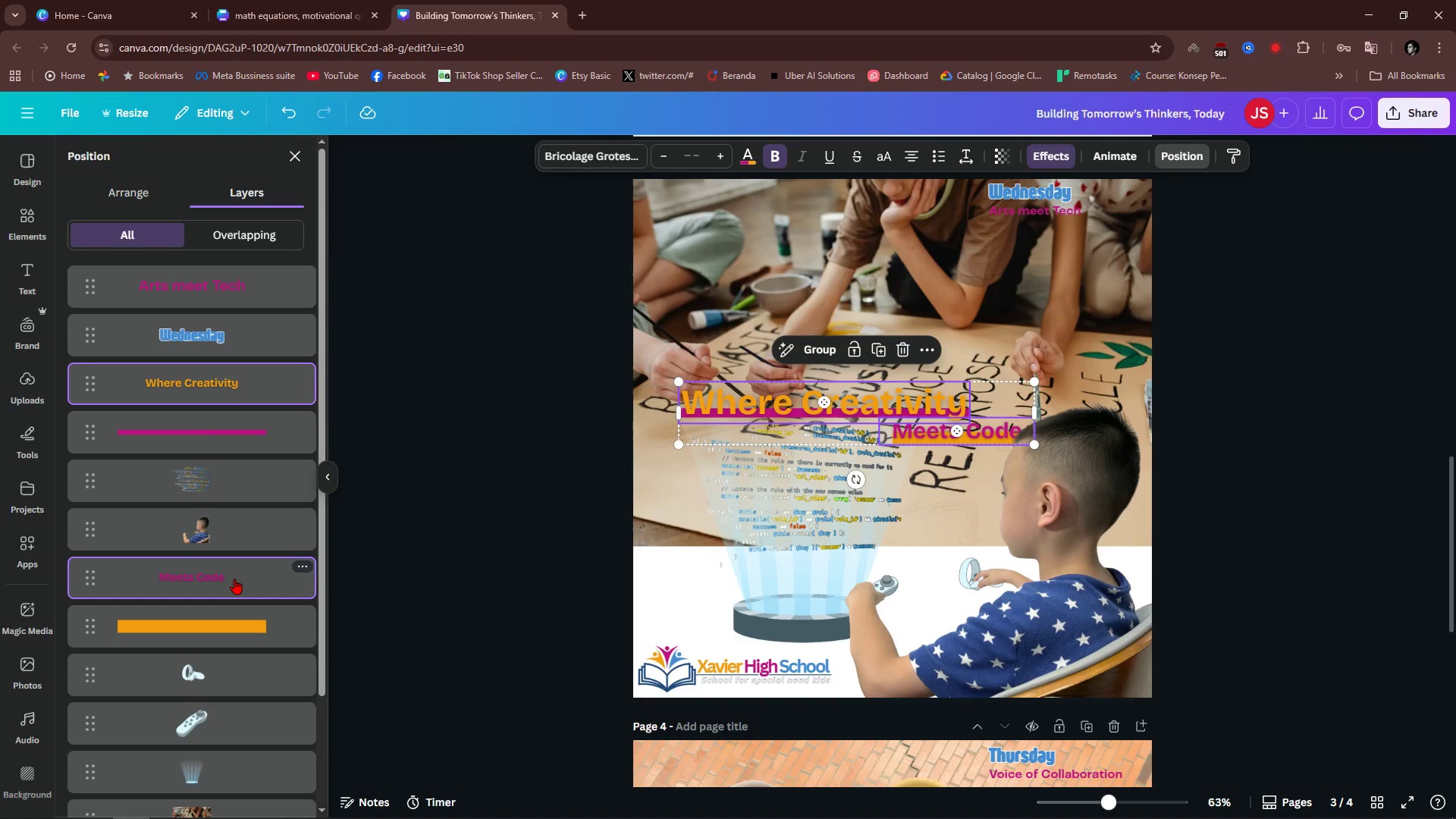 
key(Control+ControlLeft)
 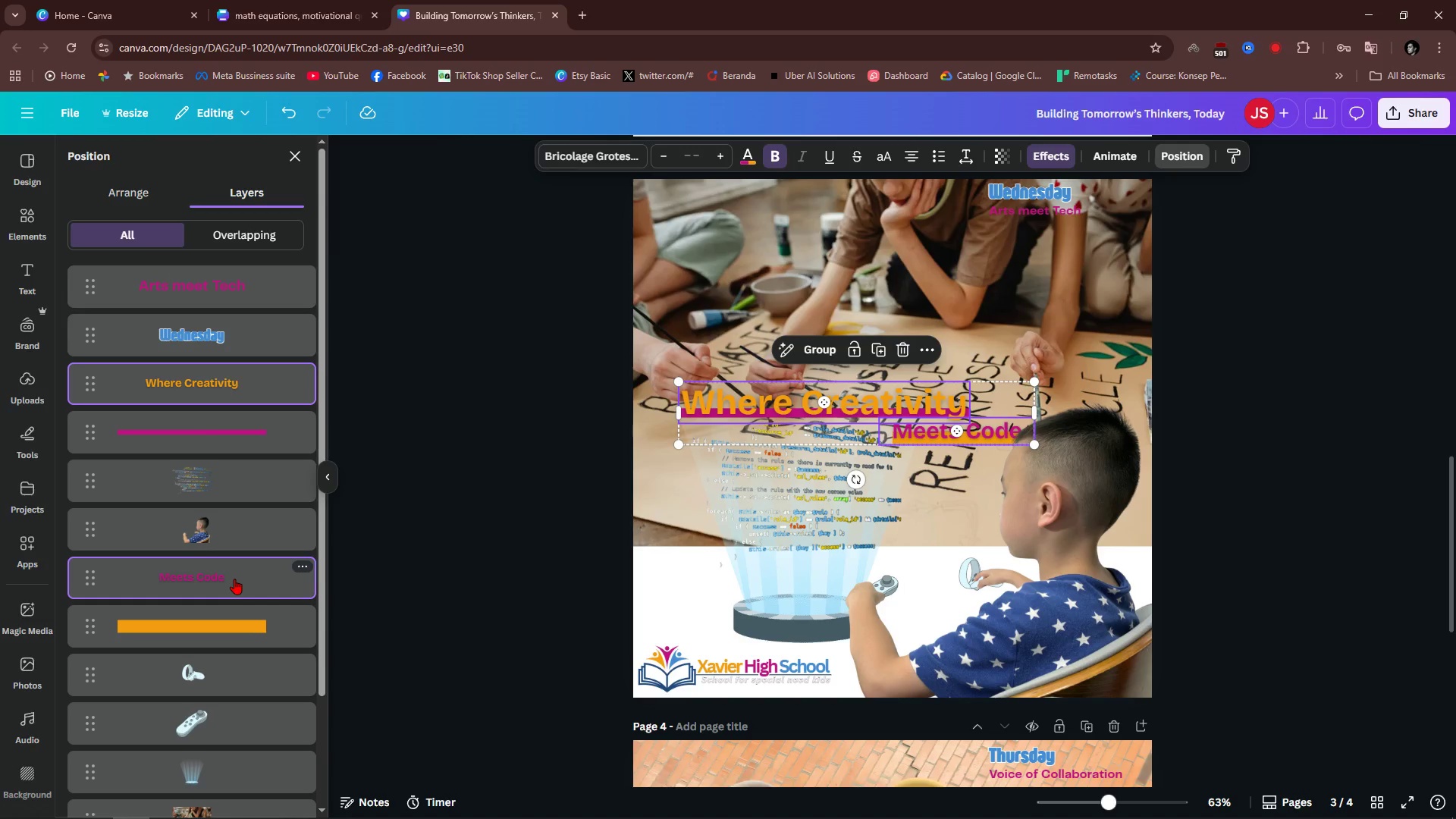 
key(Control+C)
 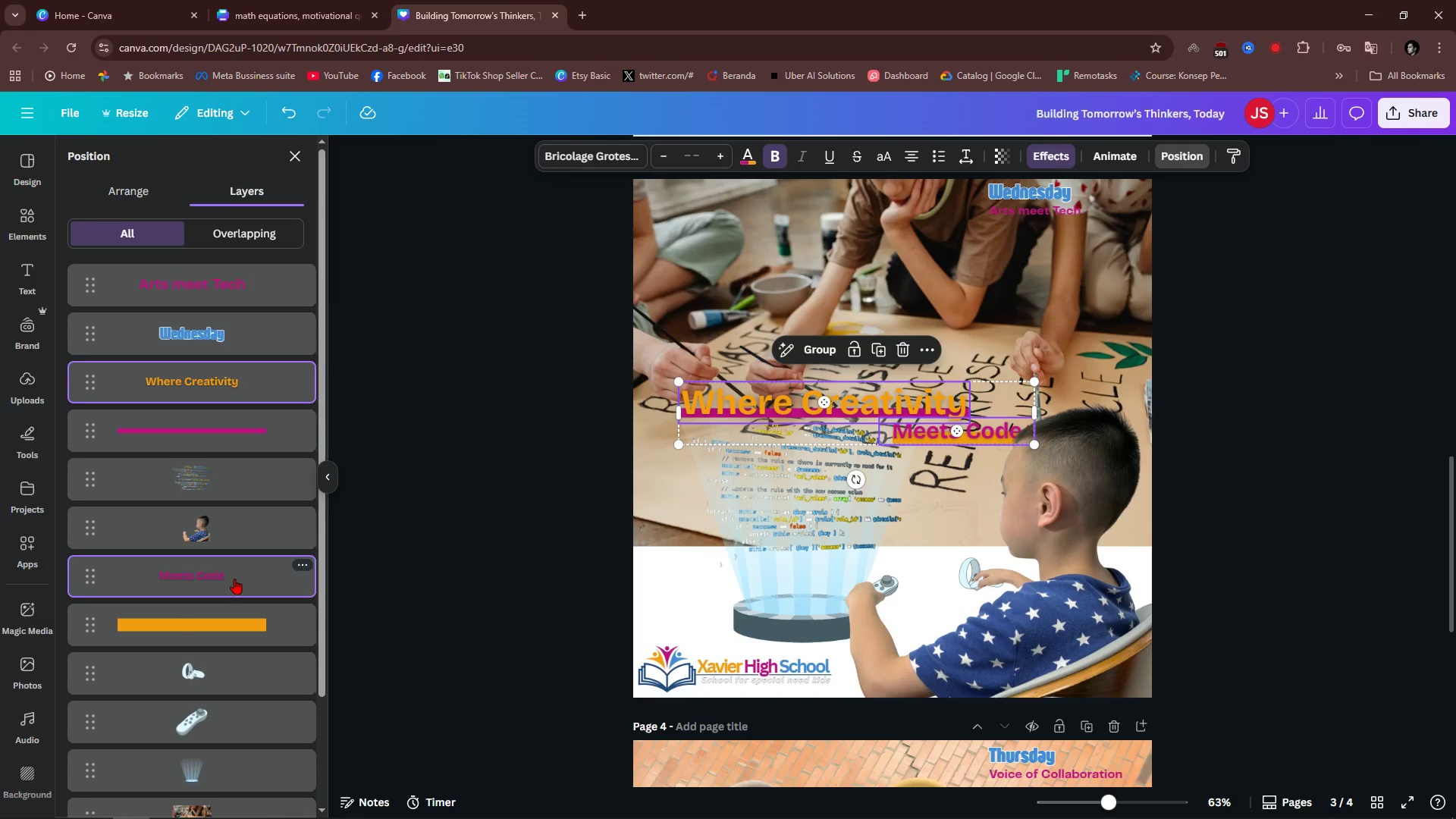 
scroll: coordinate [805, 512], scroll_direction: down, amount: 17.0
 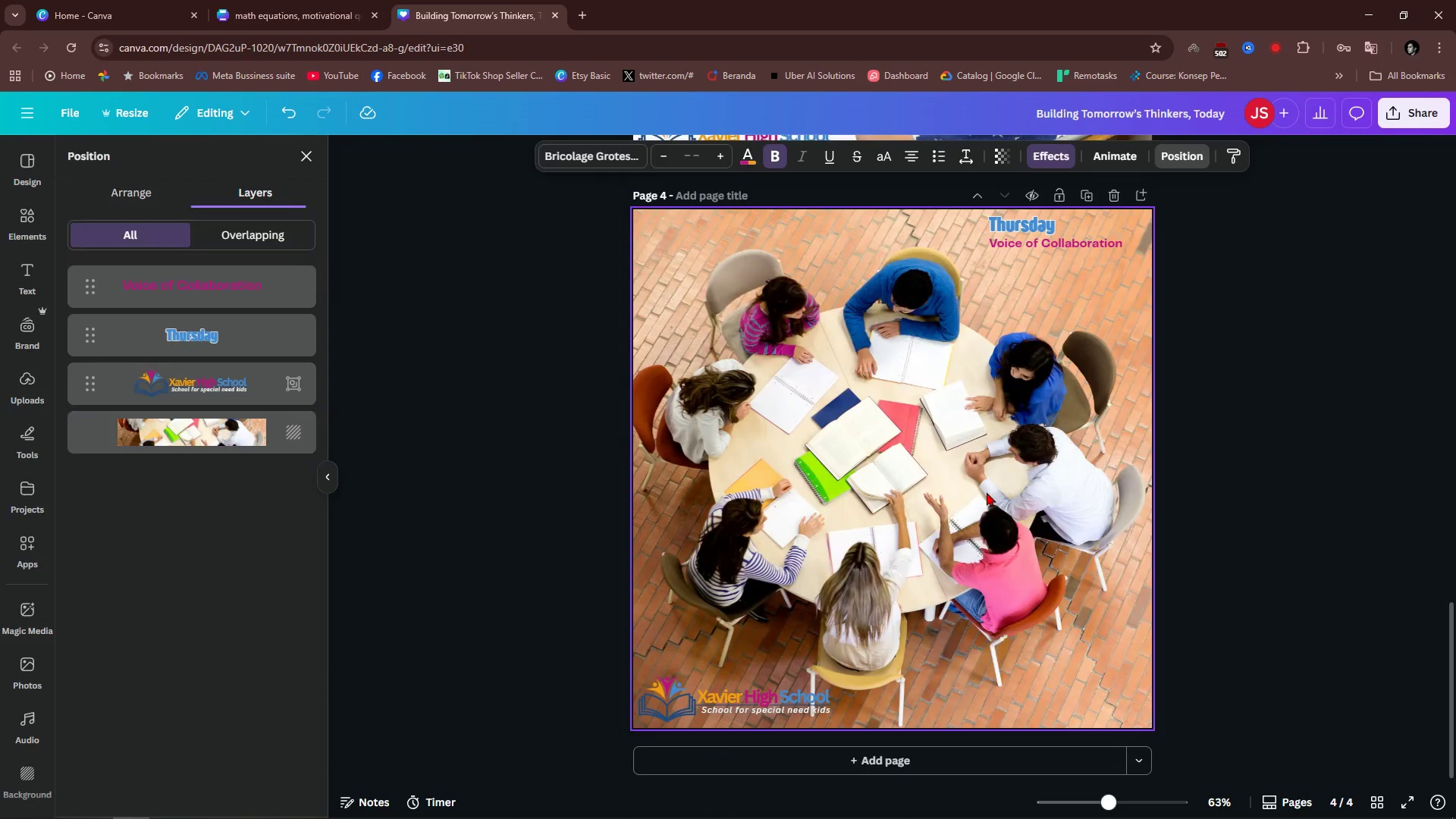 
key(Control+ControlLeft)
 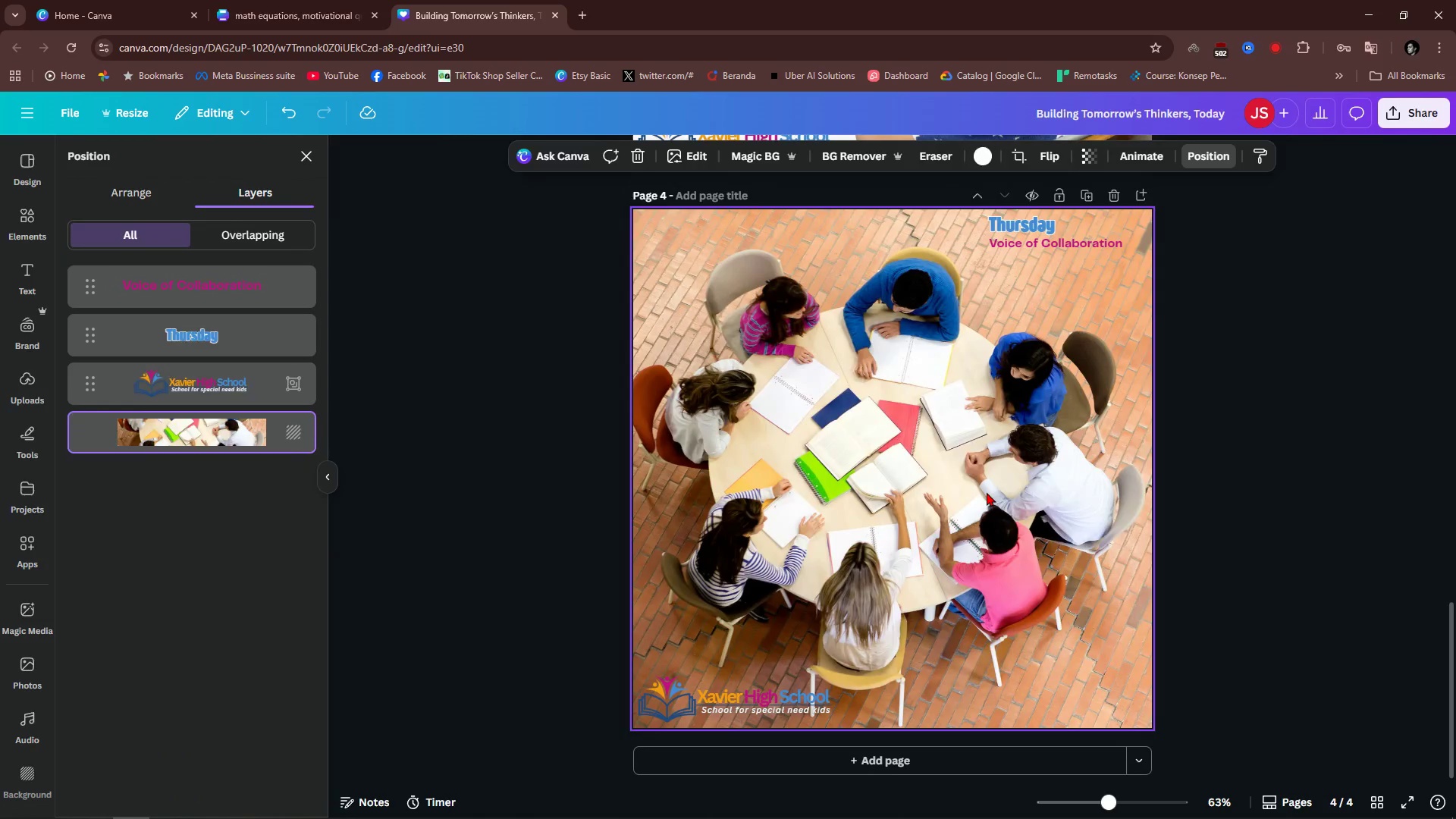 
key(Control+V)
 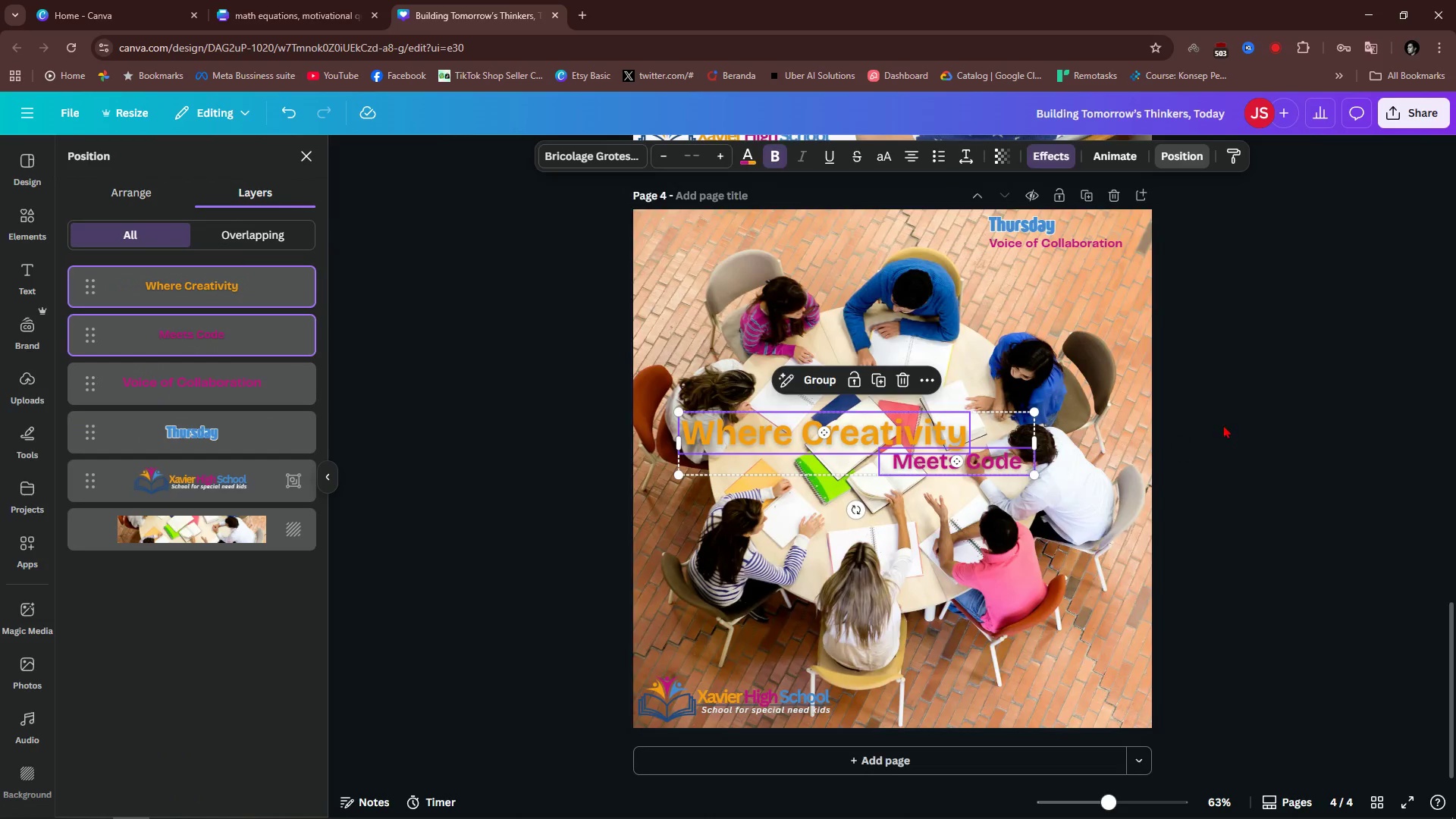 
left_click([1223, 425])
 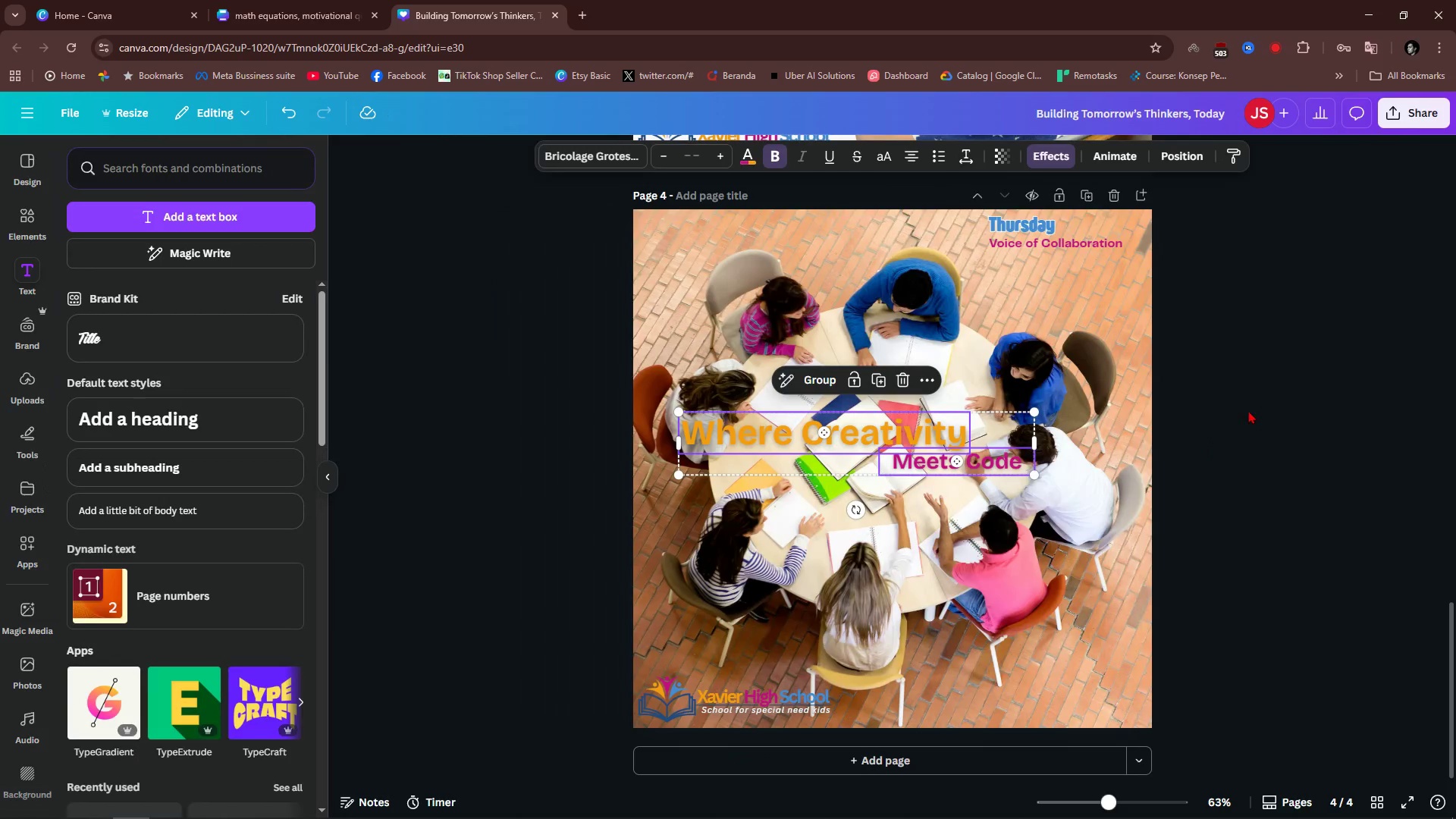 
left_click([1255, 406])
 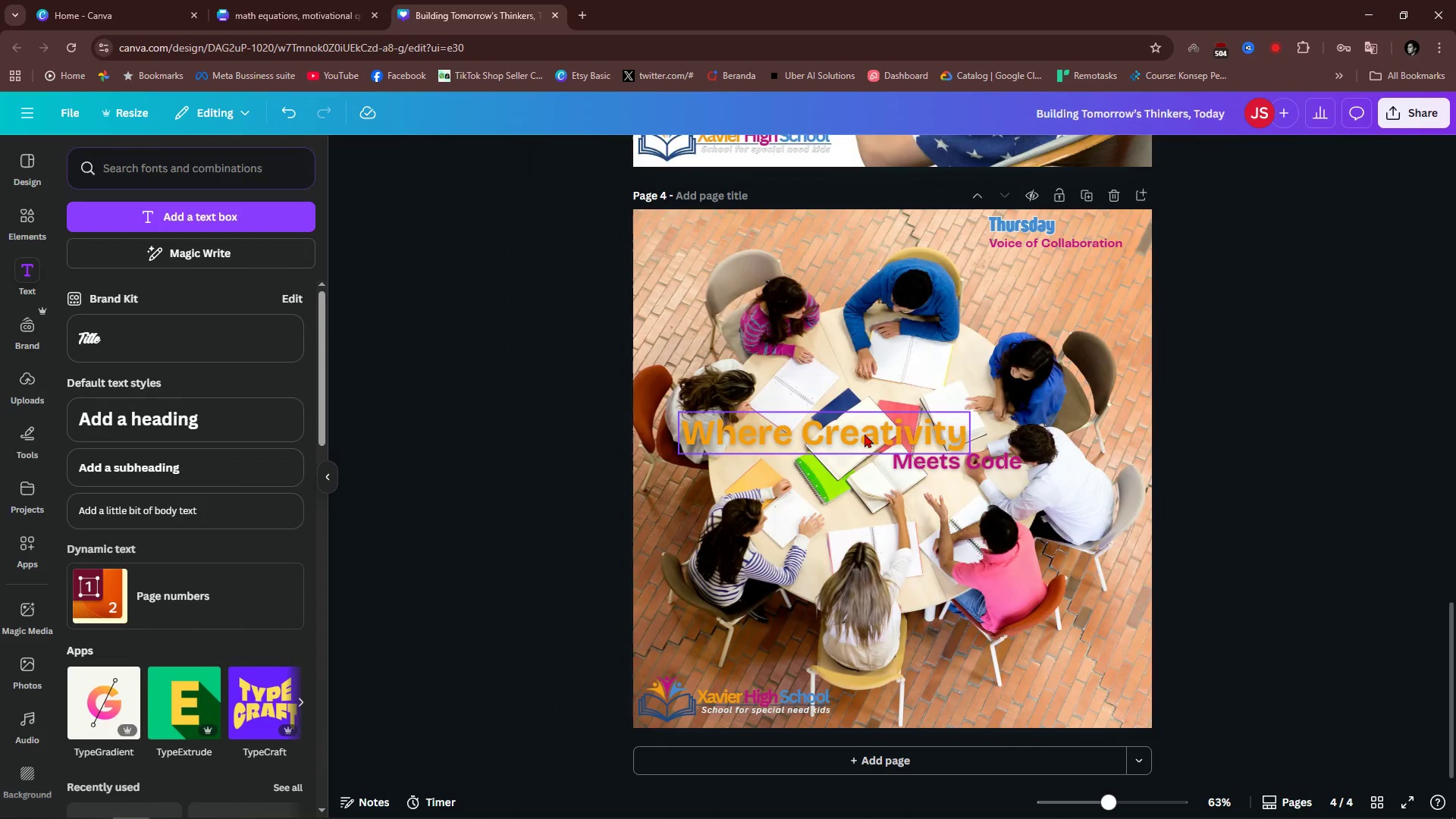 
left_click_drag(start_coordinate=[866, 432], to_coordinate=[833, 231])
 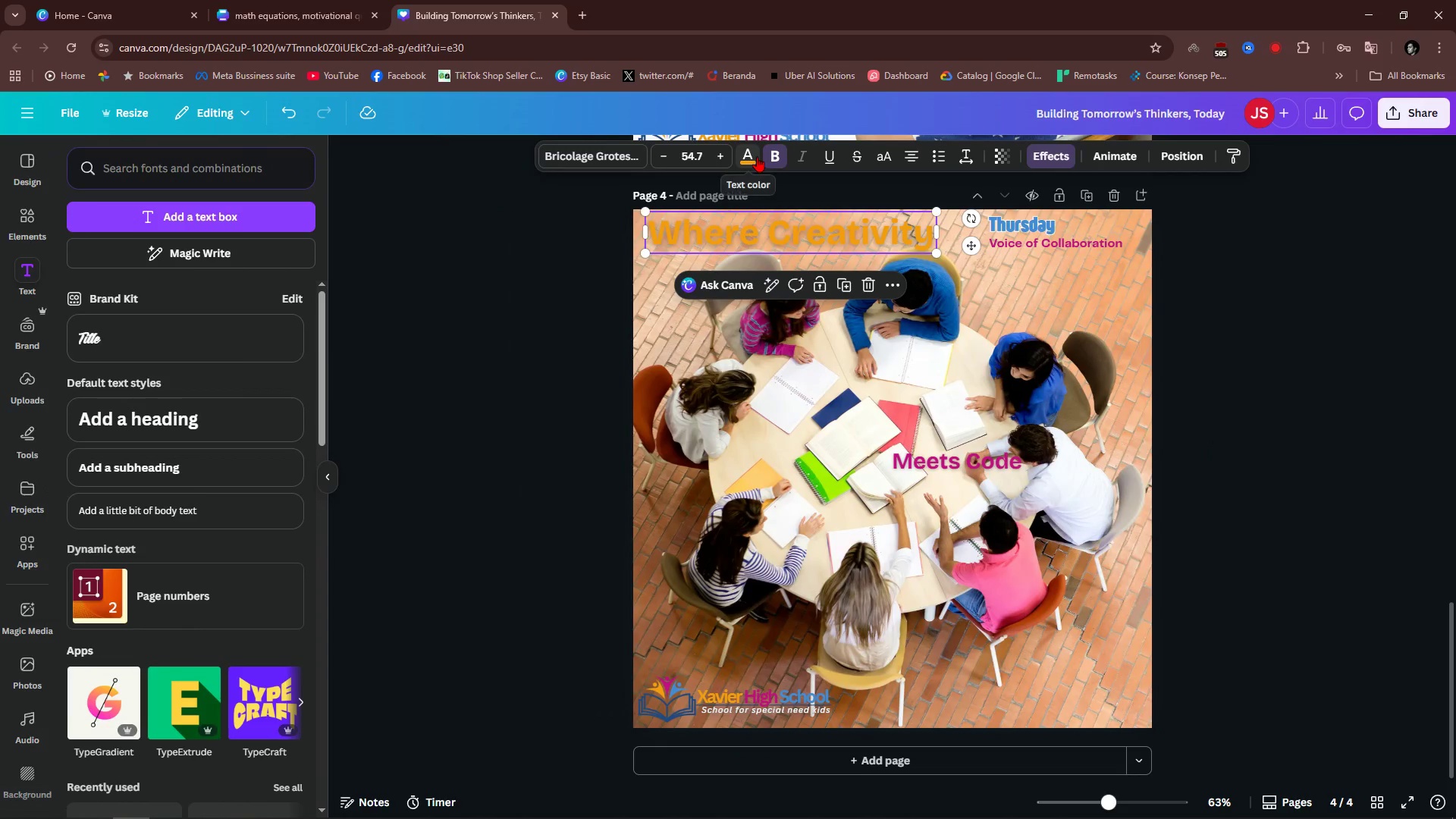 
left_click([757, 156])
 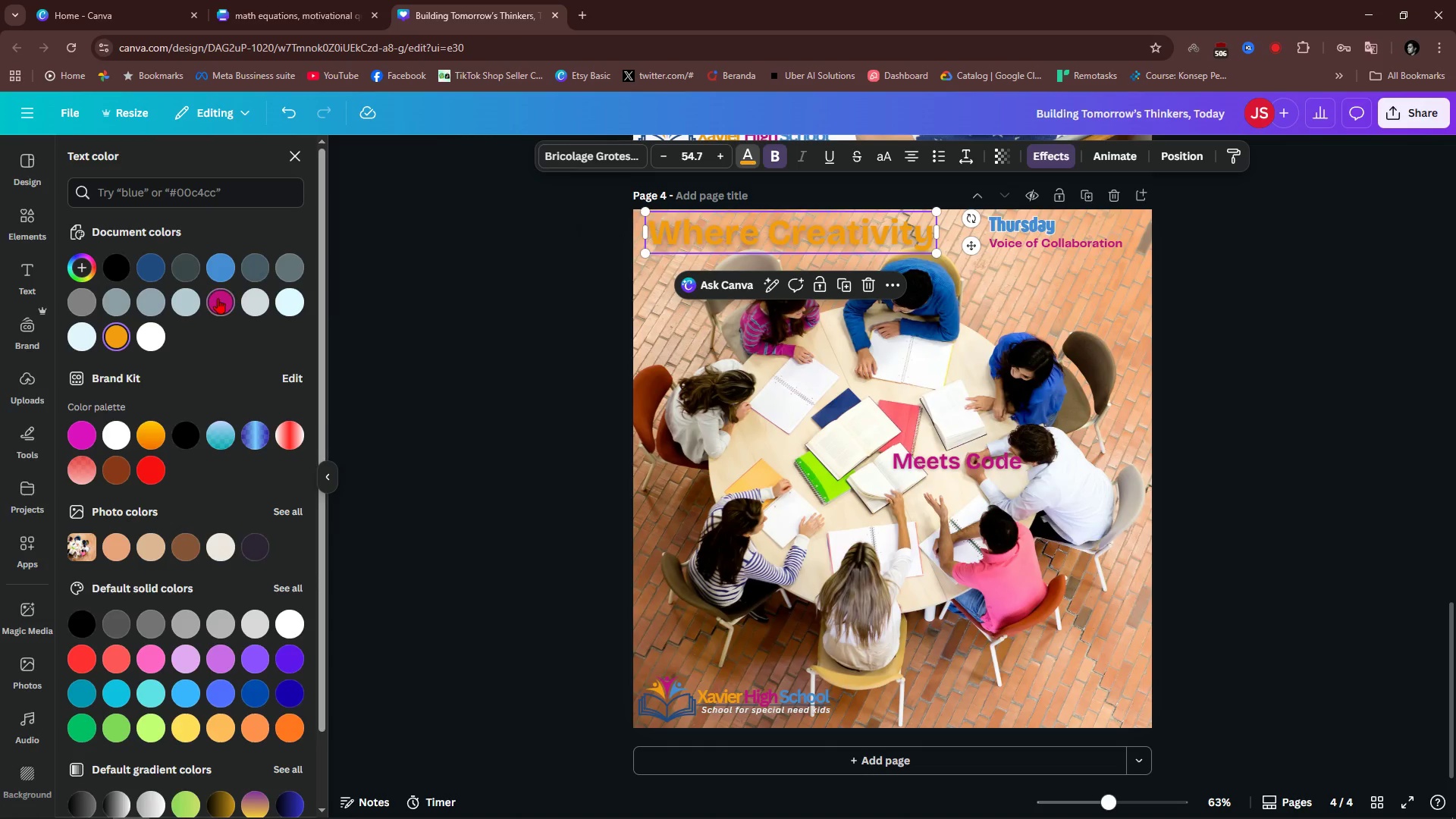 
left_click([220, 293])
 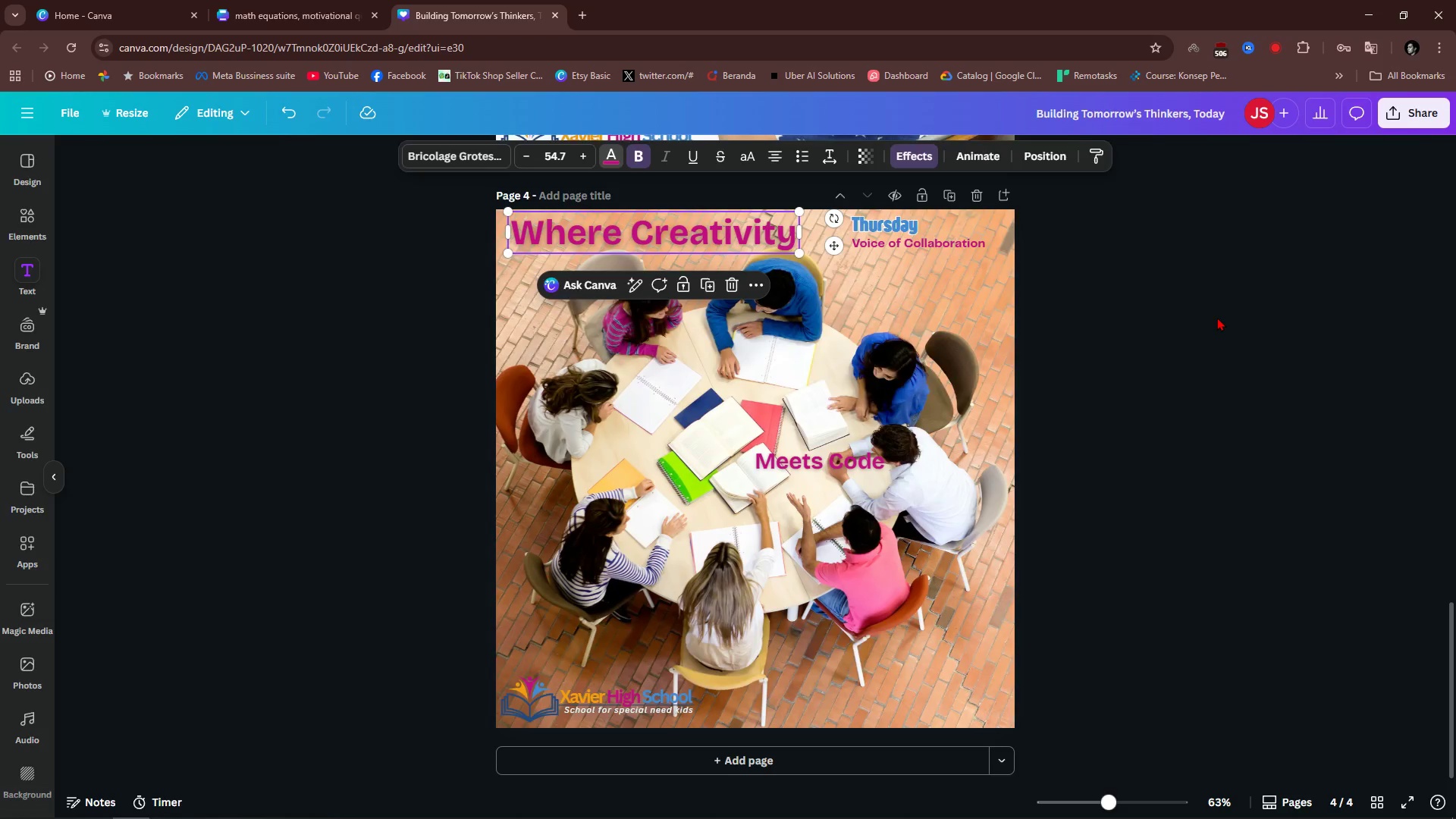 
double_click([1217, 317])
 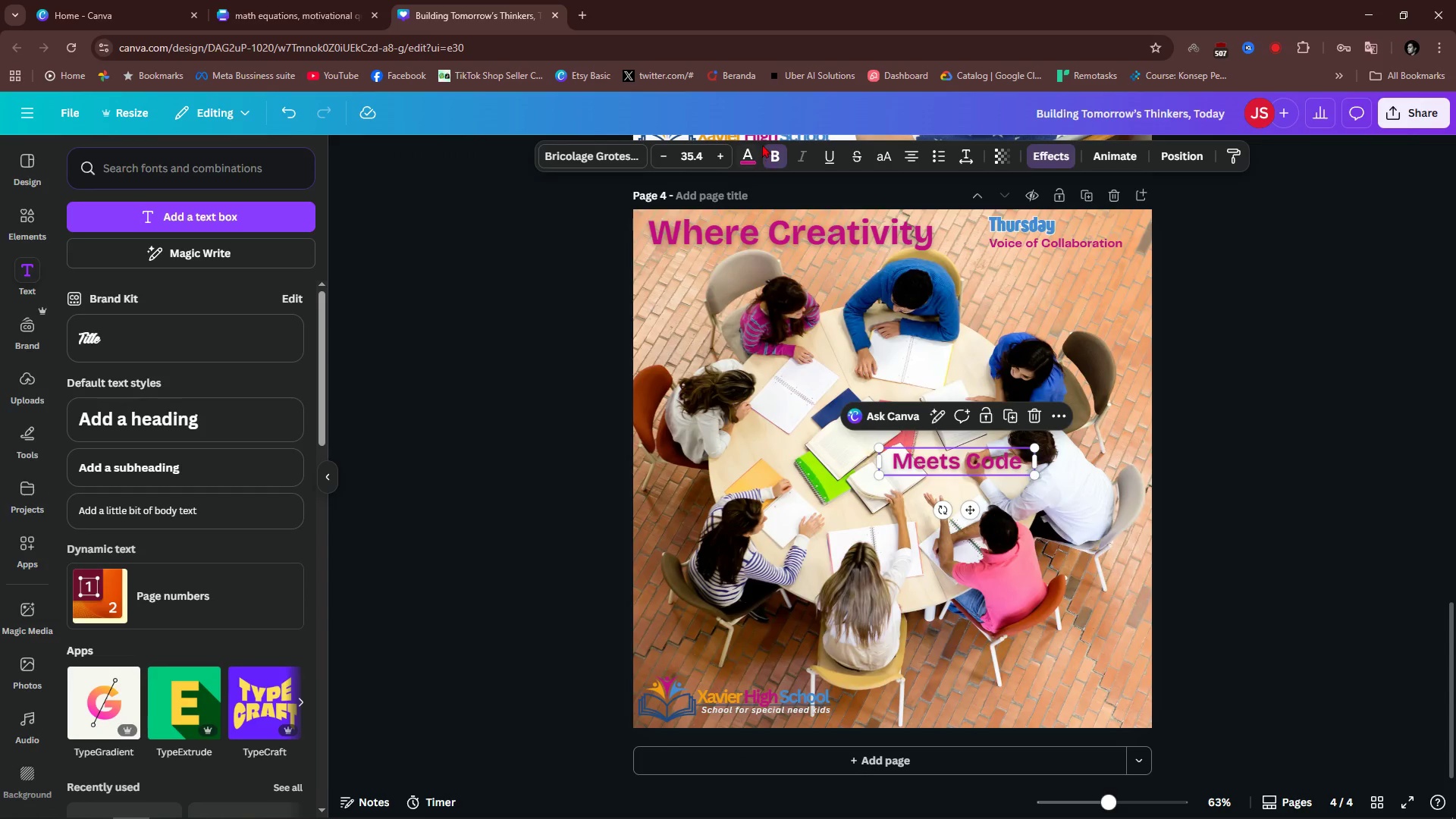 
left_click([751, 154])
 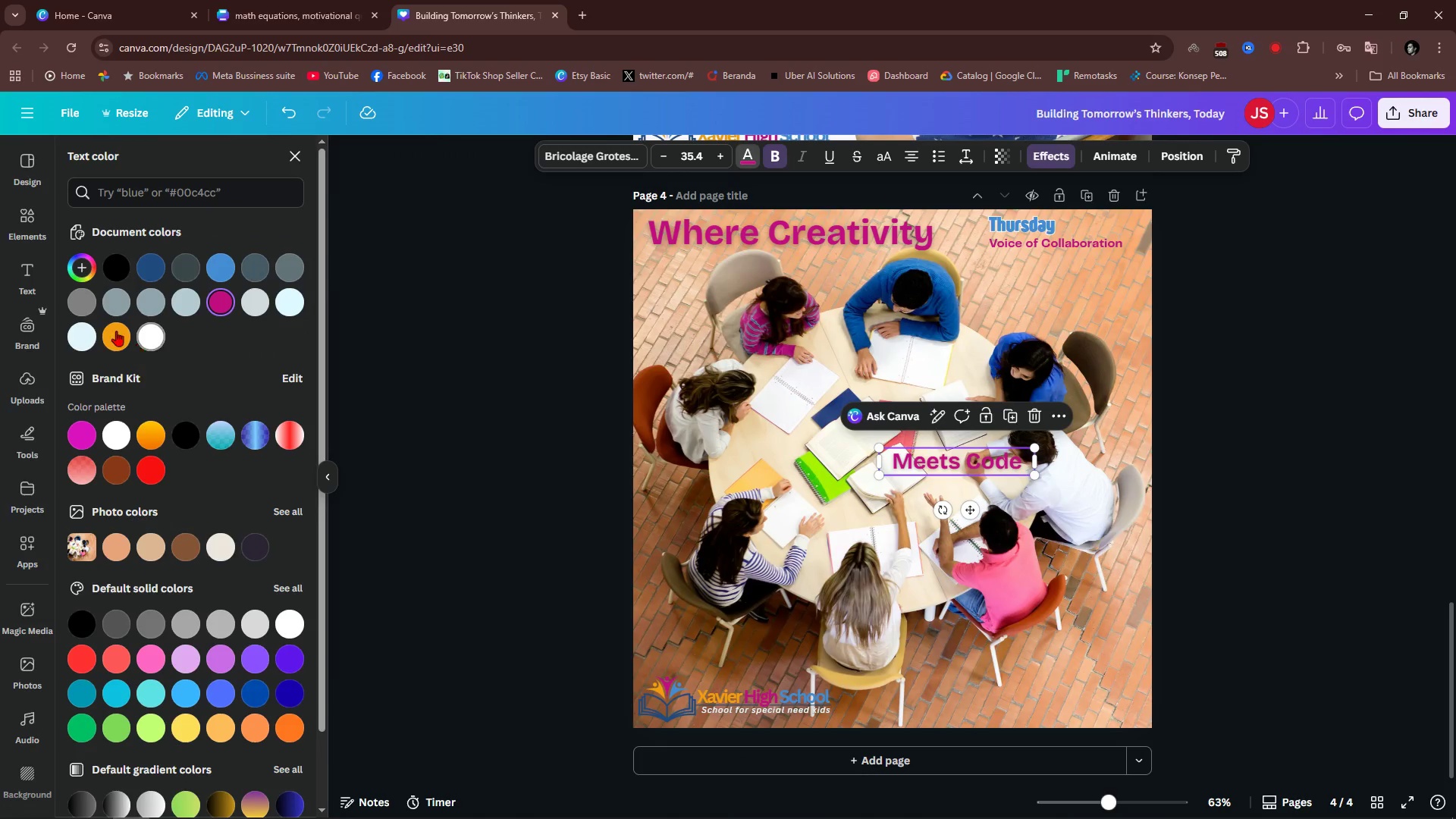 
left_click([115, 328])
 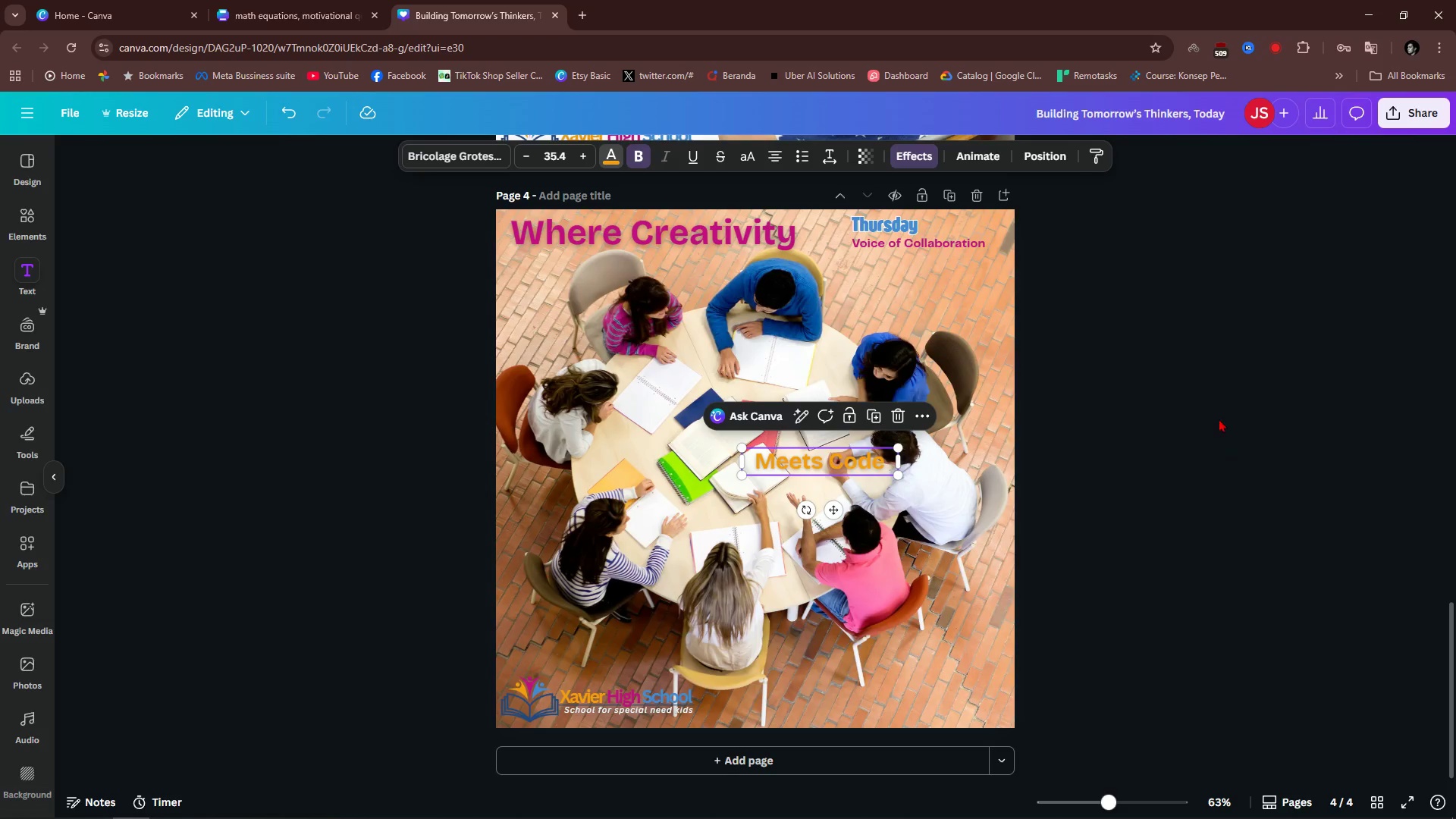 
double_click([1219, 405])
 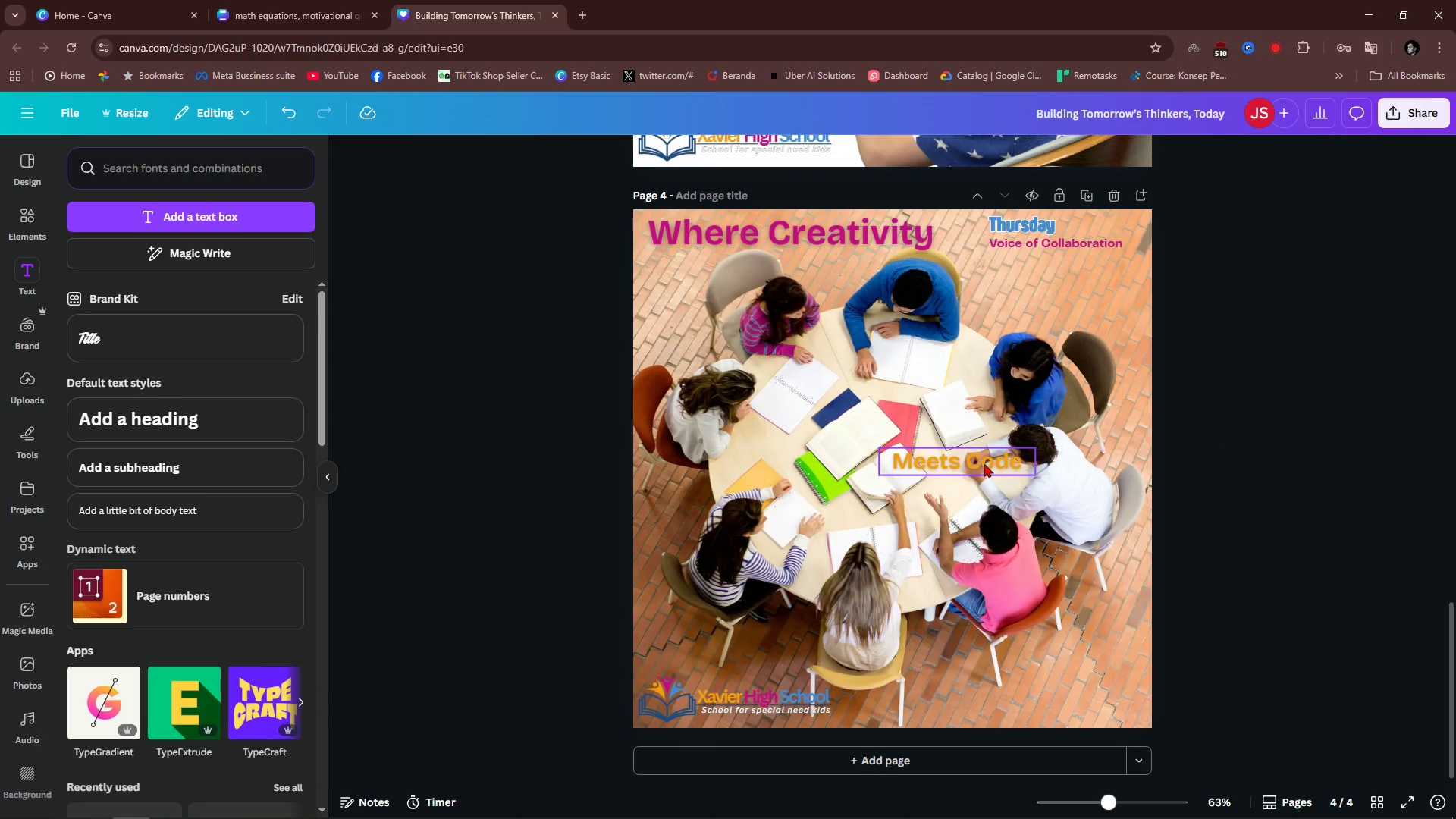 
left_click_drag(start_coordinate=[984, 463], to_coordinate=[1089, 696])
 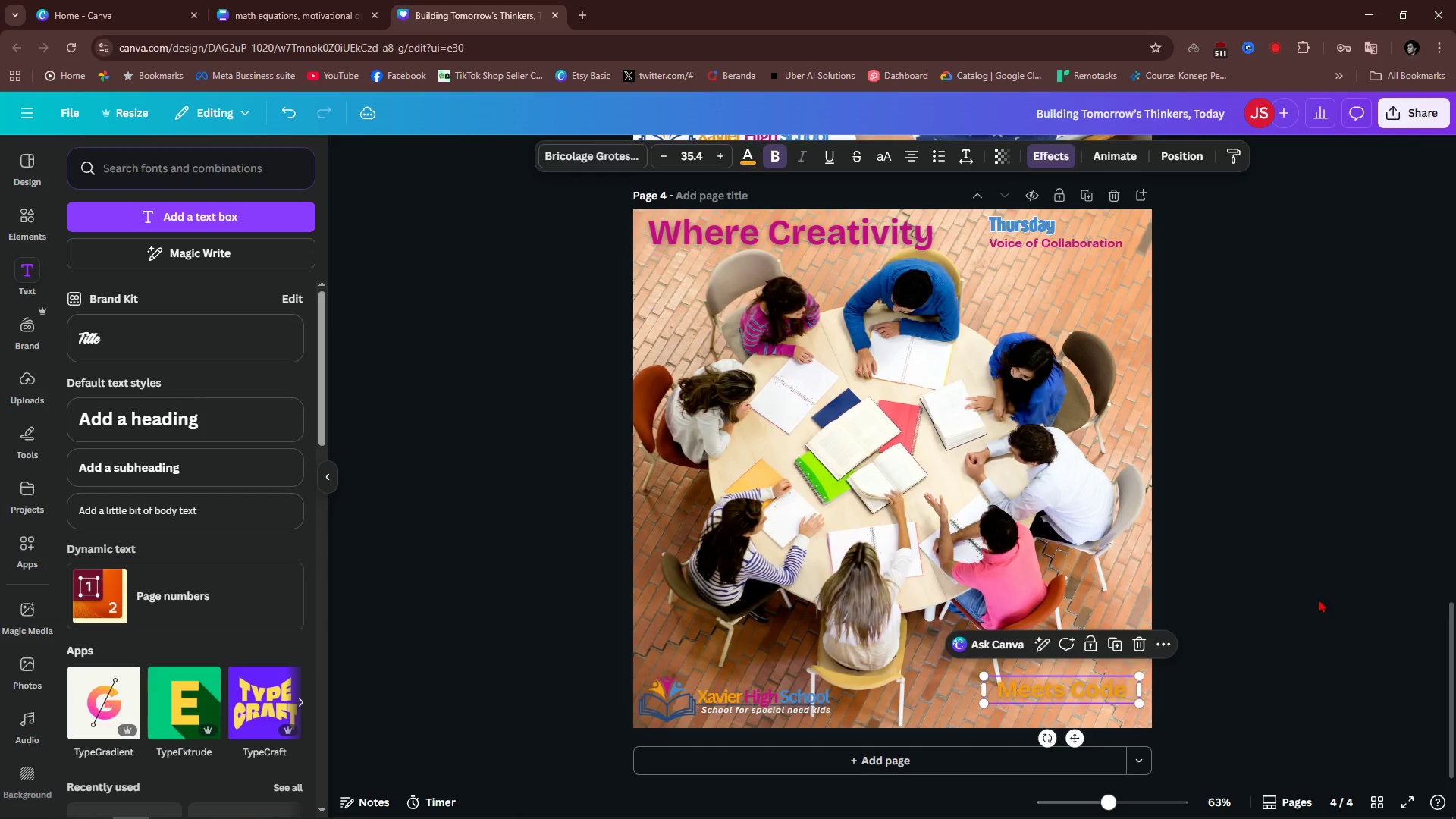 
left_click([1319, 599])
 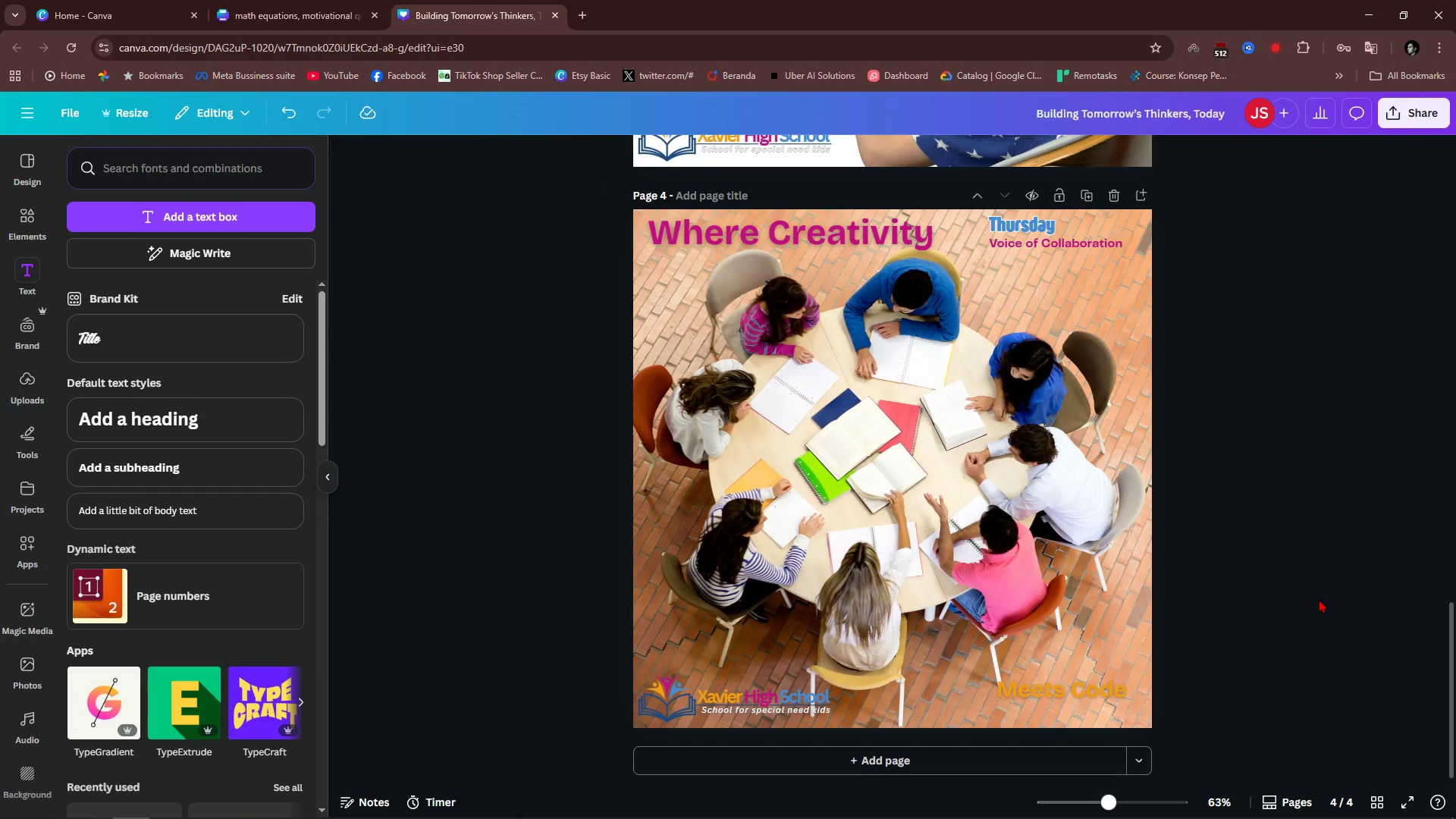 
scroll: coordinate [1186, 544], scroll_direction: up, amount: 3.0
 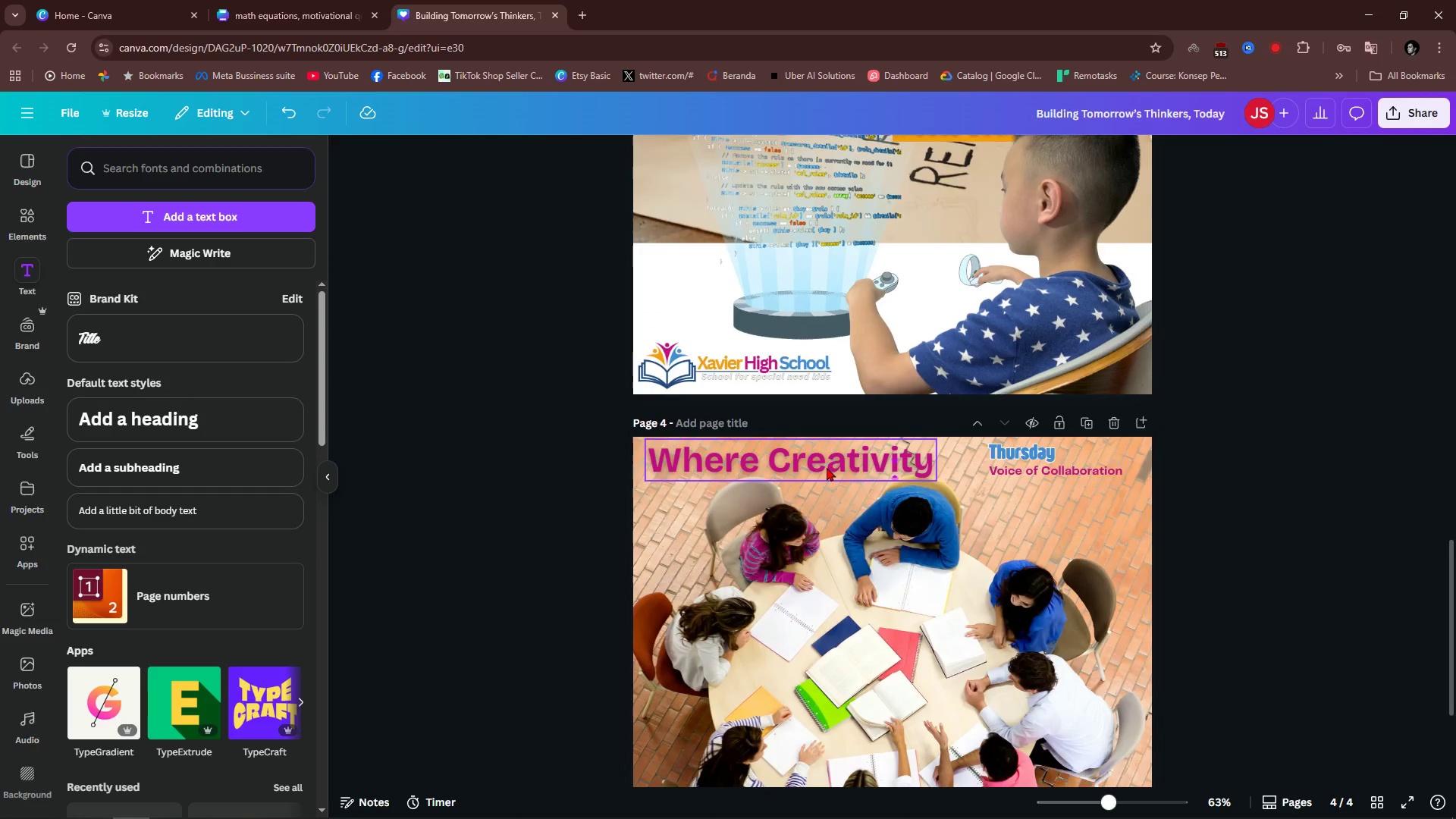 
double_click([827, 466])
 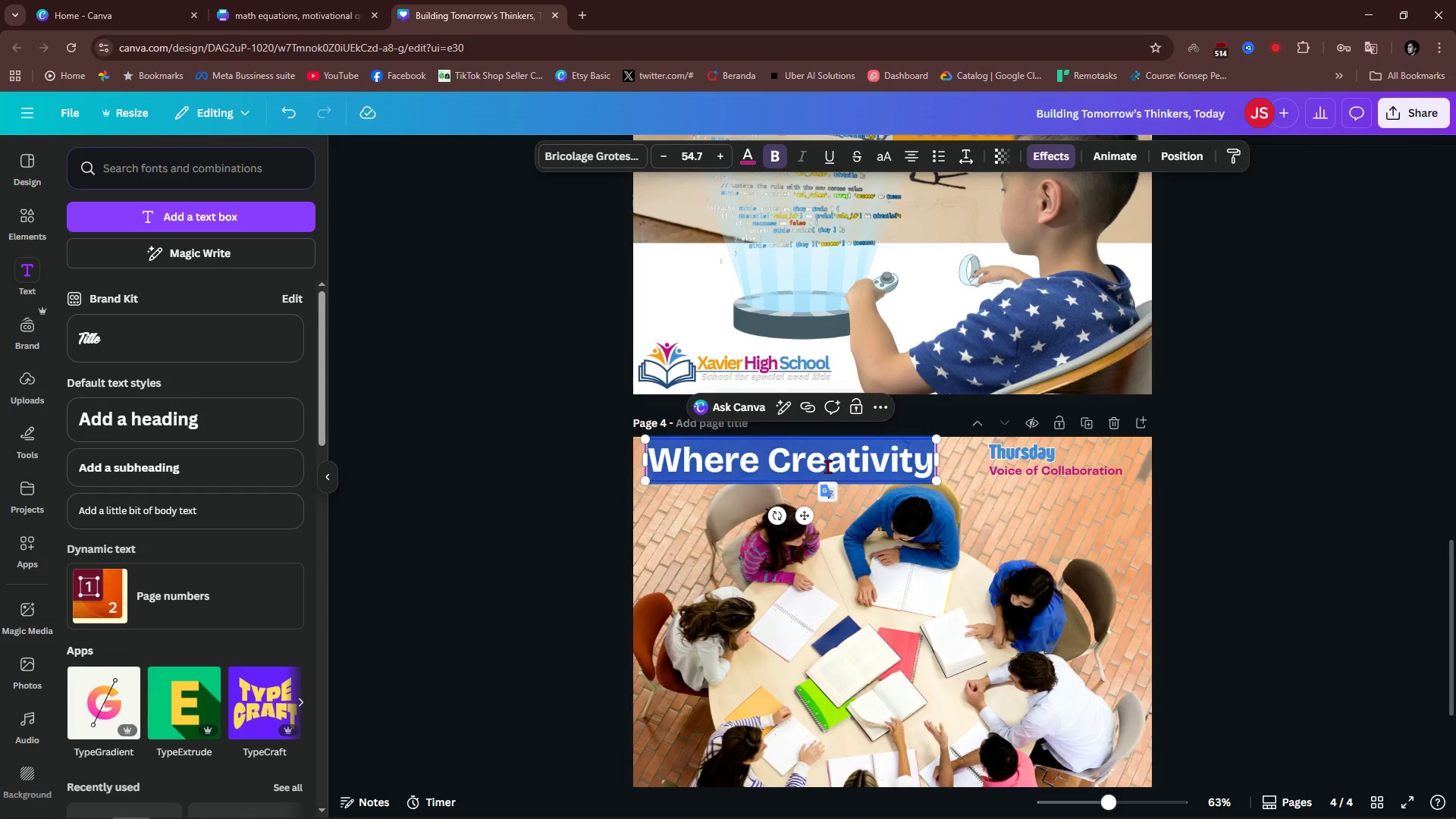 
type(Together, we create)
 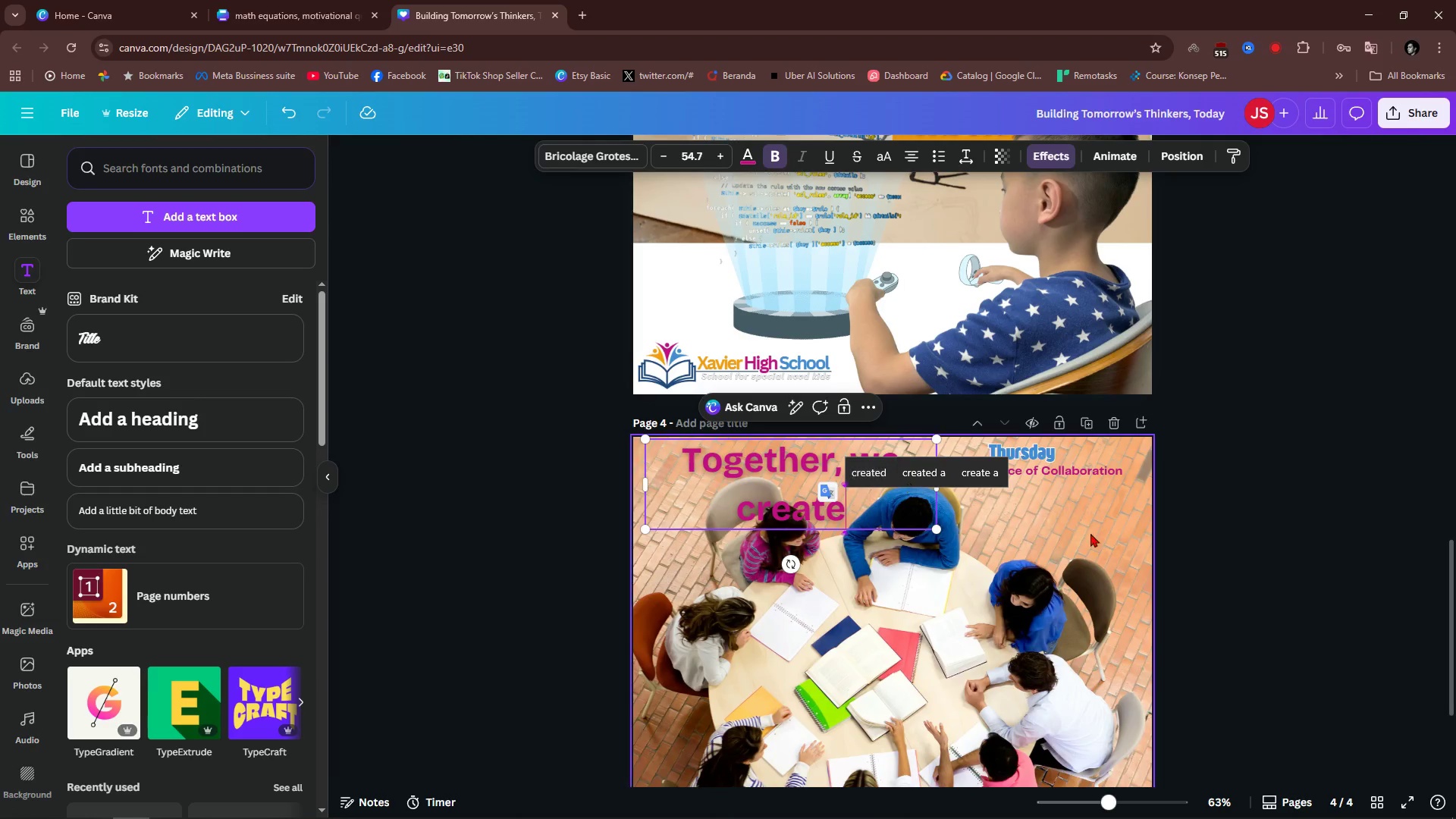 
left_click([1216, 547])
 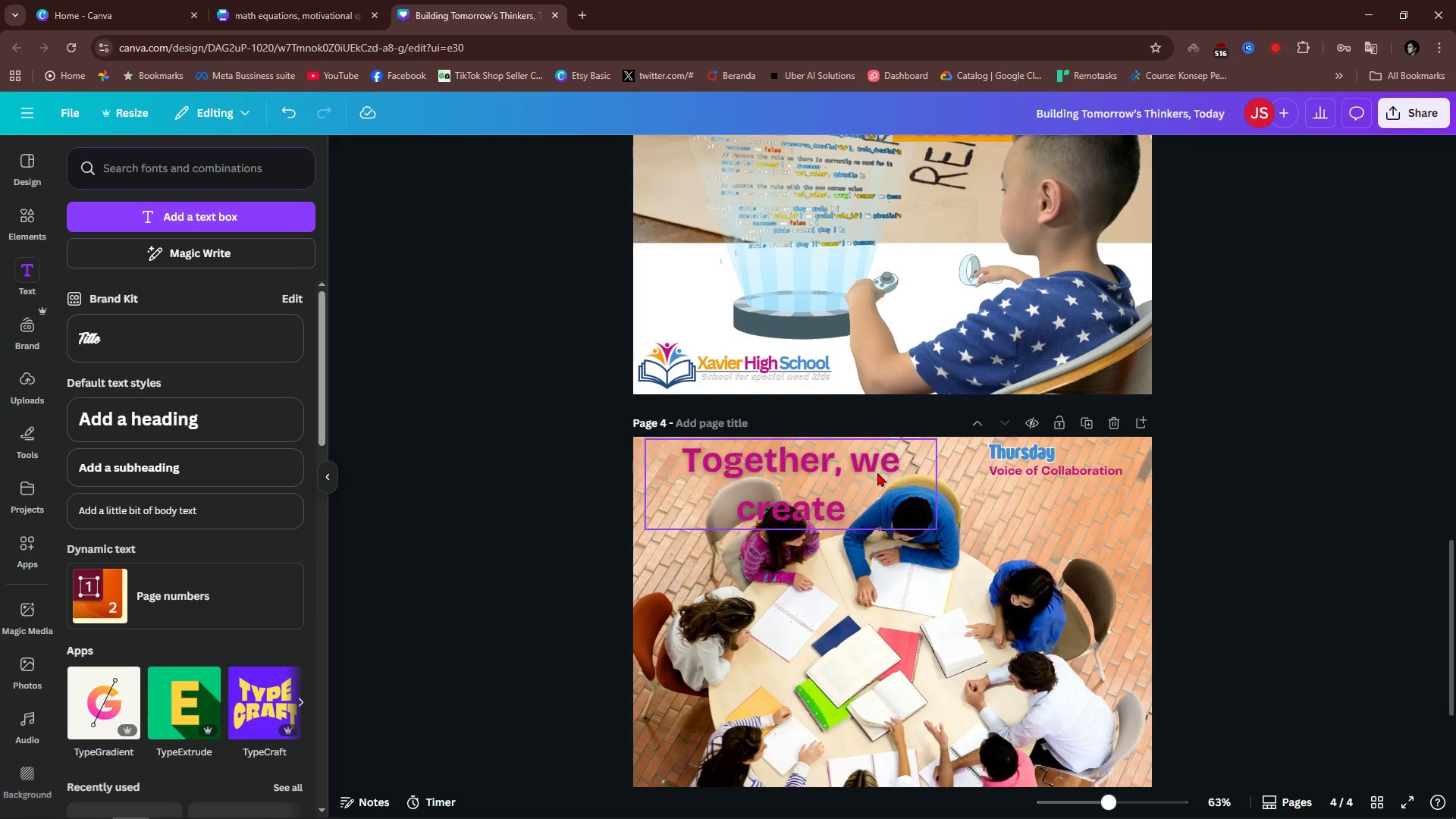 
left_click([877, 472])
 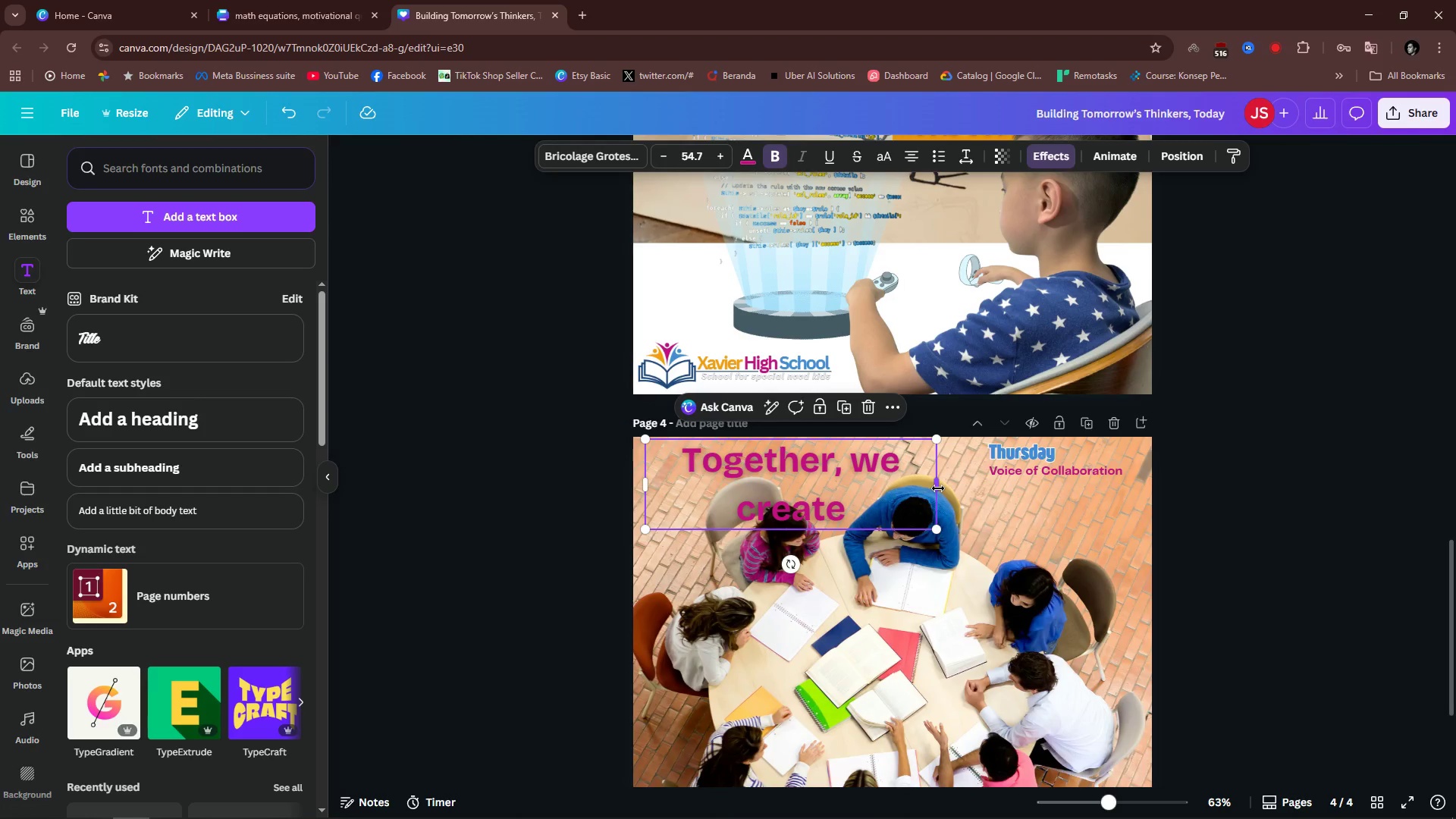 
left_click_drag(start_coordinate=[938, 488], to_coordinate=[996, 485])
 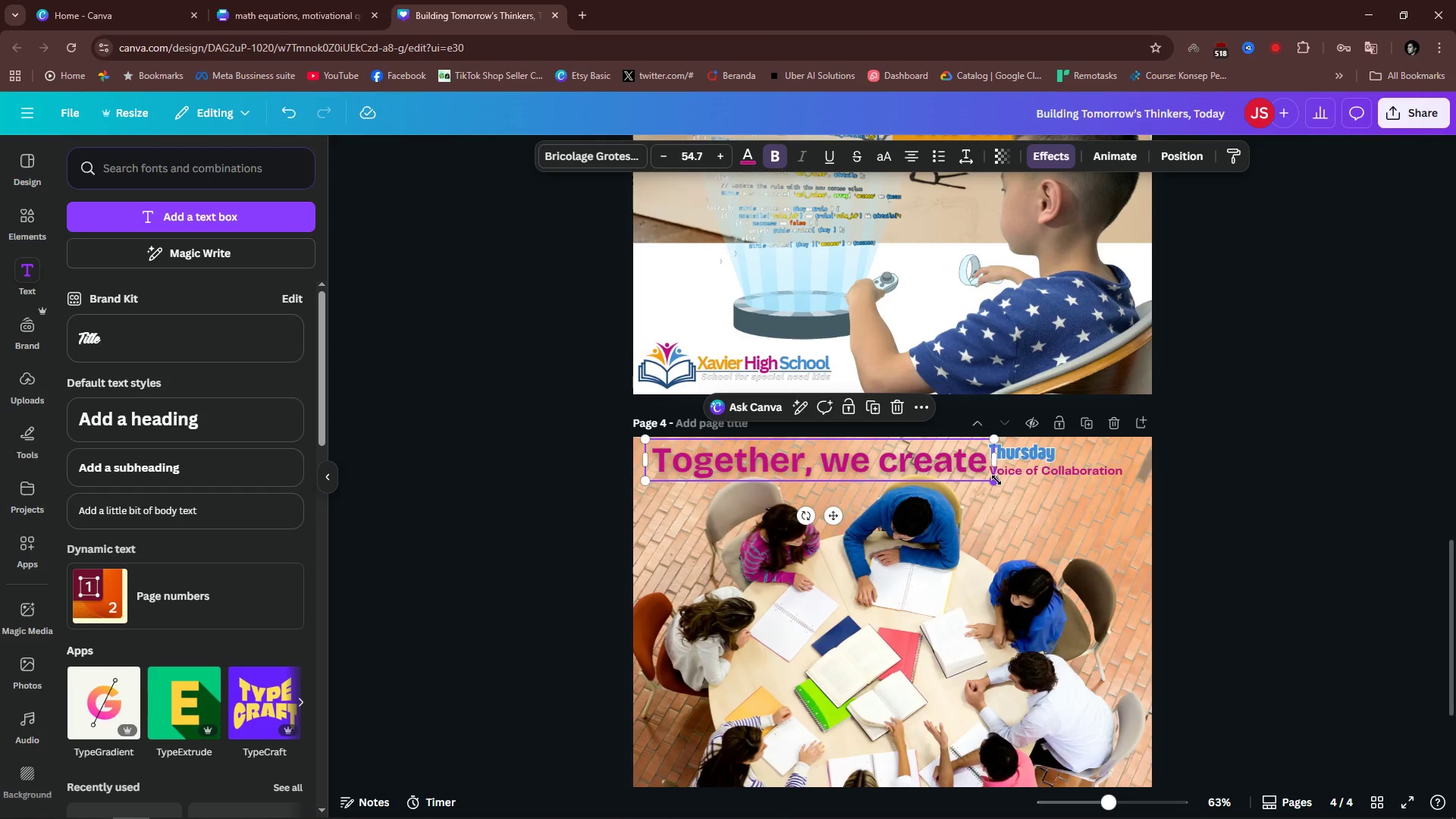 
left_click_drag(start_coordinate=[996, 480], to_coordinate=[935, 475])
 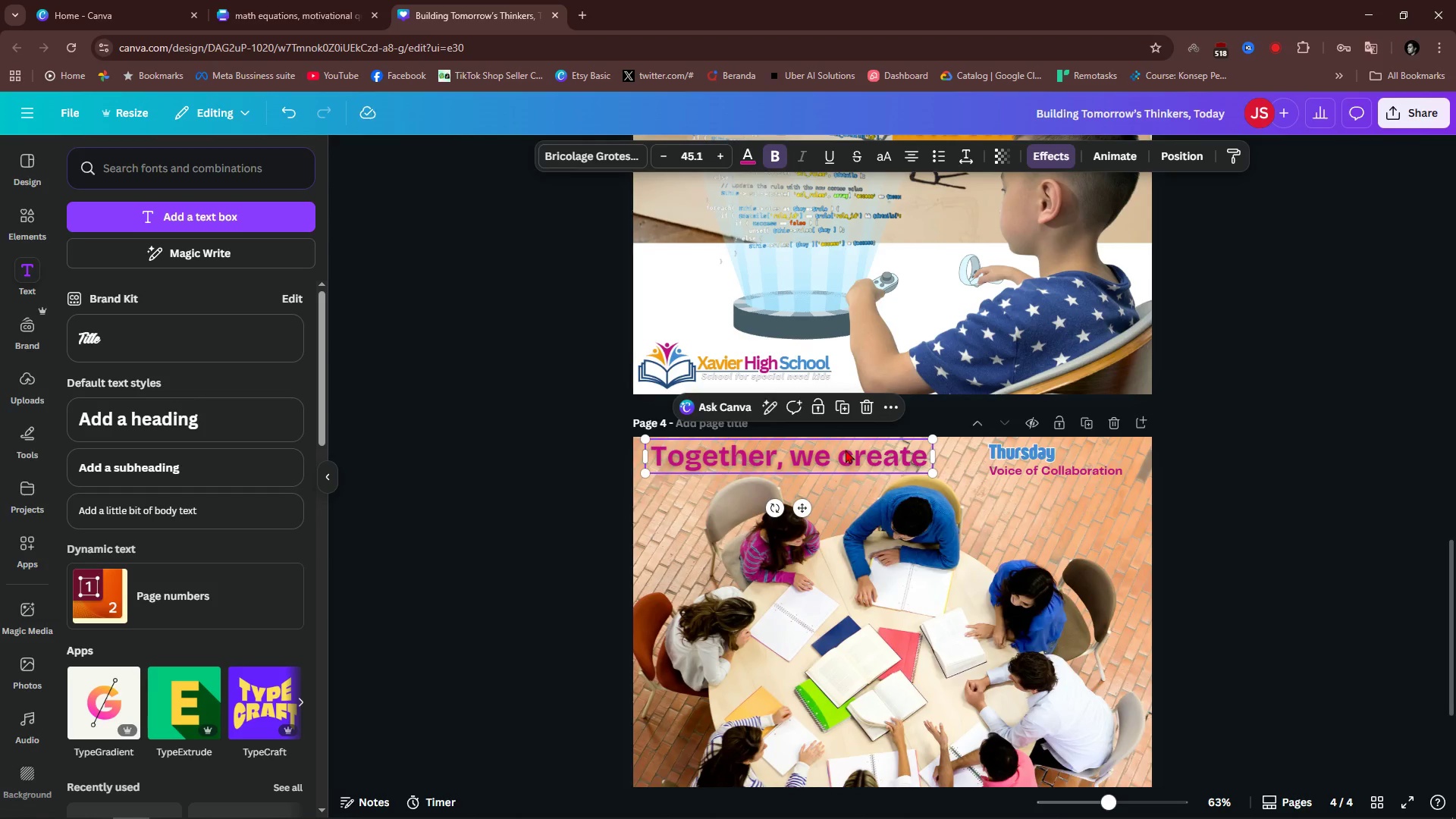 
left_click_drag(start_coordinate=[845, 450], to_coordinate=[840, 451])
 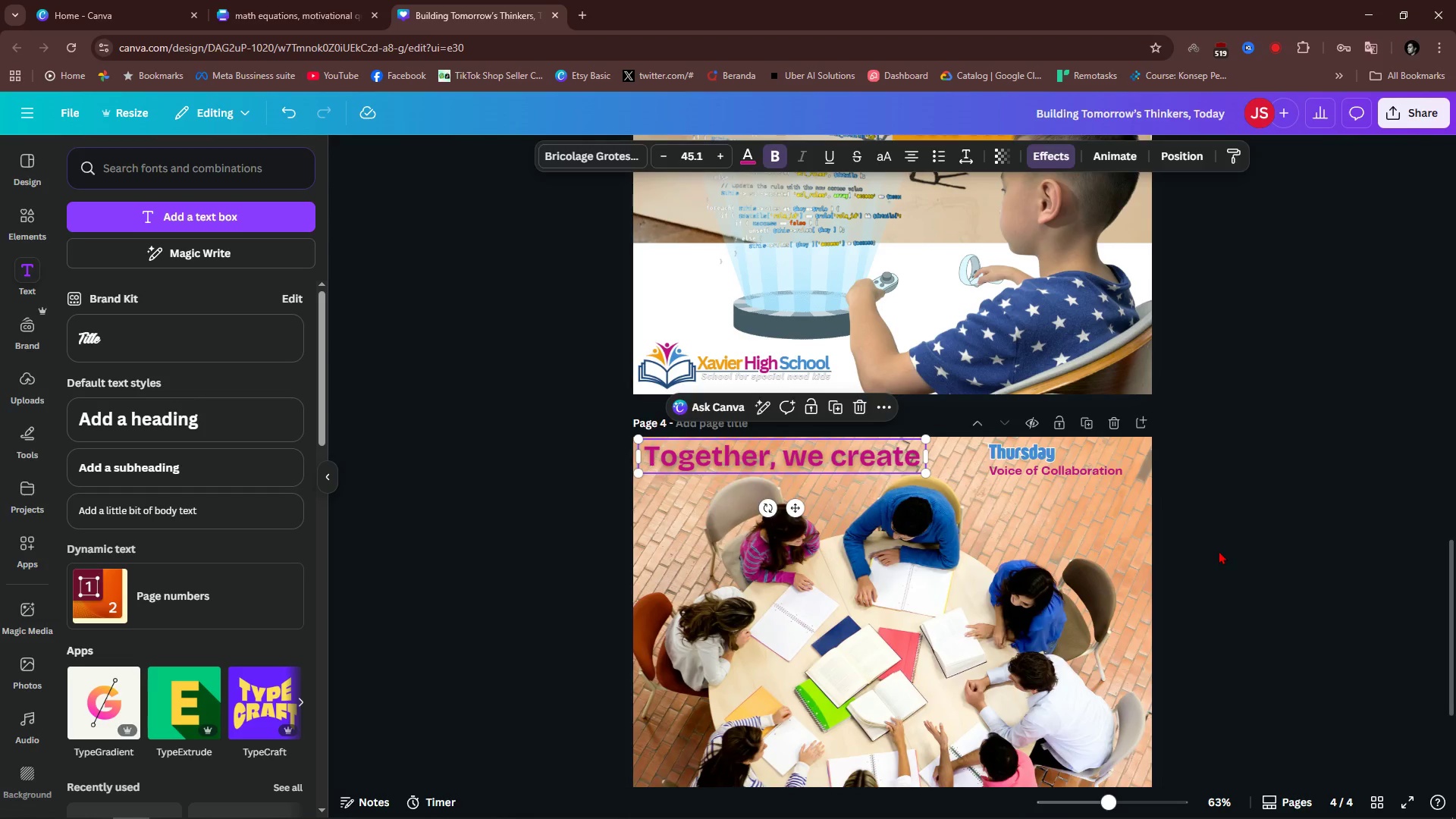 
left_click([1219, 551])
 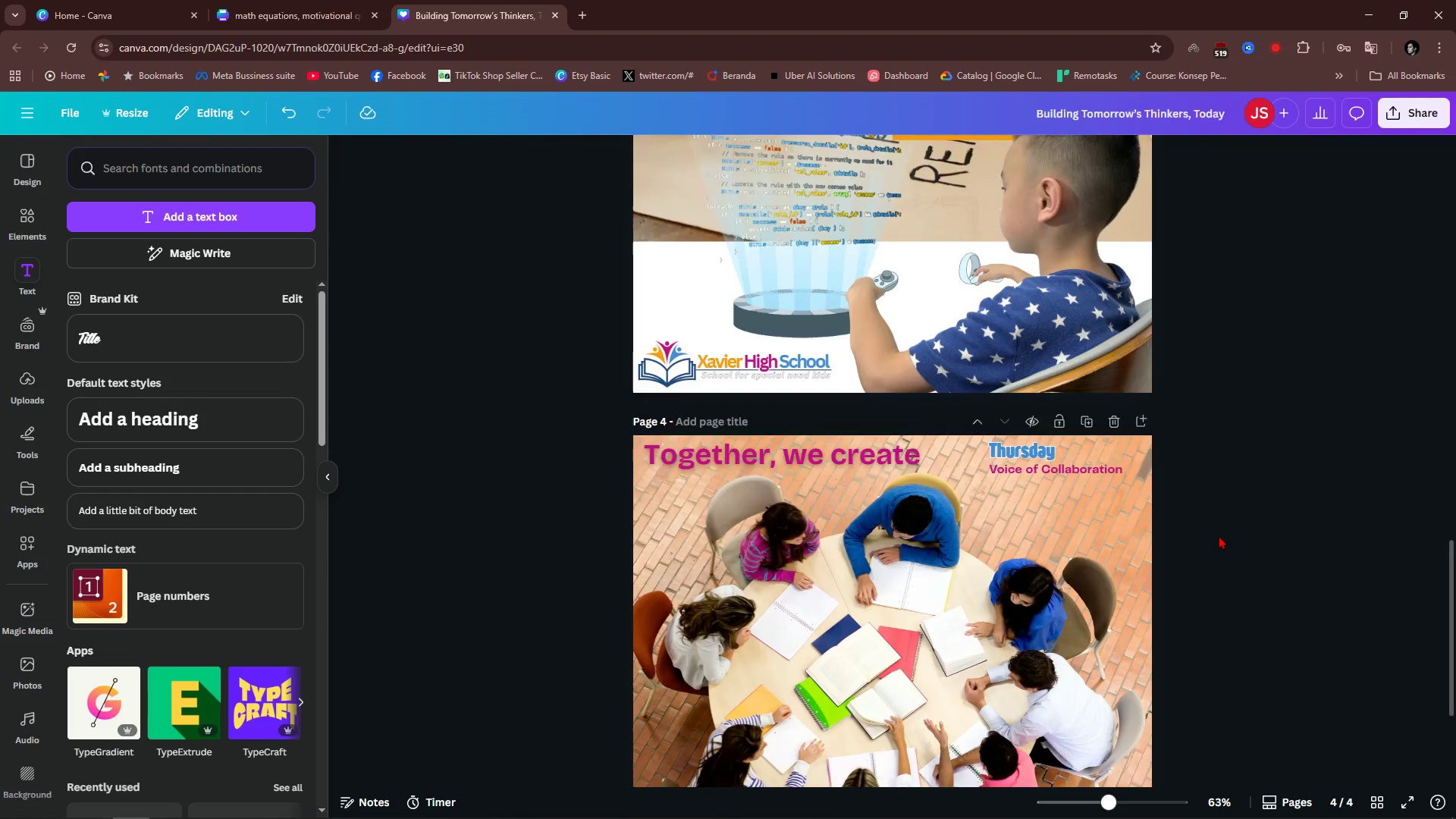 
scroll: coordinate [1219, 535], scroll_direction: down, amount: 2.0
 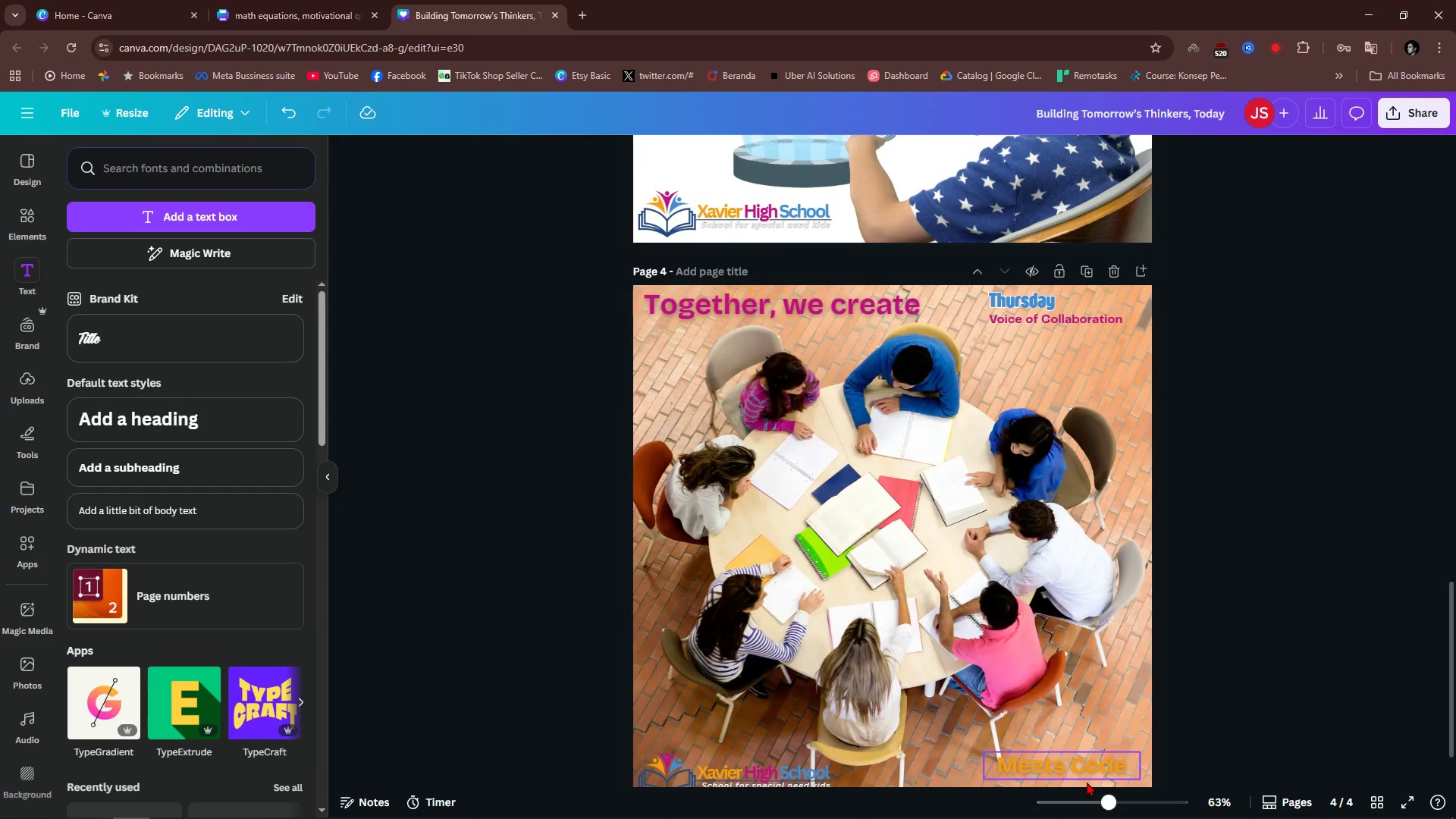 
left_click_drag(start_coordinate=[1081, 773], to_coordinate=[760, 380])
 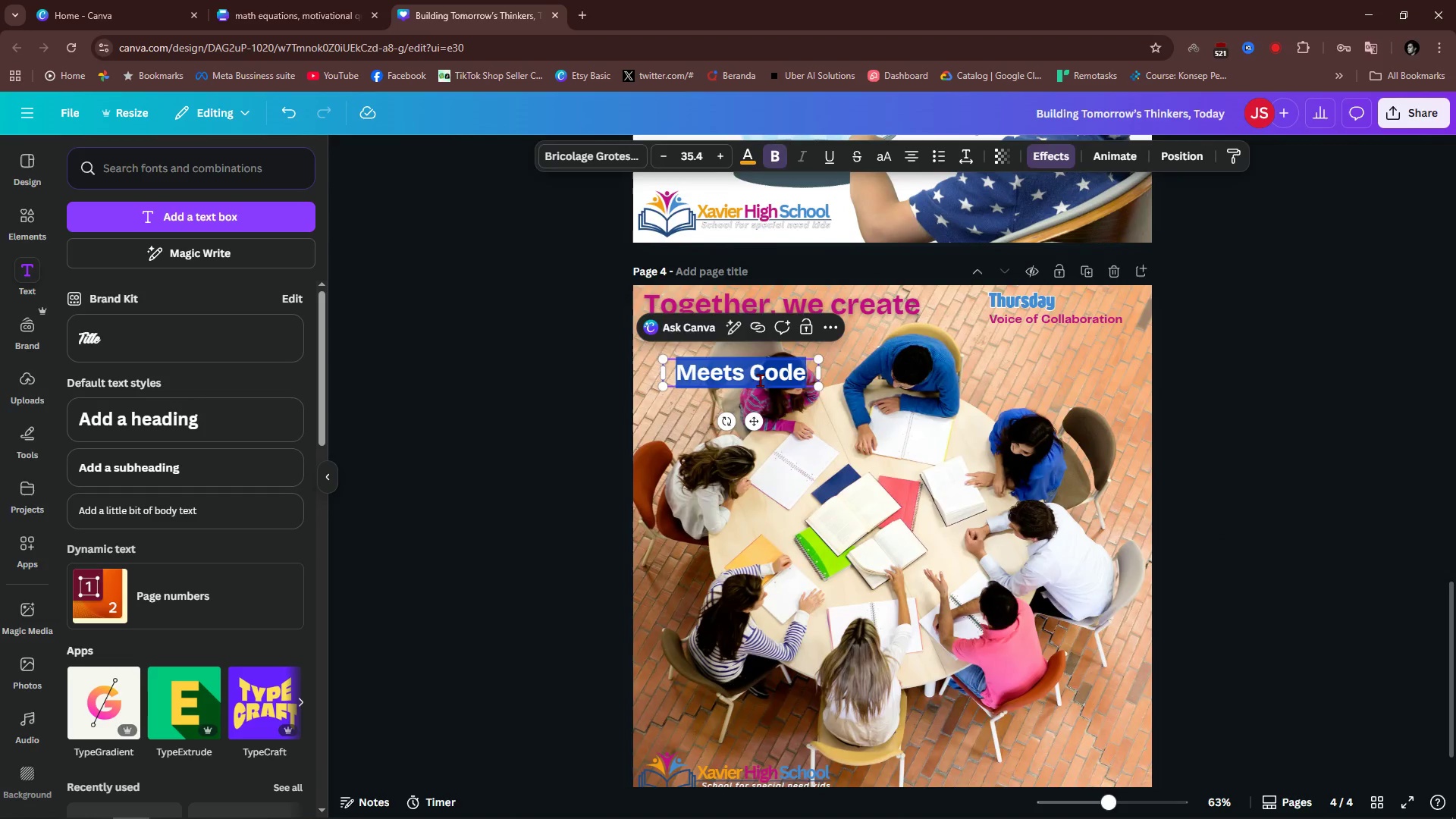 
double_click([760, 380])
 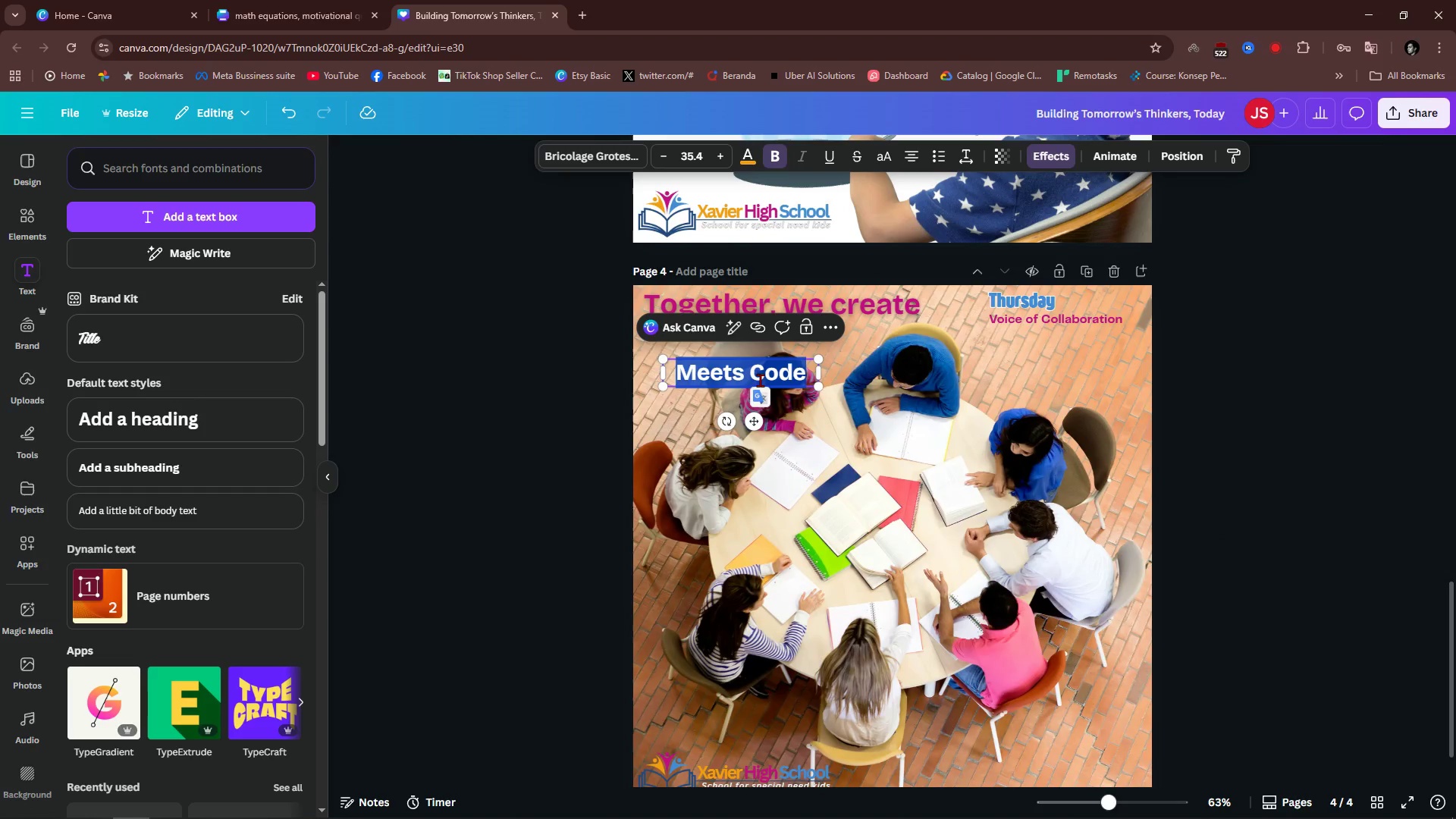 
type(brighter ideas)
 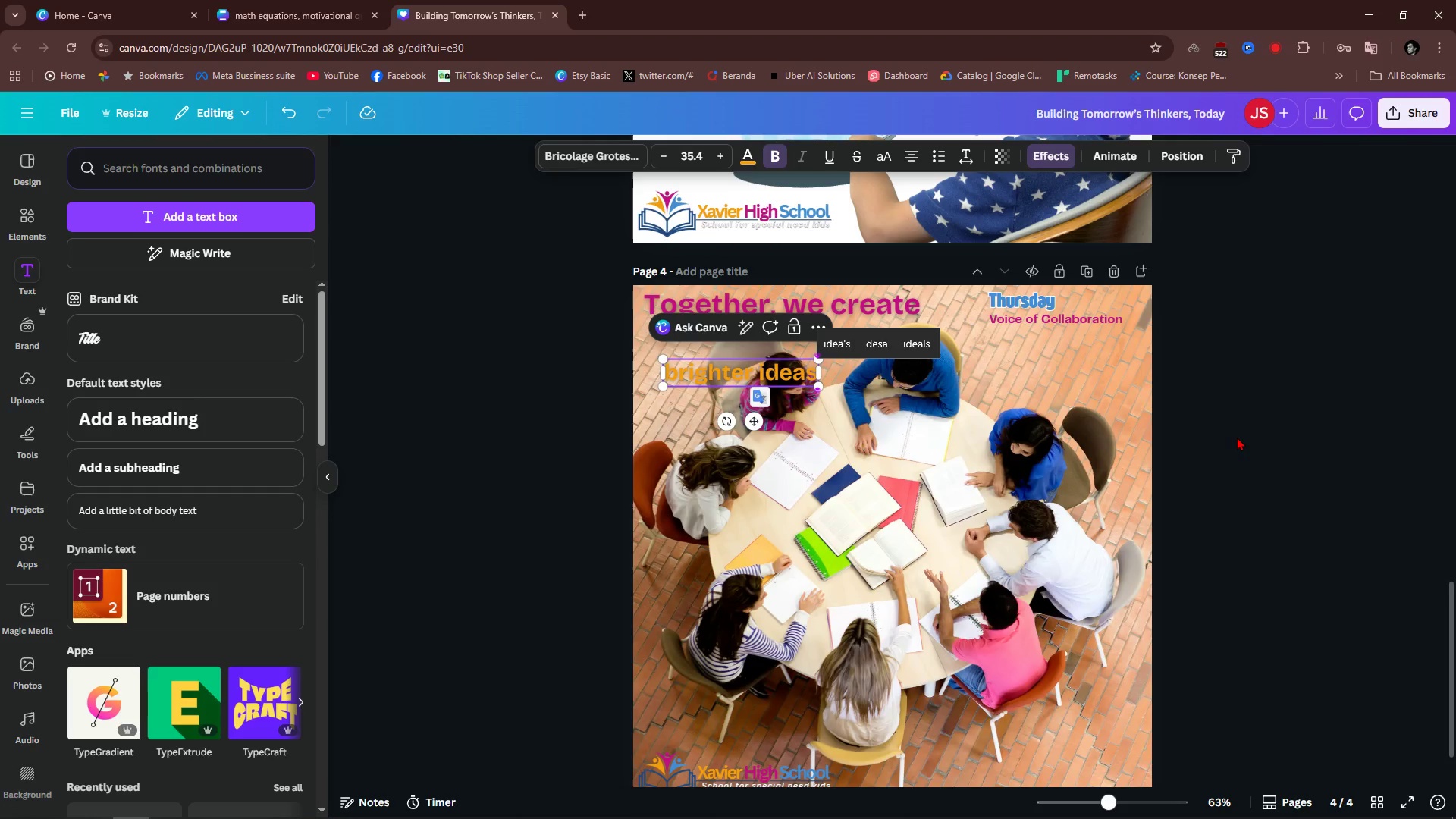 
left_click([1301, 413])
 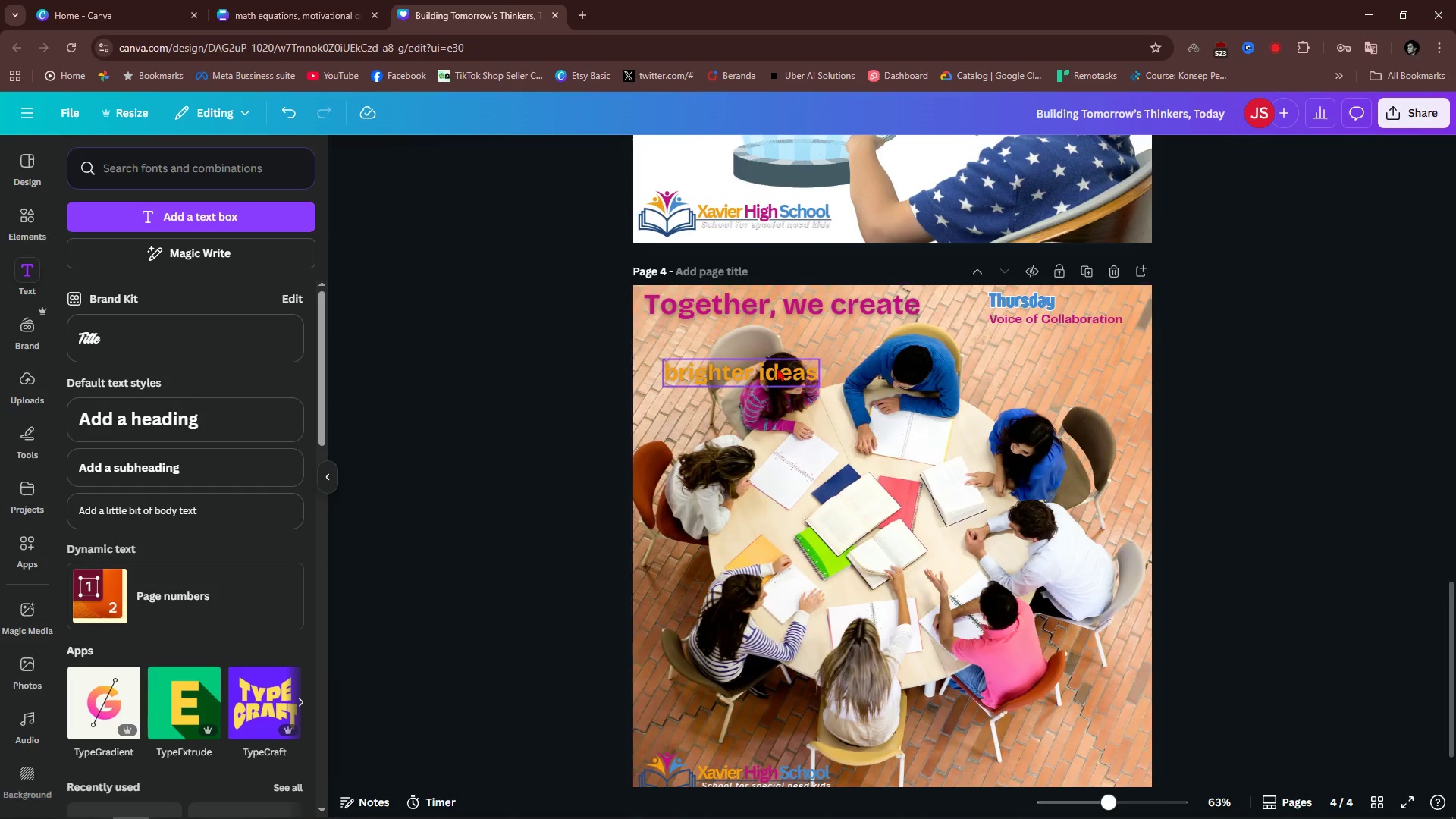 
left_click_drag(start_coordinate=[777, 368], to_coordinate=[761, 328])
 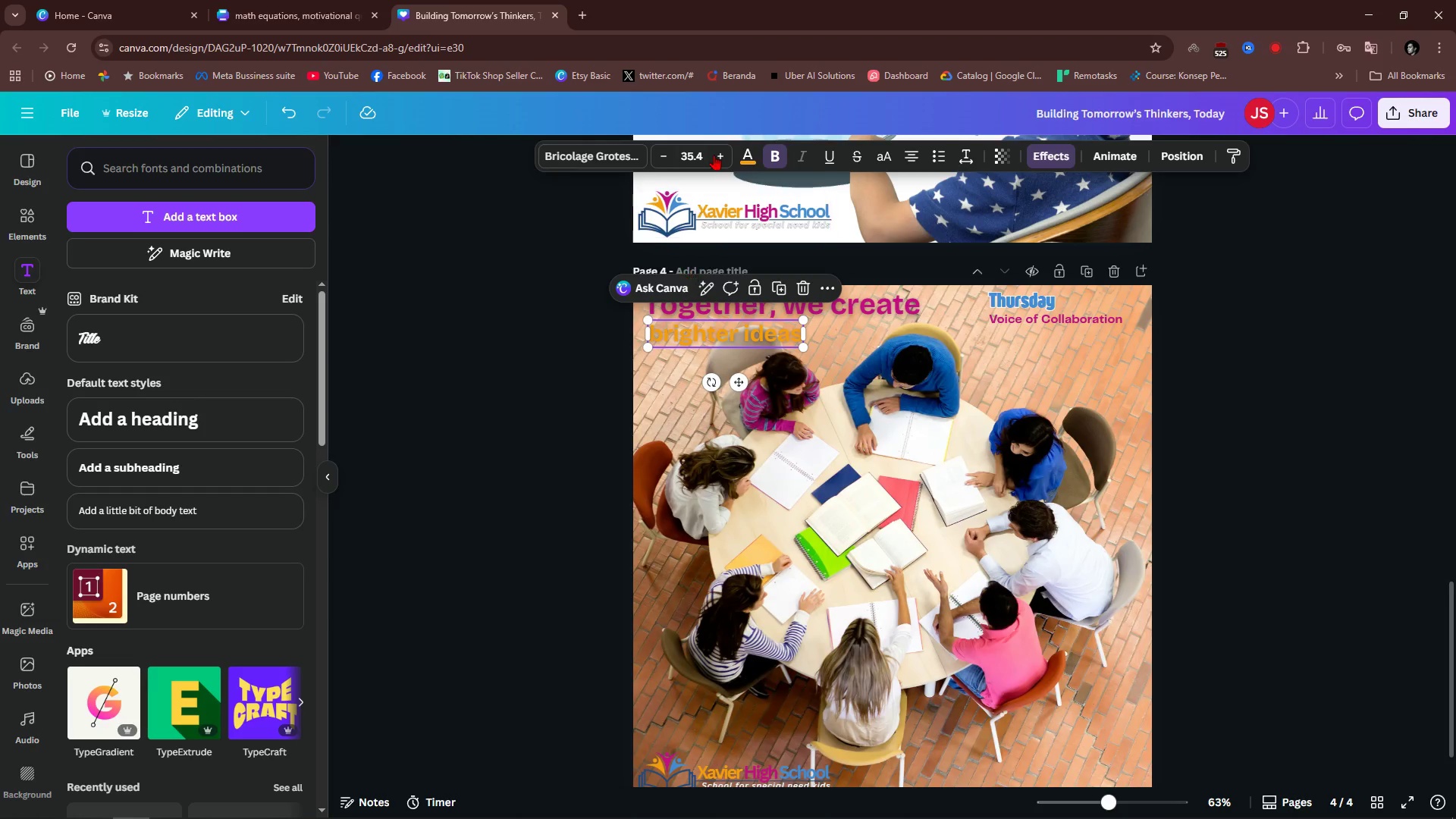 
left_click([755, 148])
 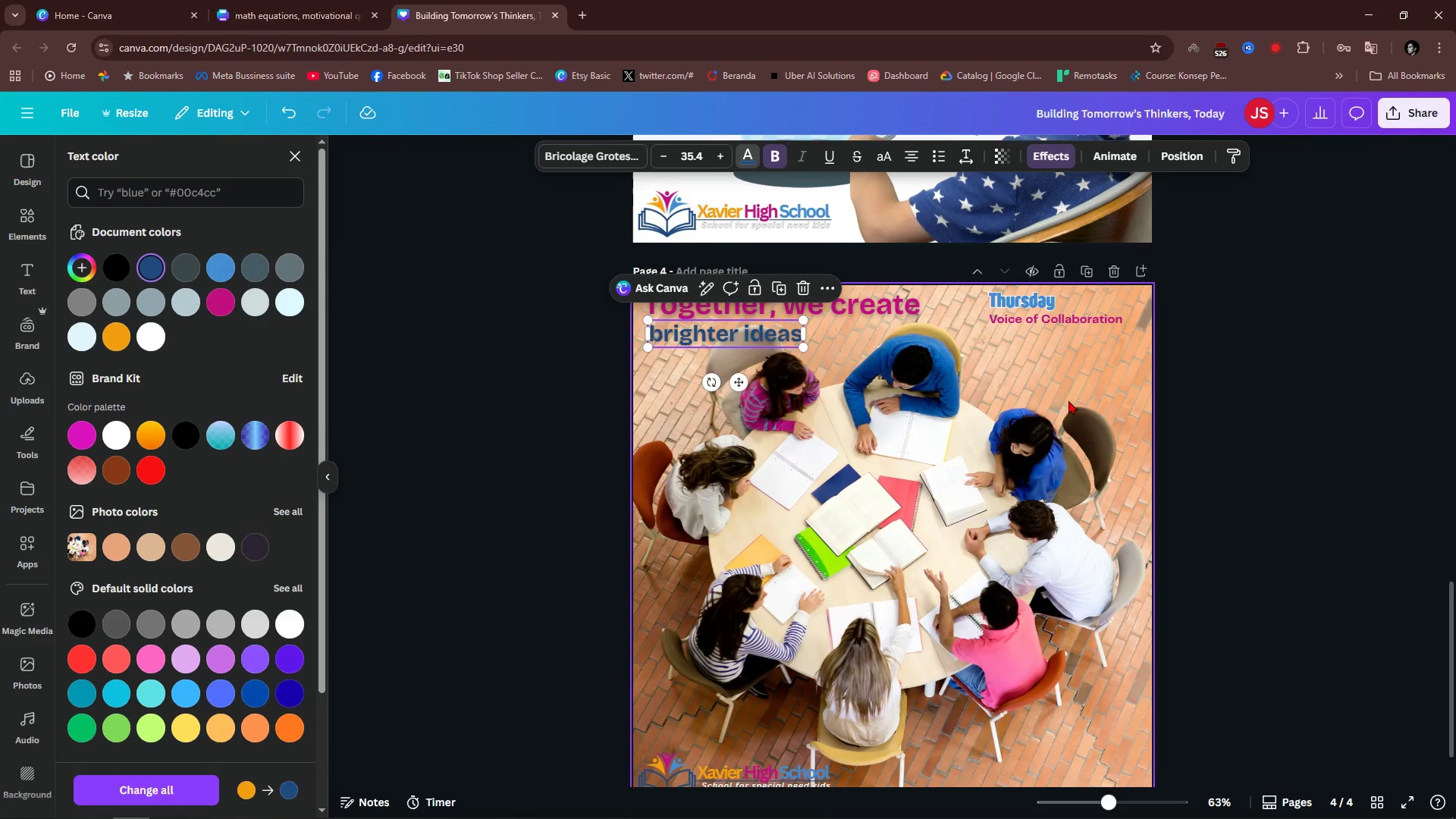 
double_click([1167, 350])
 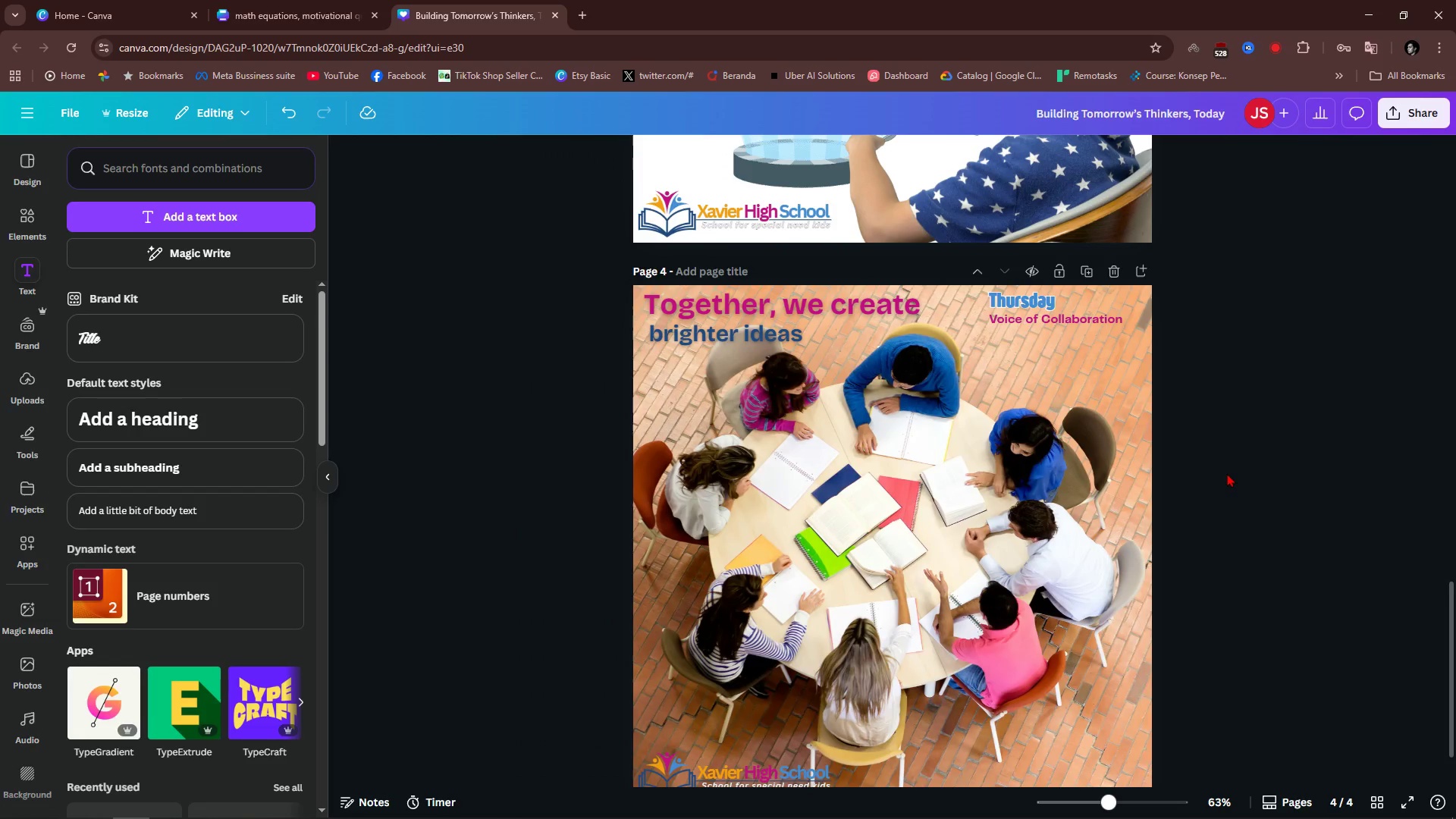 
scroll: coordinate [1255, 532], scroll_direction: down, amount: 2.0
 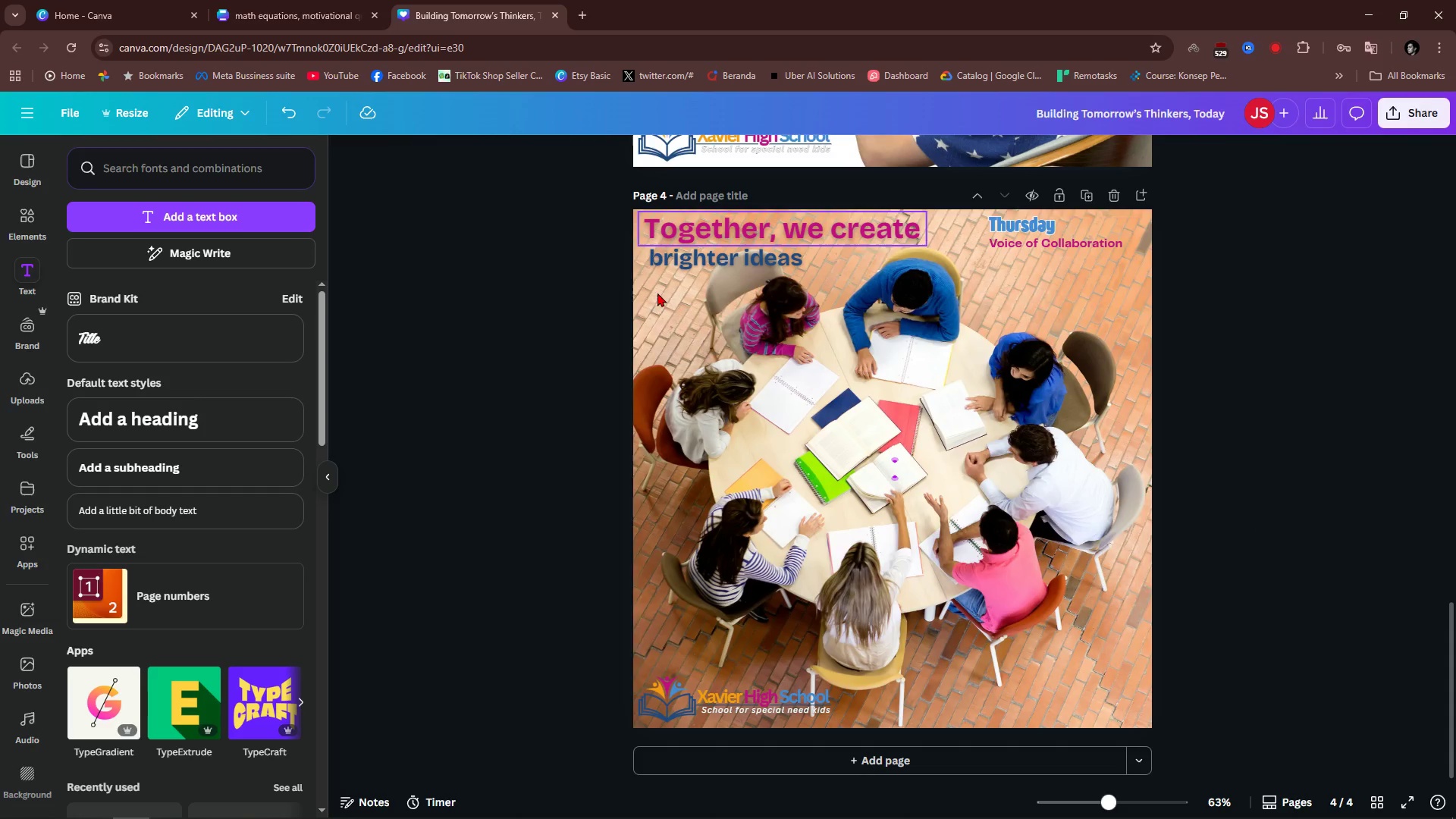 
left_click_drag(start_coordinate=[821, 337], to_coordinate=[604, 205])
 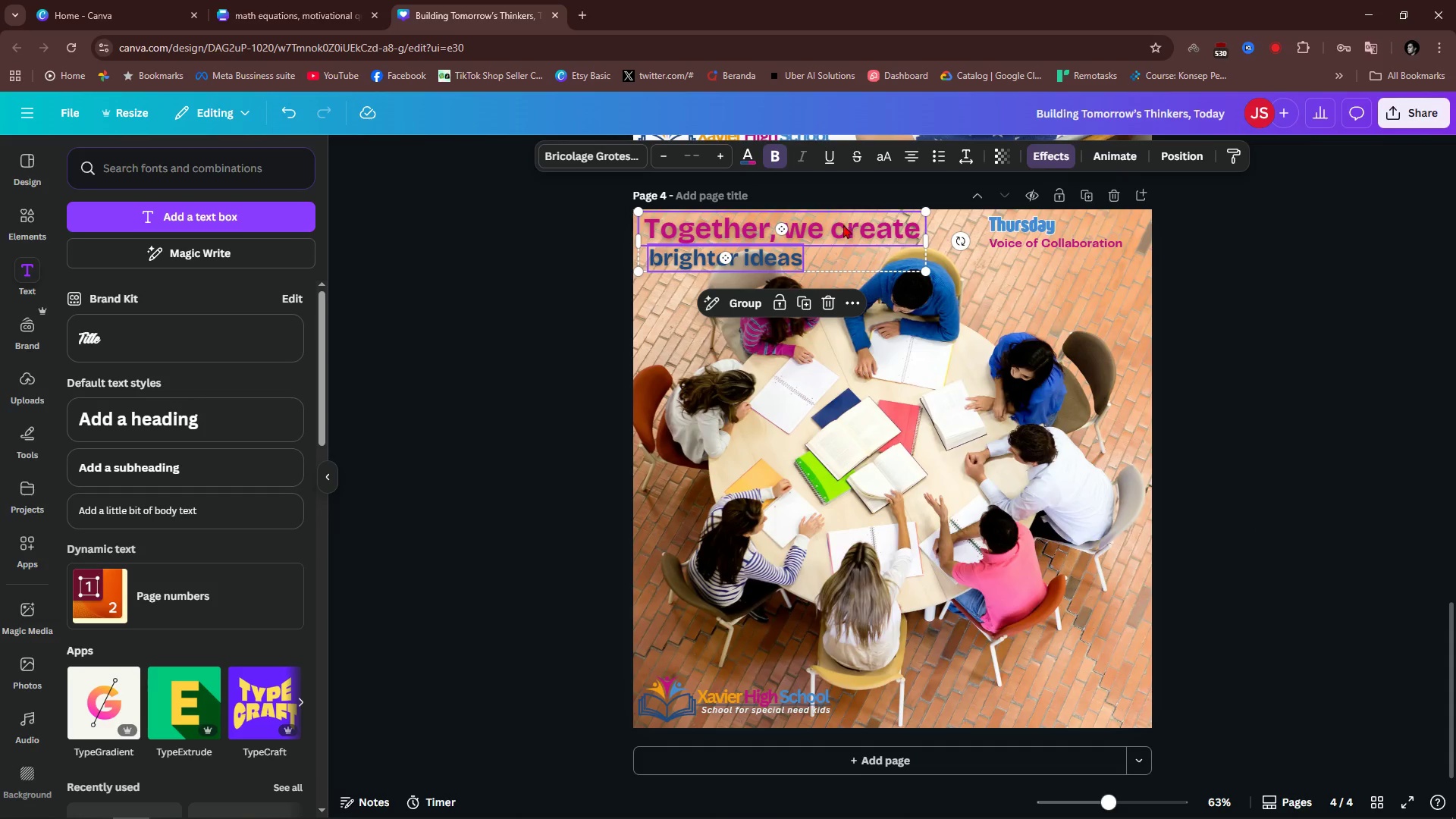 
left_click_drag(start_coordinate=[845, 236], to_coordinate=[836, 239])
 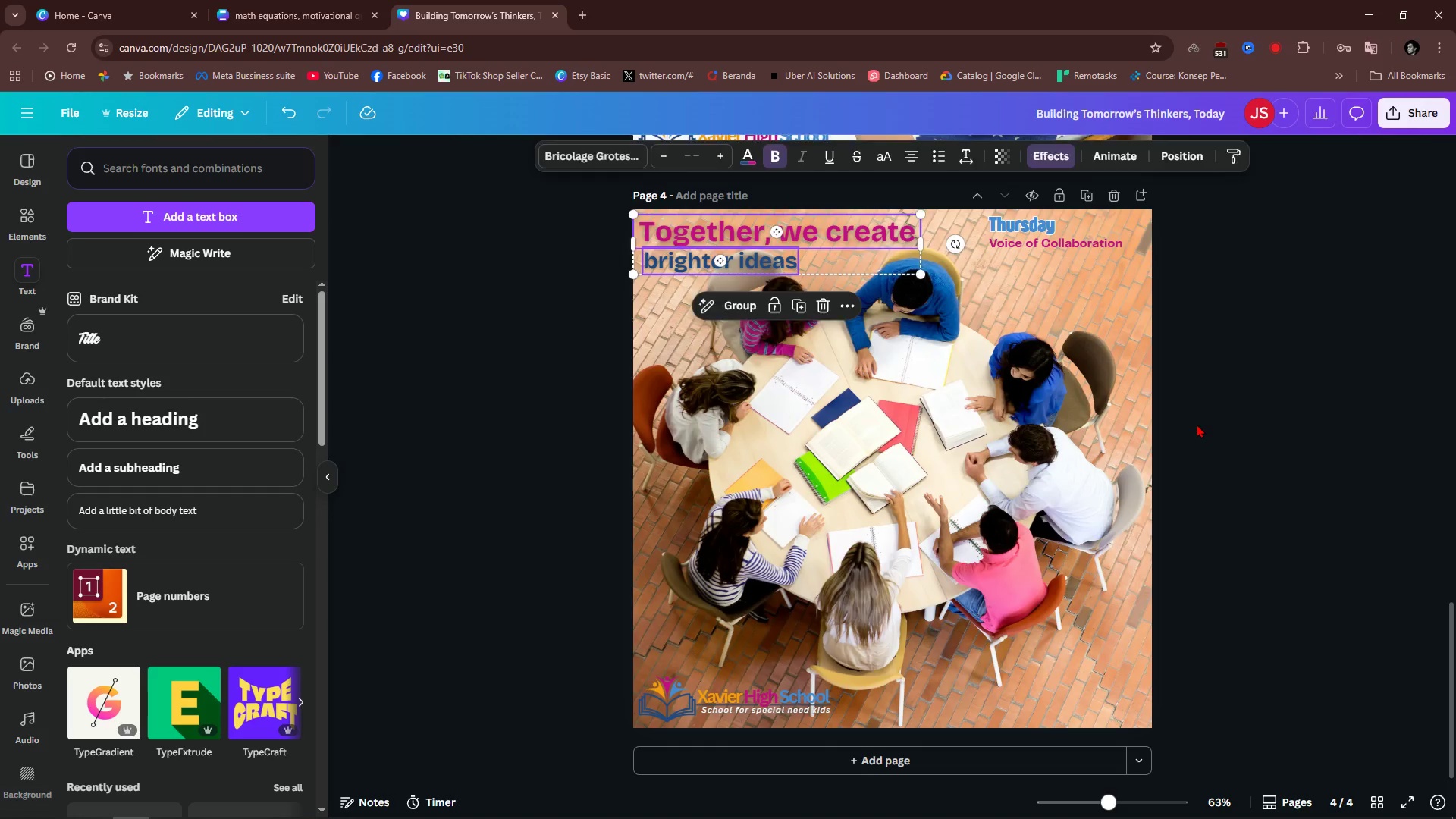 
left_click([1197, 424])
 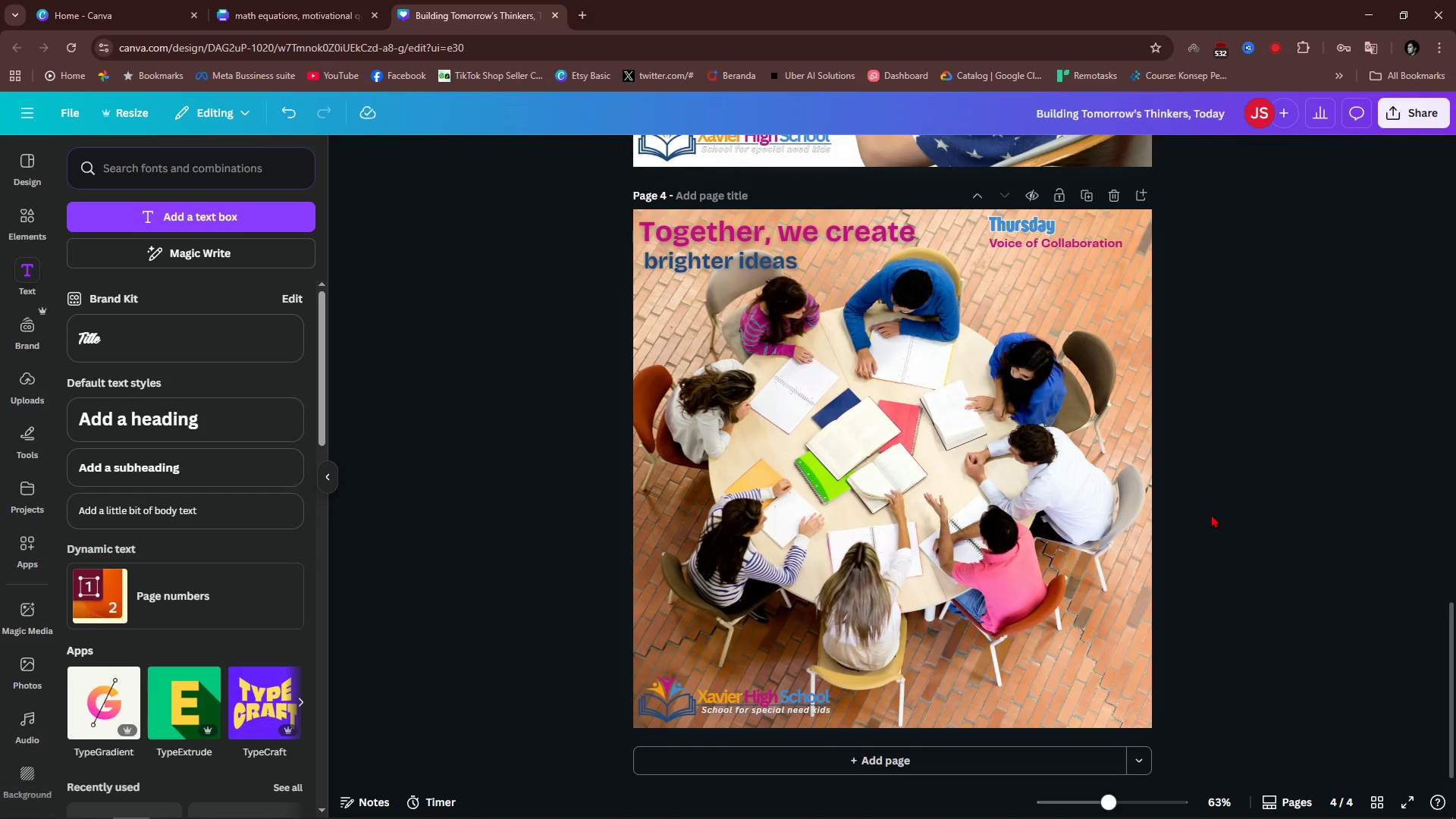 
wait(7.31)
 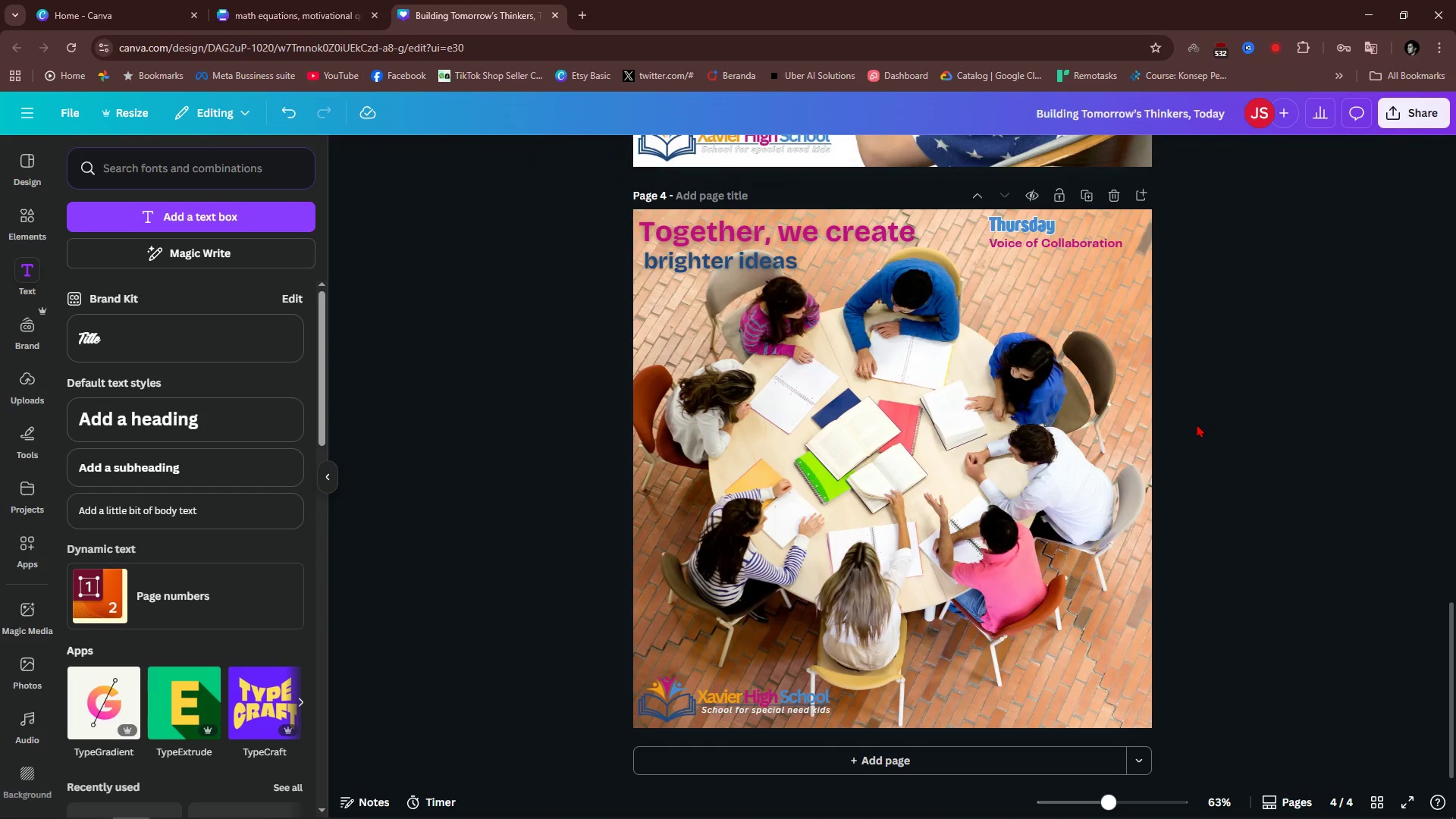 
left_click([33, 220])
 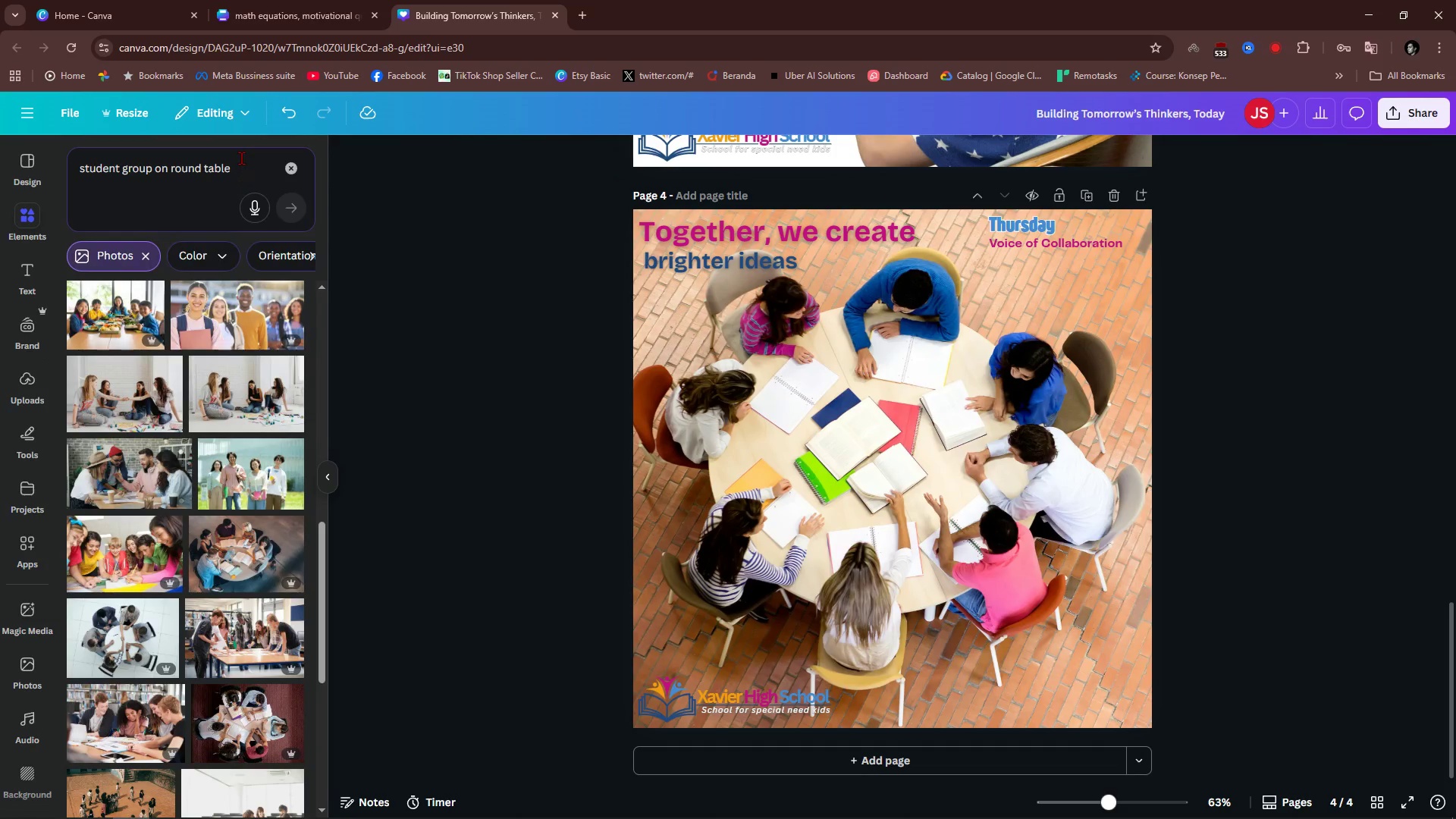 
left_click([241, 158])
 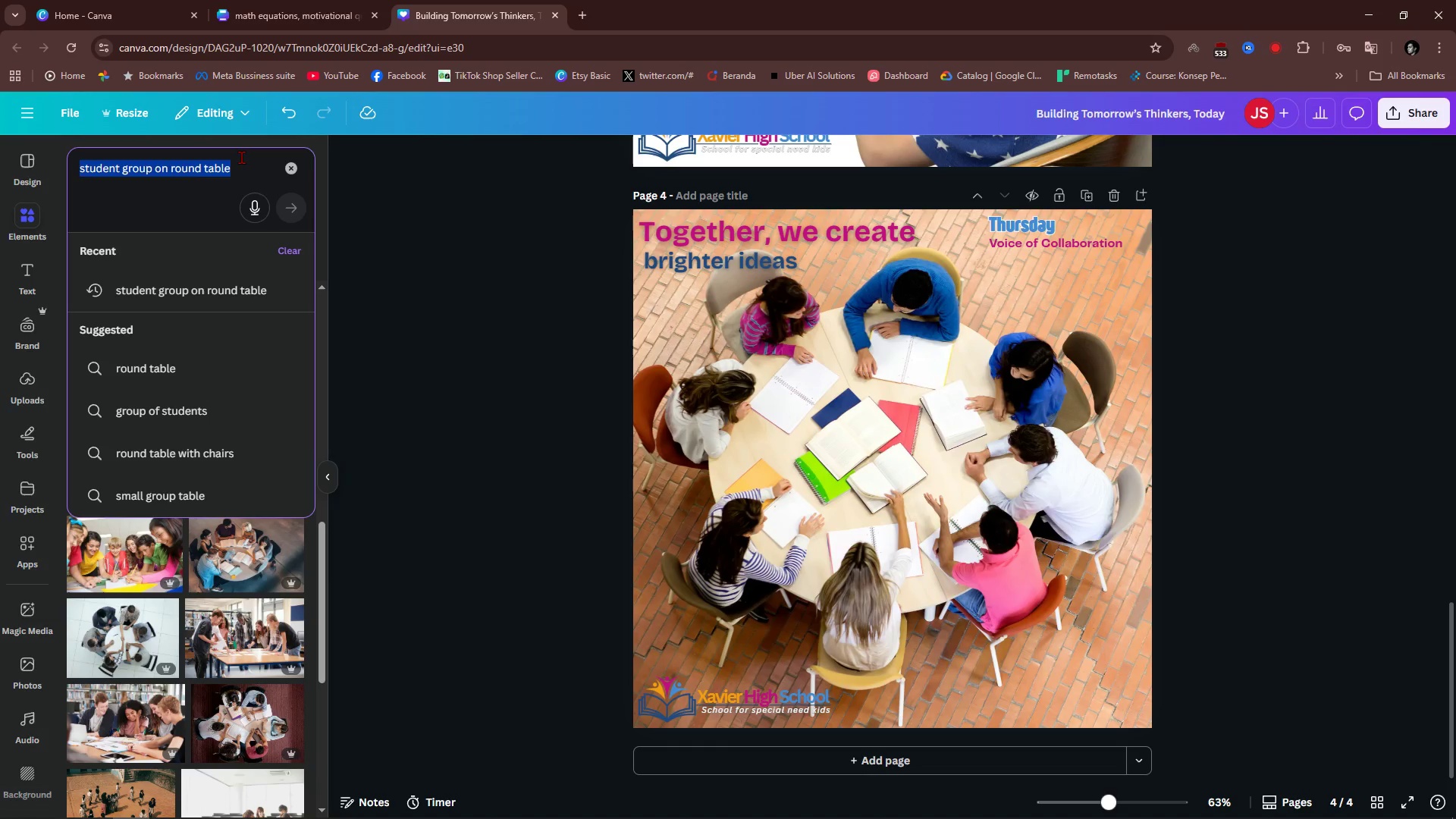 
triple_click([241, 157])
 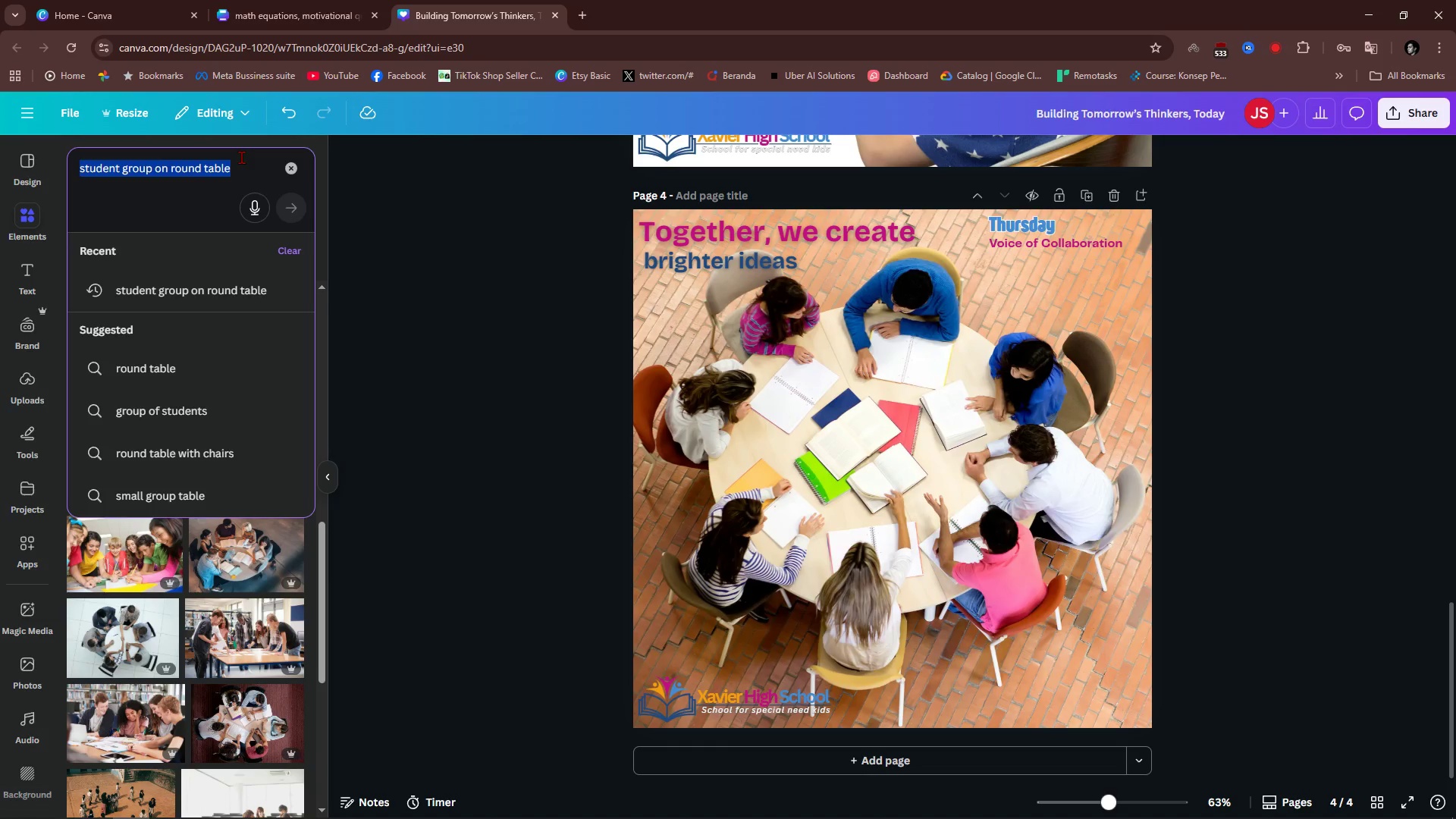 
type(circular motif)
 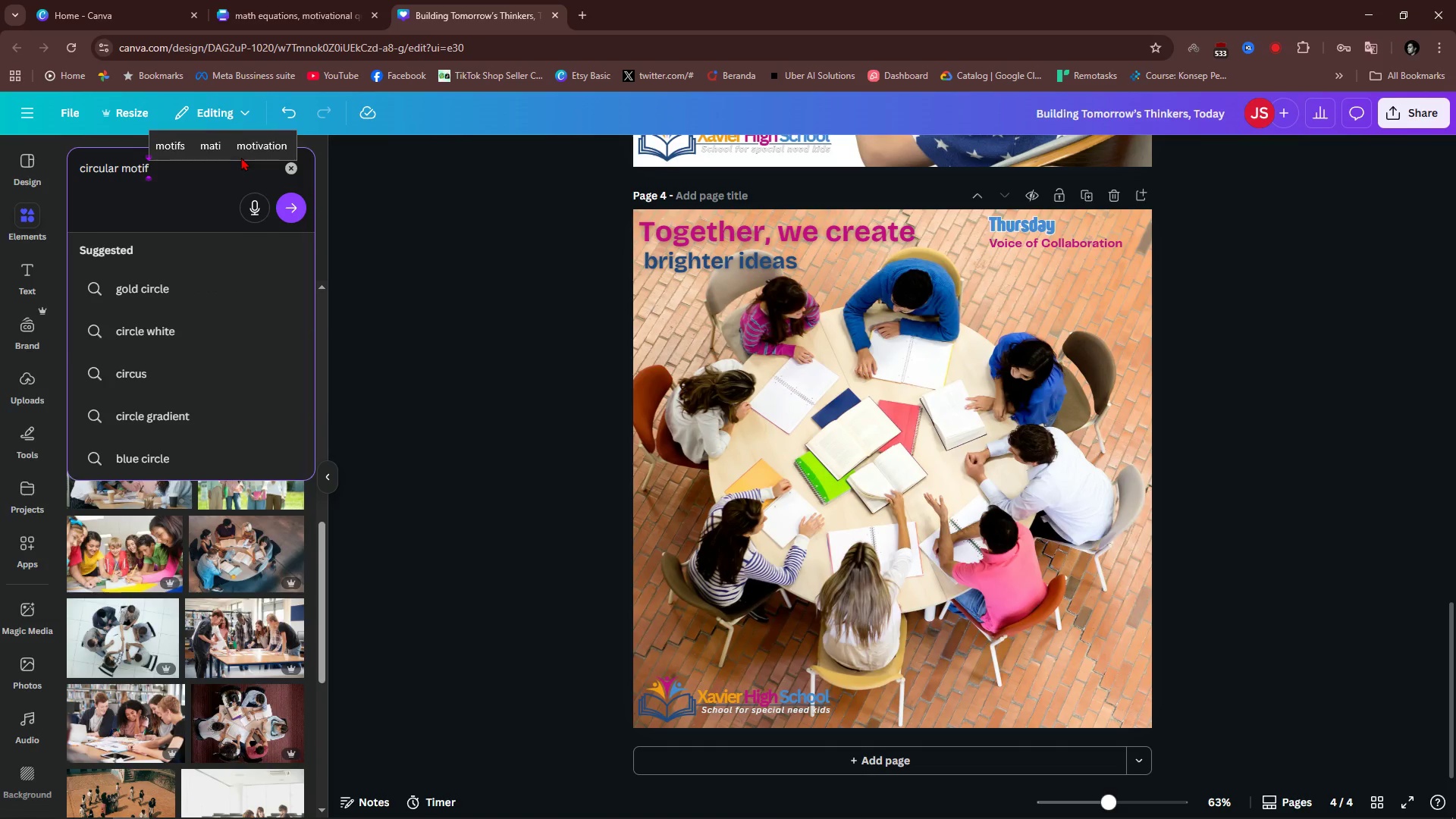 
key(Enter)
 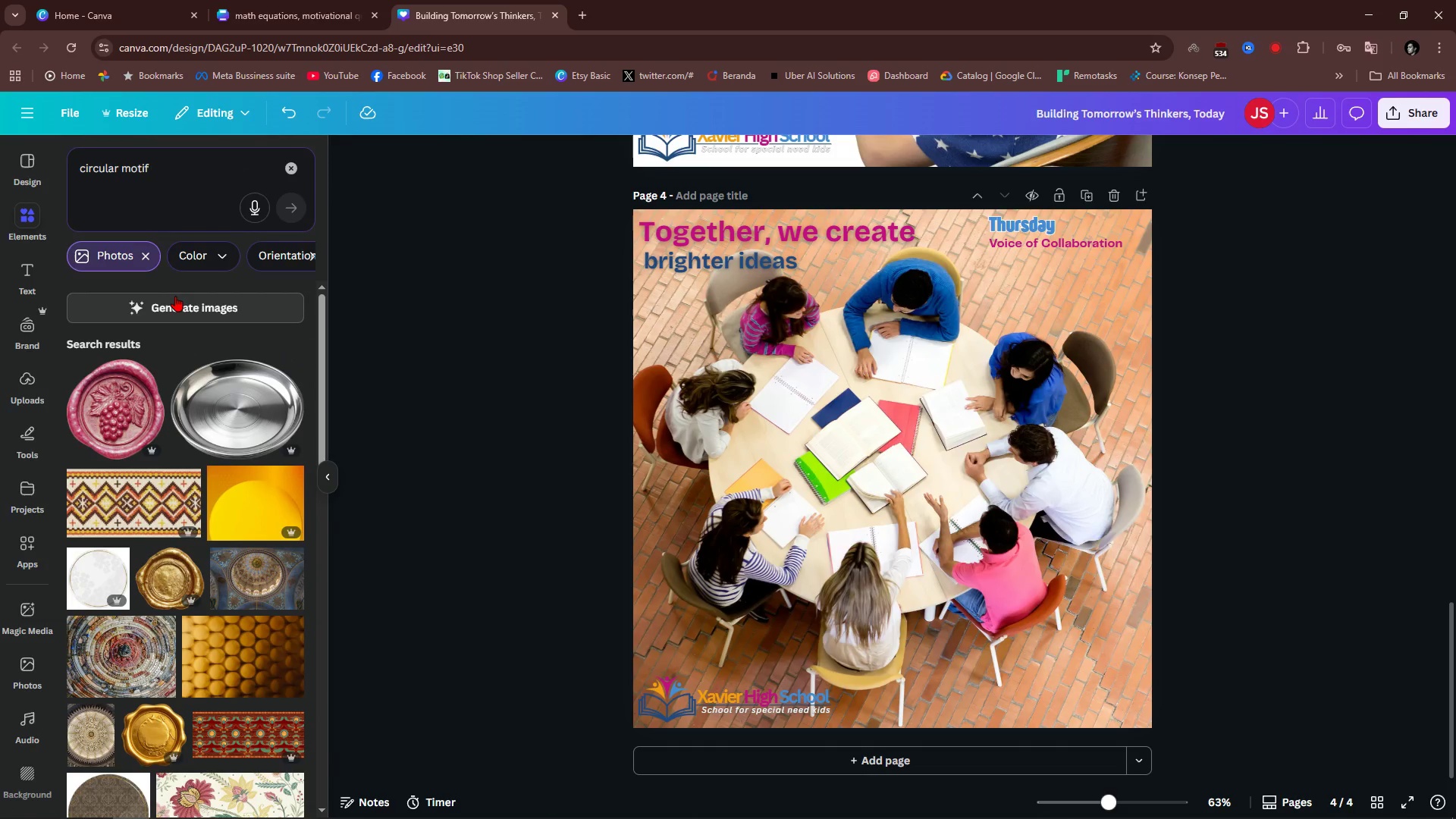 
wait(5.35)
 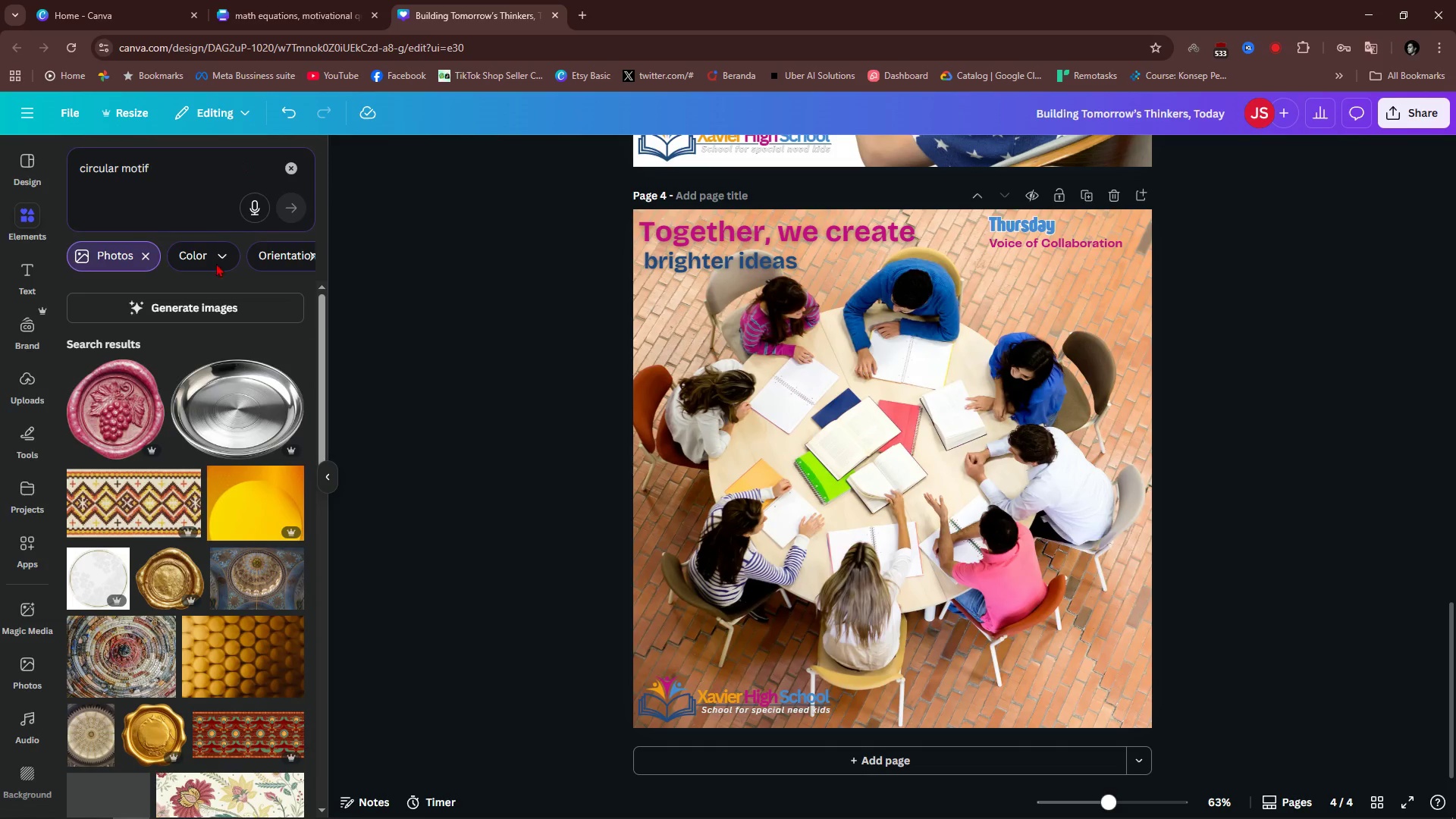 
left_click([144, 256])
 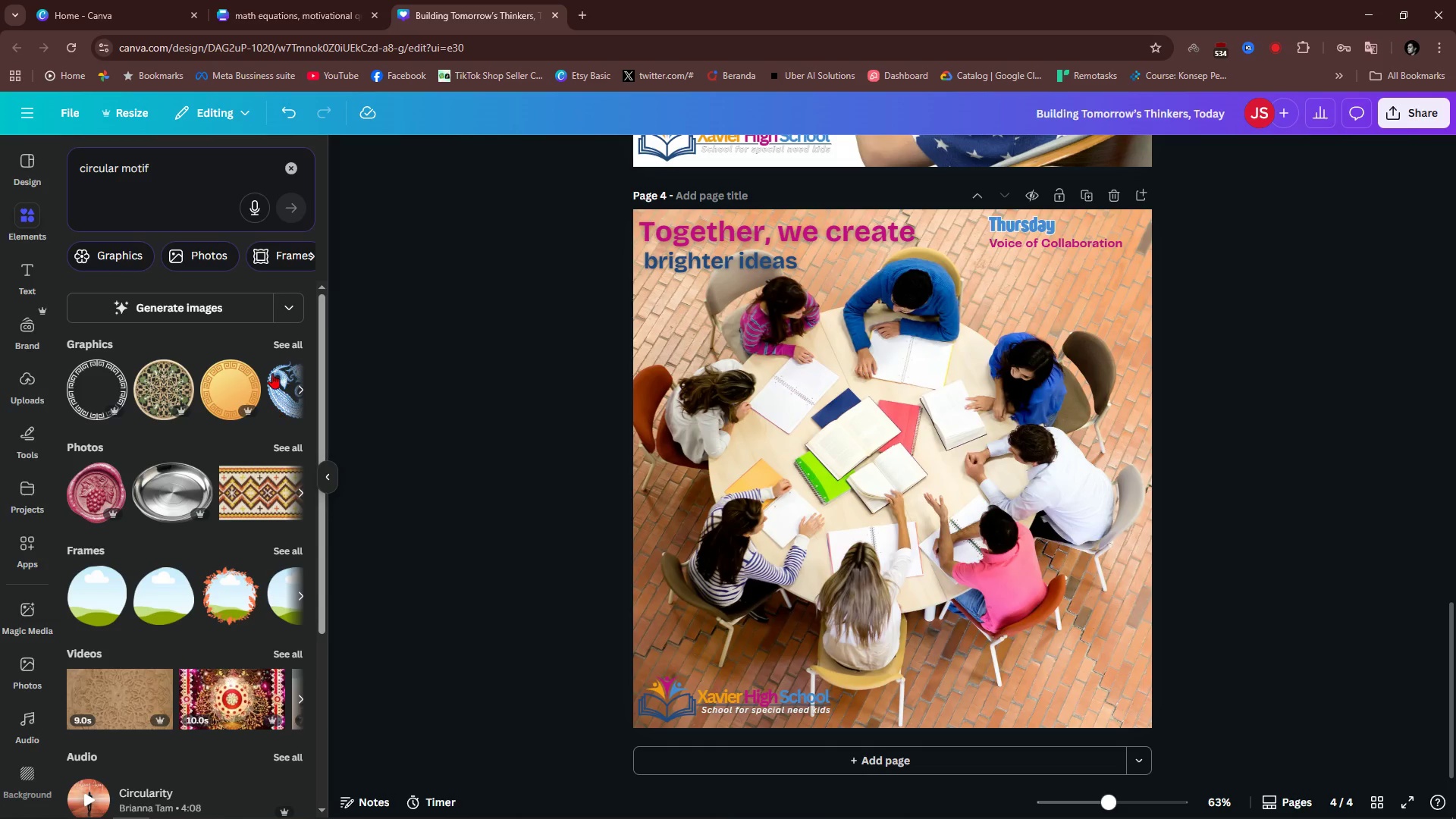 
left_click([303, 350])
 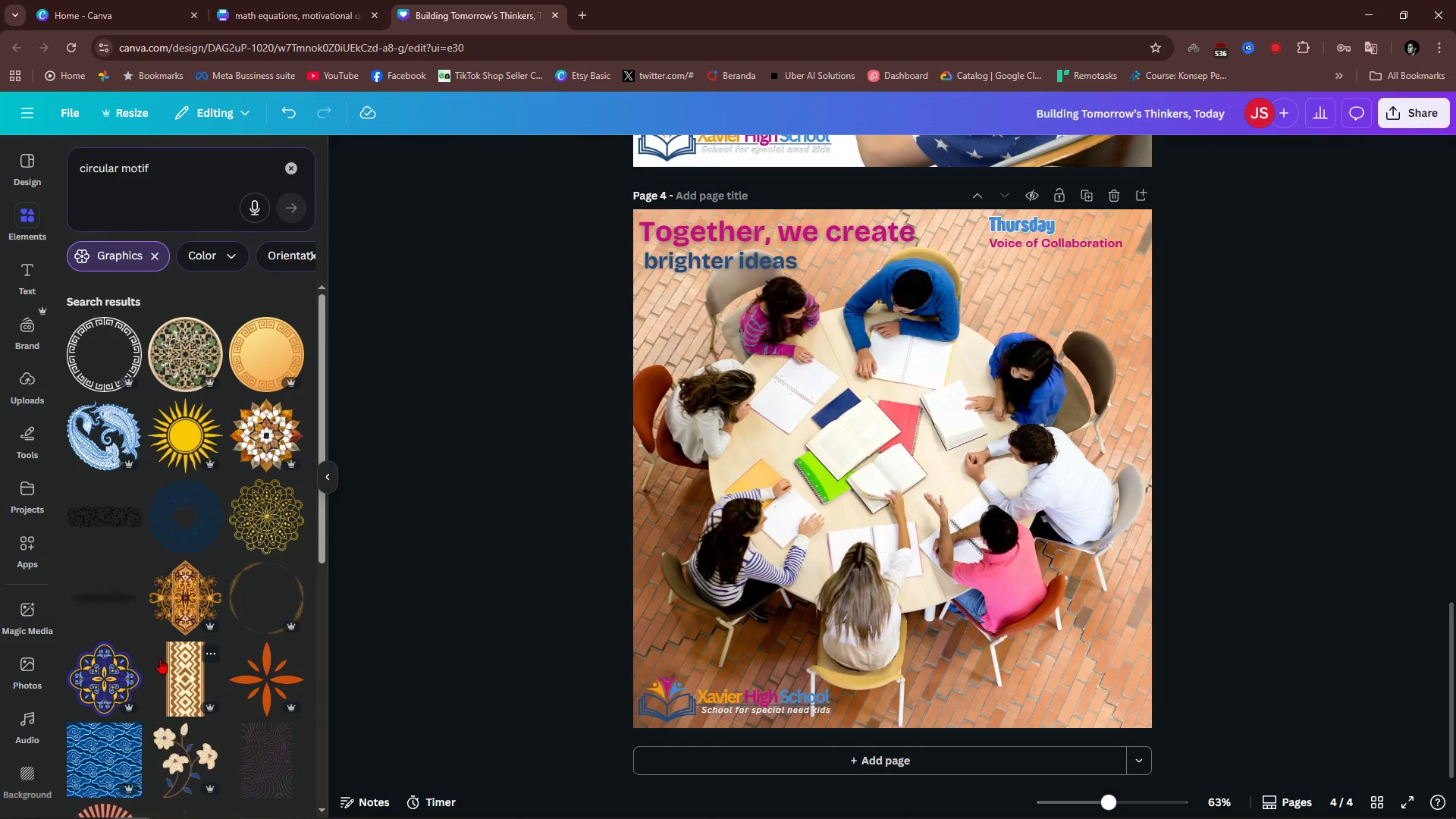 
wait(7.42)
 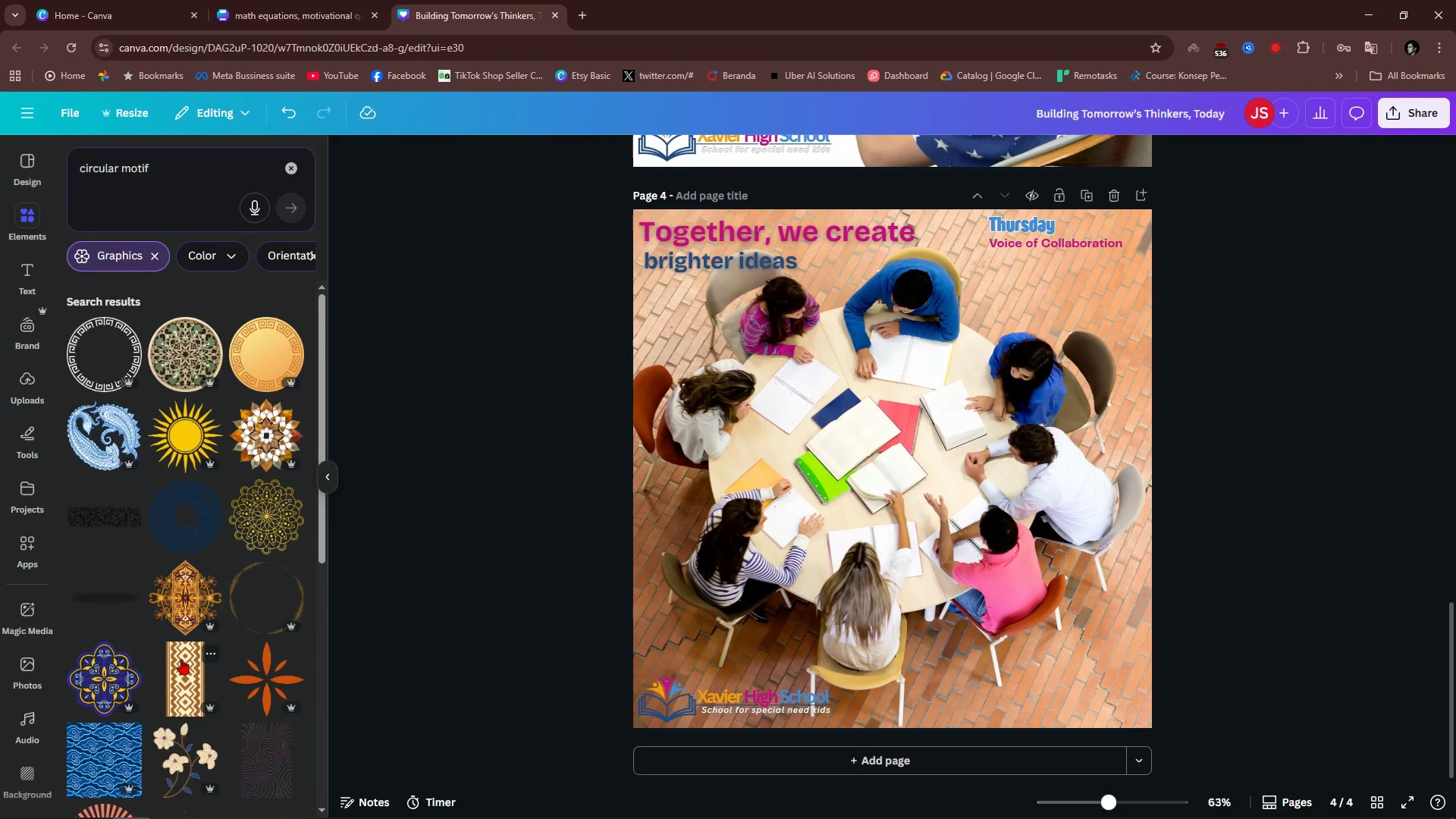 
scroll: coordinate [222, 693], scroll_direction: down, amount: 7.0
 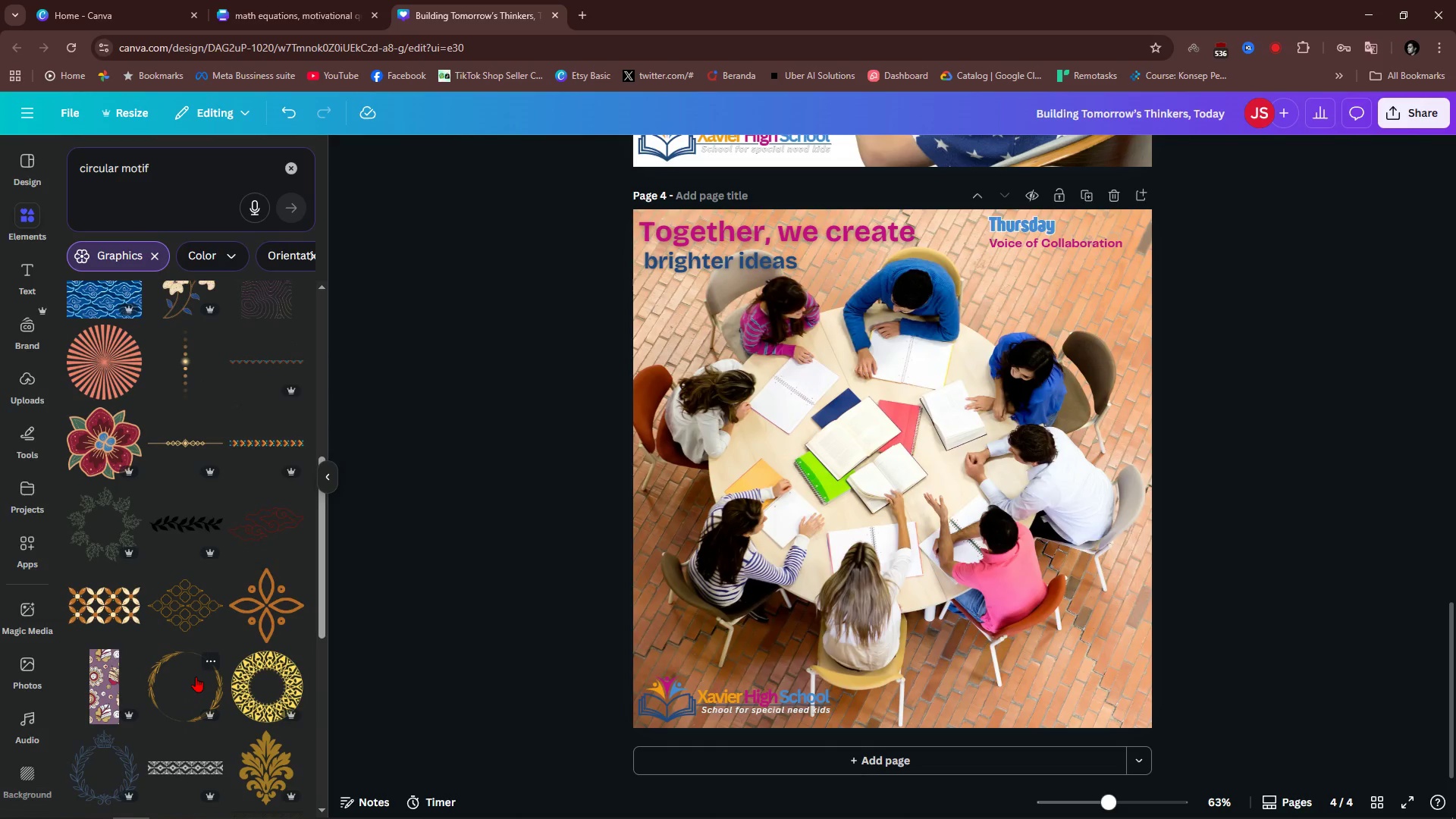 
left_click([196, 676])
 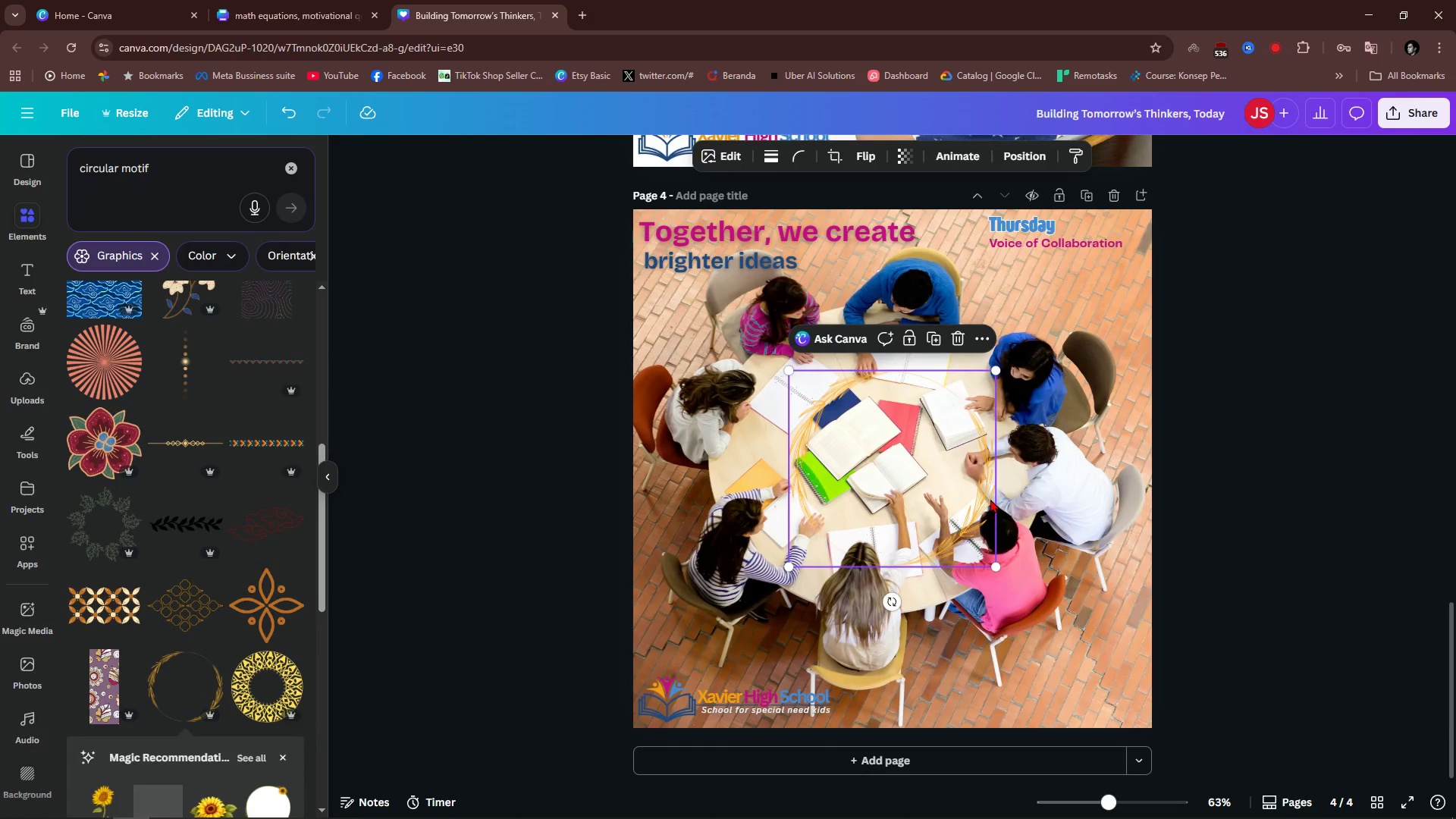 
left_click_drag(start_coordinate=[985, 500], to_coordinate=[927, 443])
 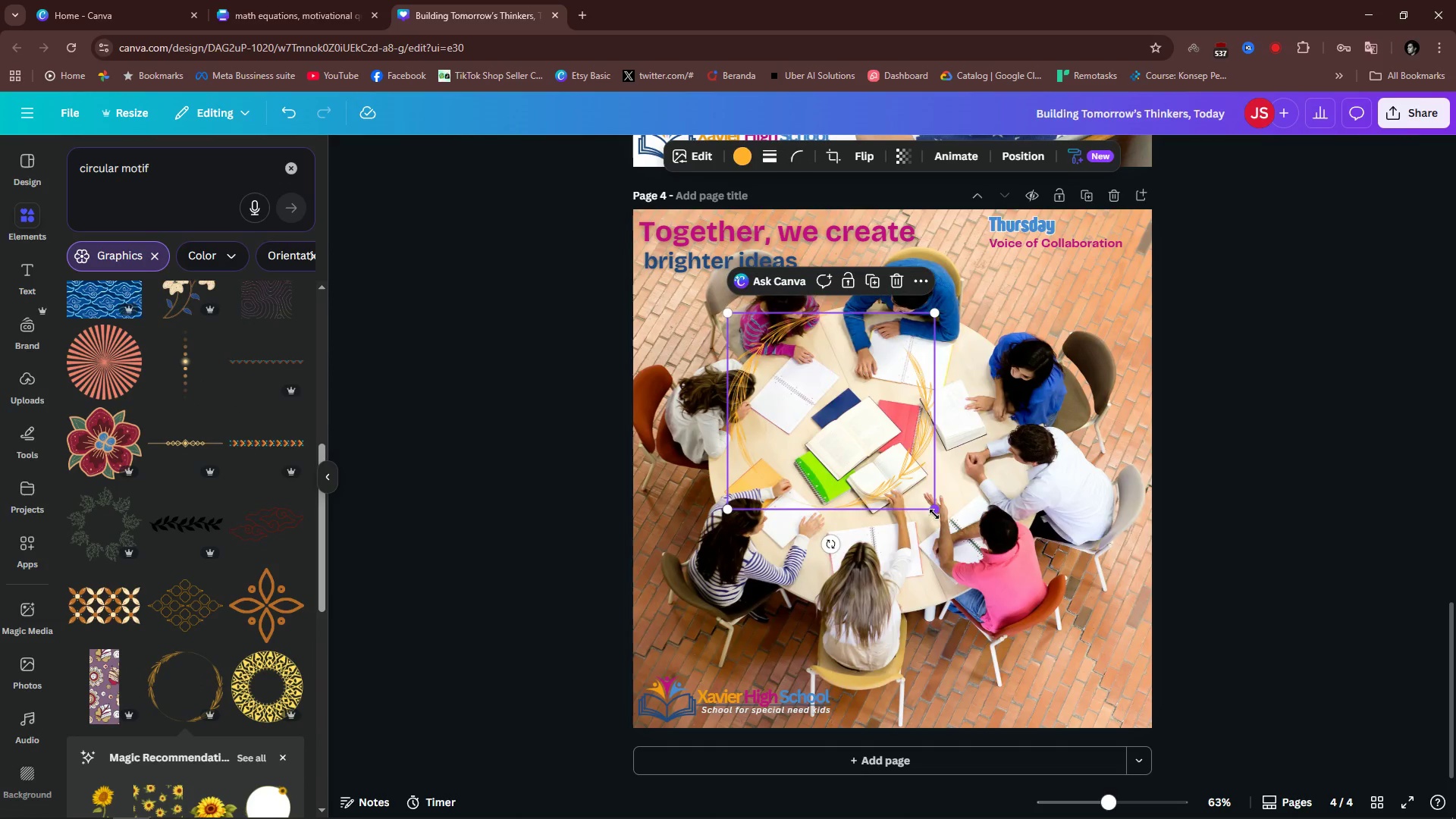 
left_click_drag(start_coordinate=[934, 514], to_coordinate=[1056, 664])
 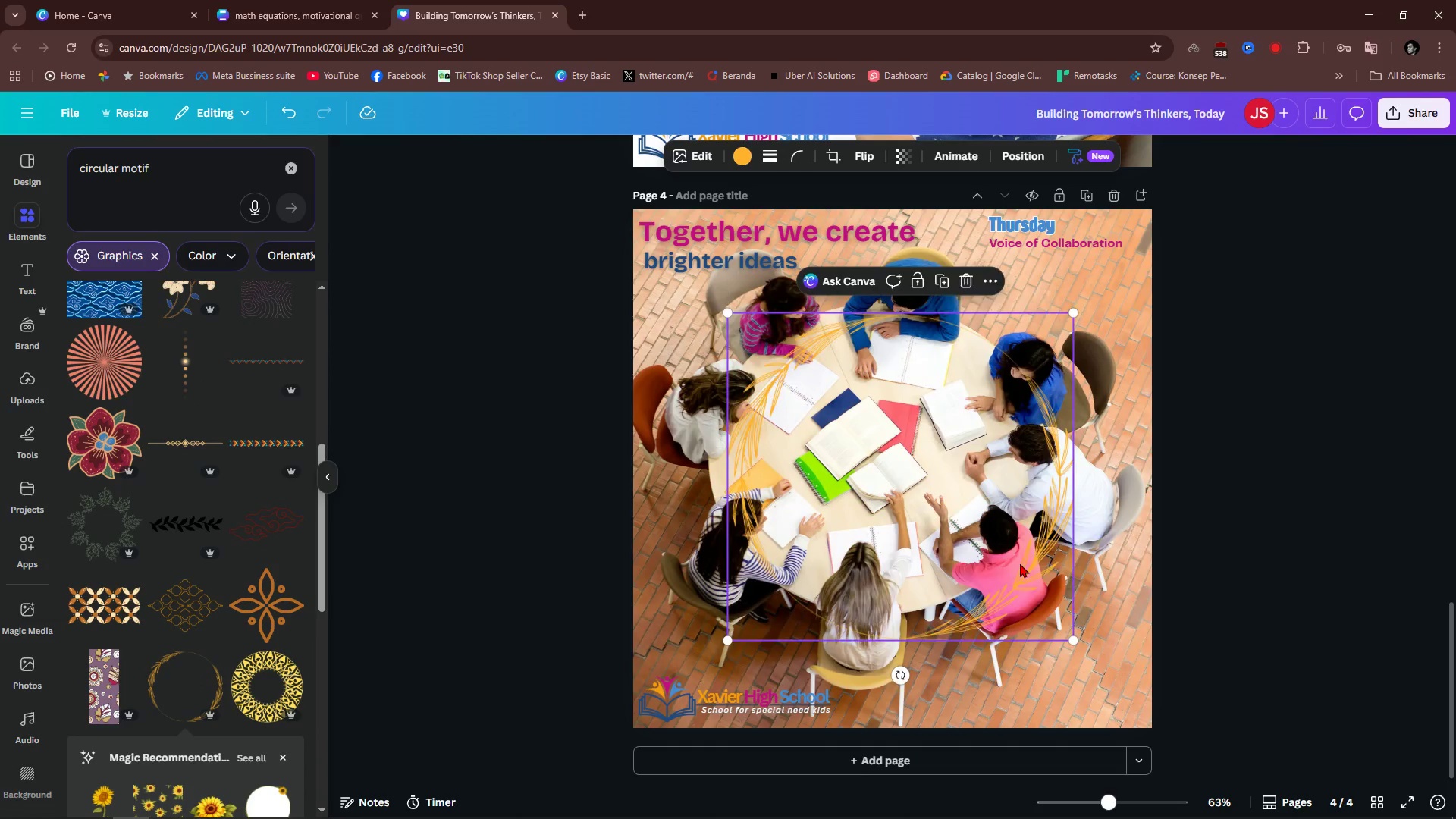 
left_click_drag(start_coordinate=[1021, 564], to_coordinate=[997, 547])
 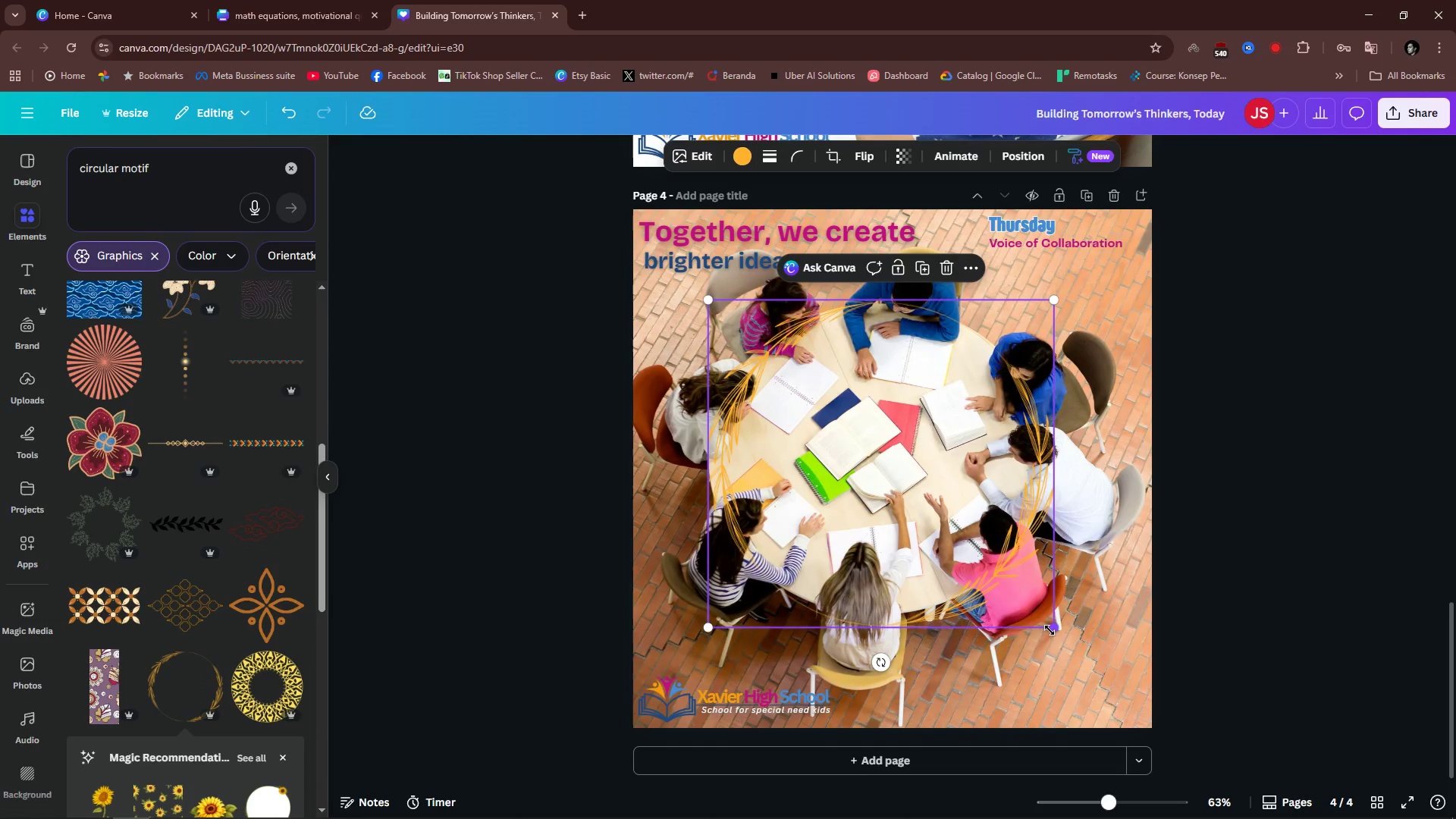 
left_click_drag(start_coordinate=[1053, 628], to_coordinate=[1094, 663])
 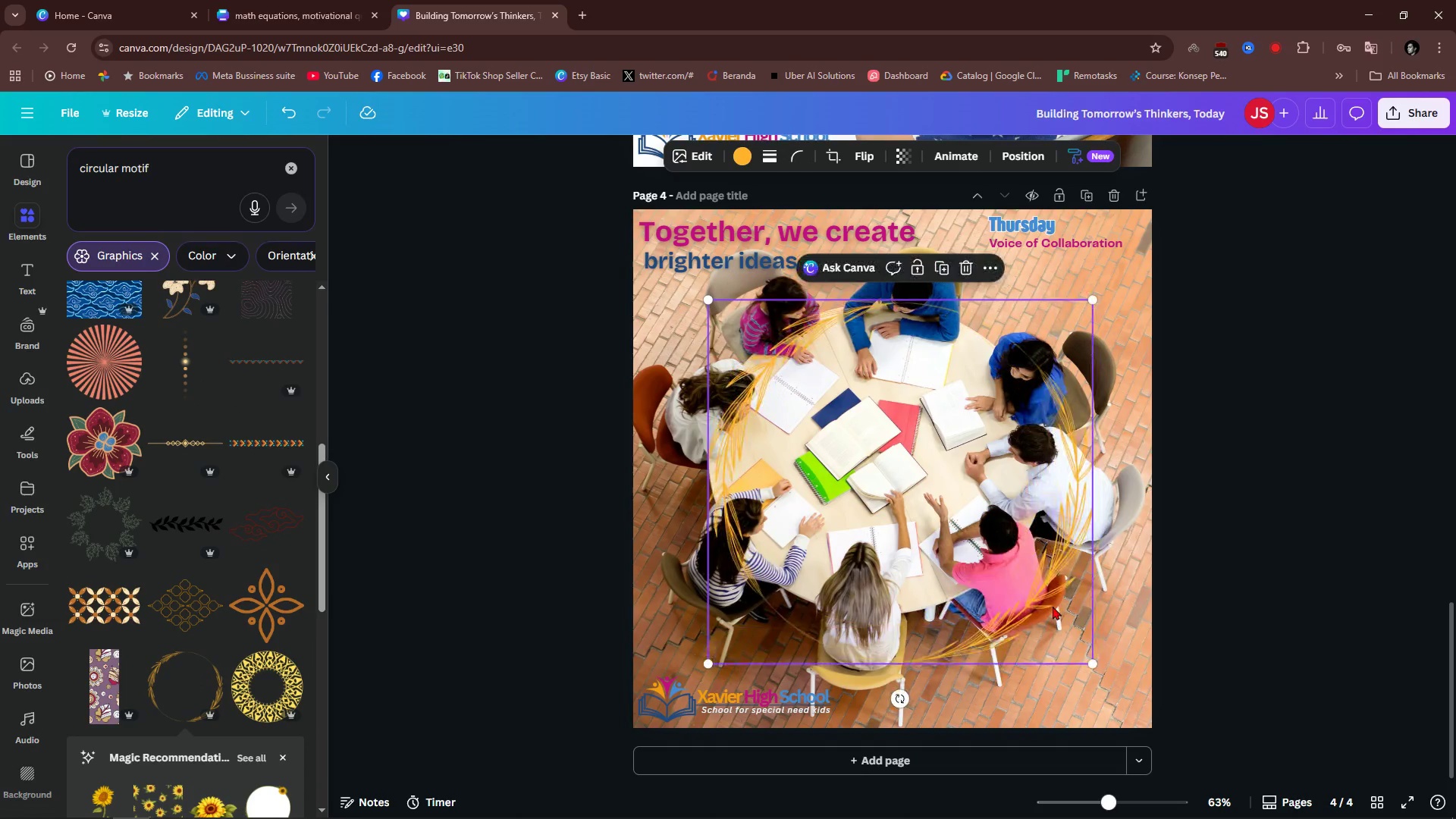 
left_click_drag(start_coordinate=[1053, 606], to_coordinate=[1028, 590])
 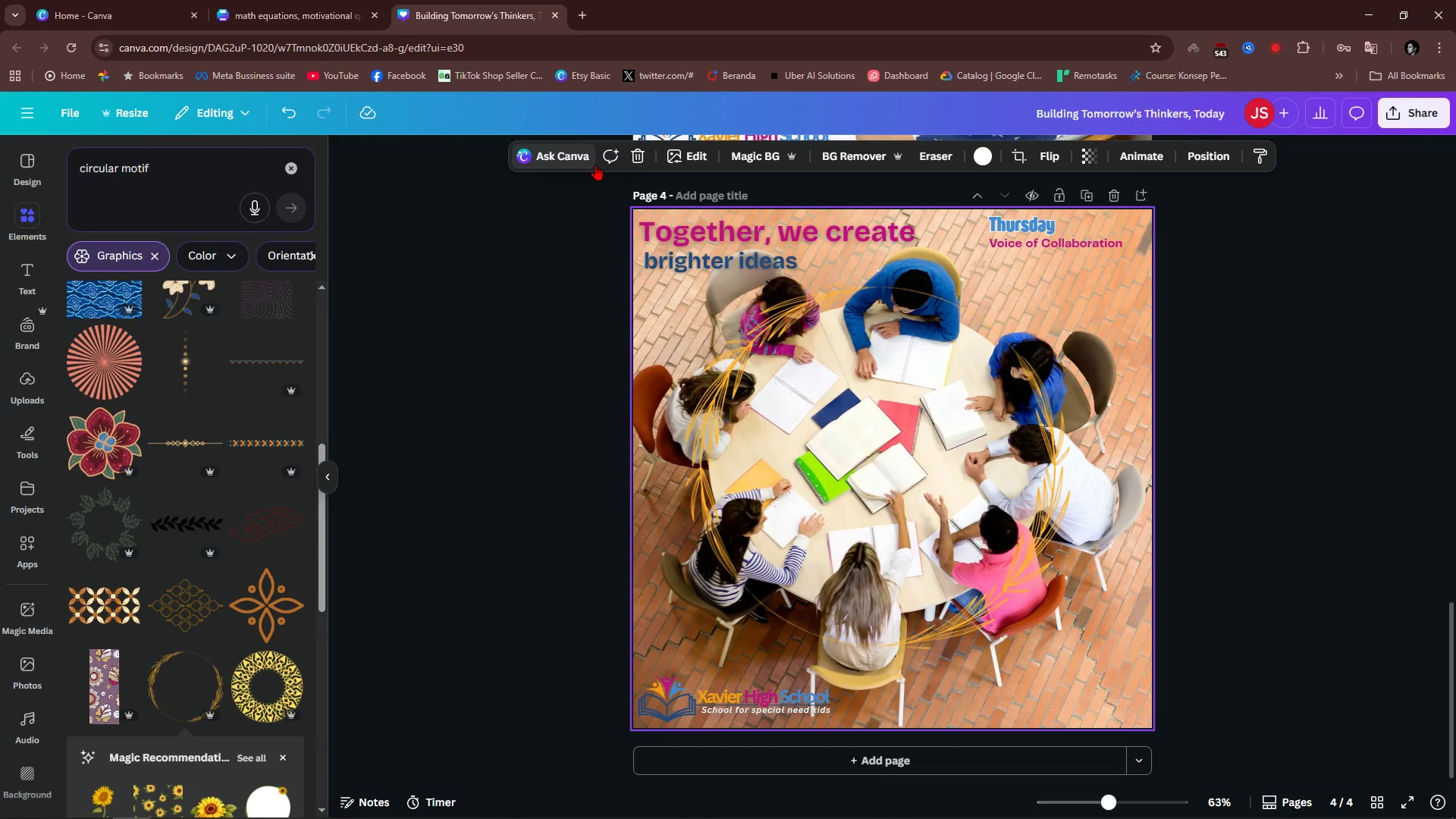 
left_click([676, 159])
 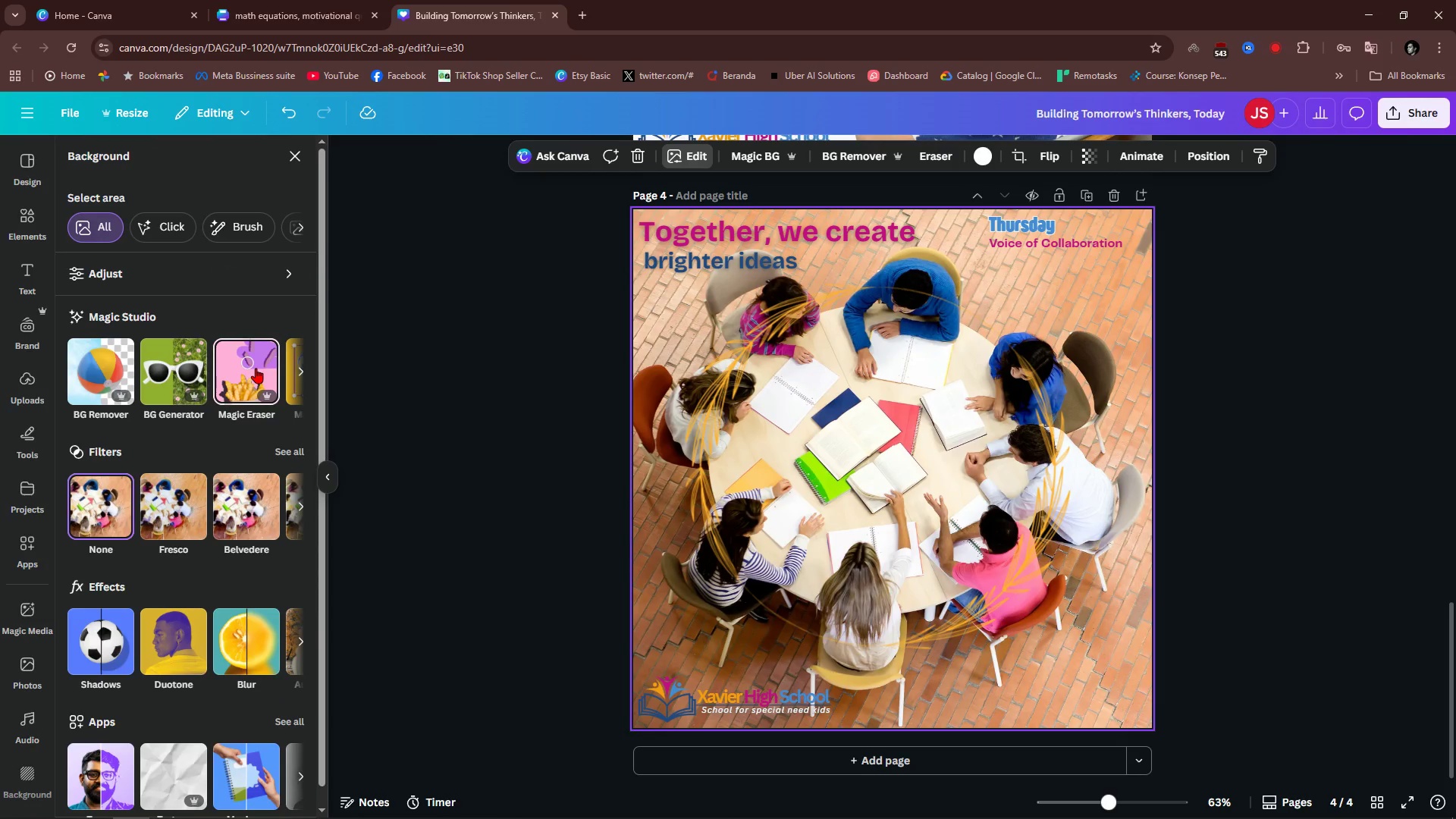 
left_click([290, 368])
 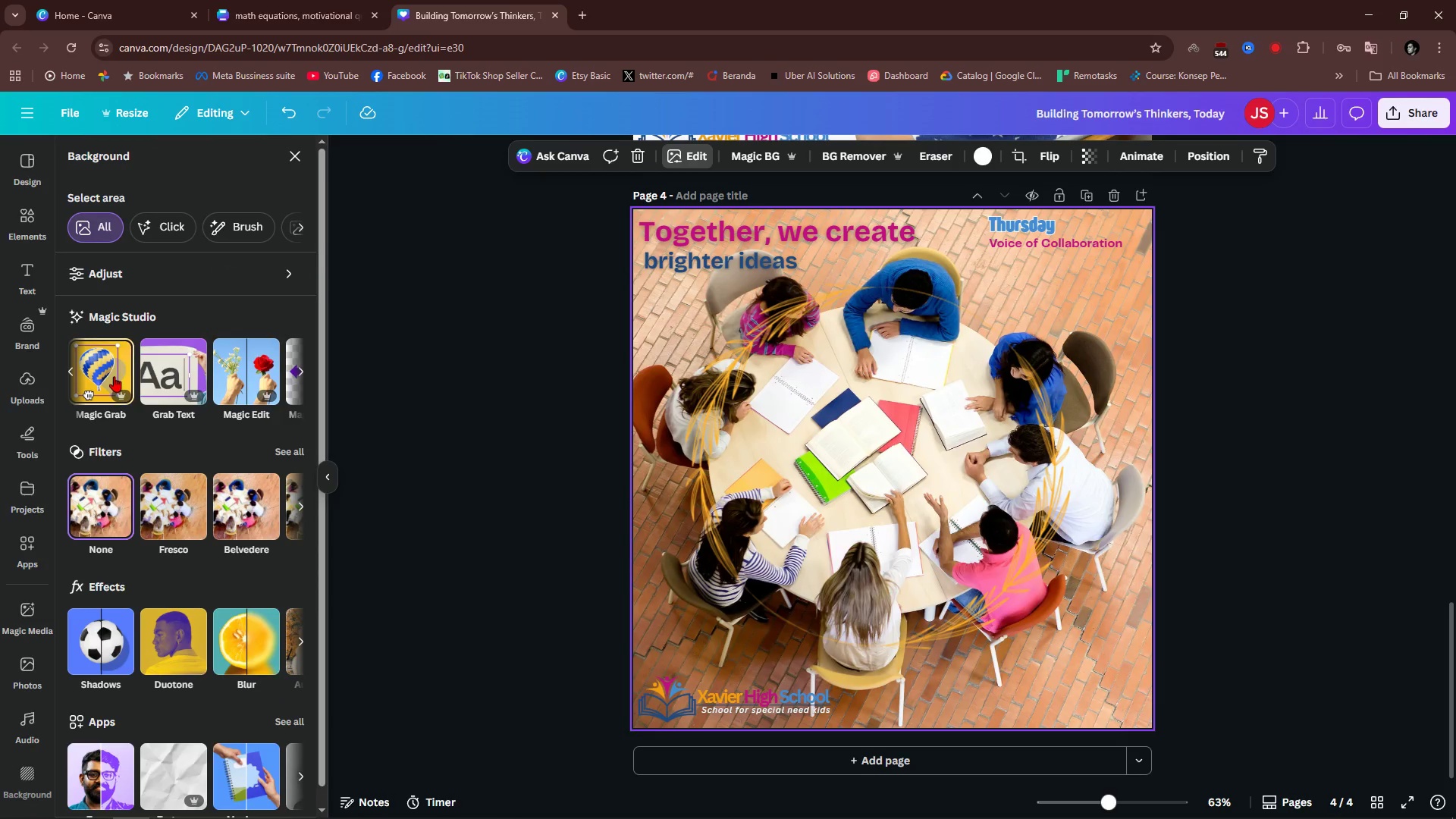 
left_click([114, 376])
 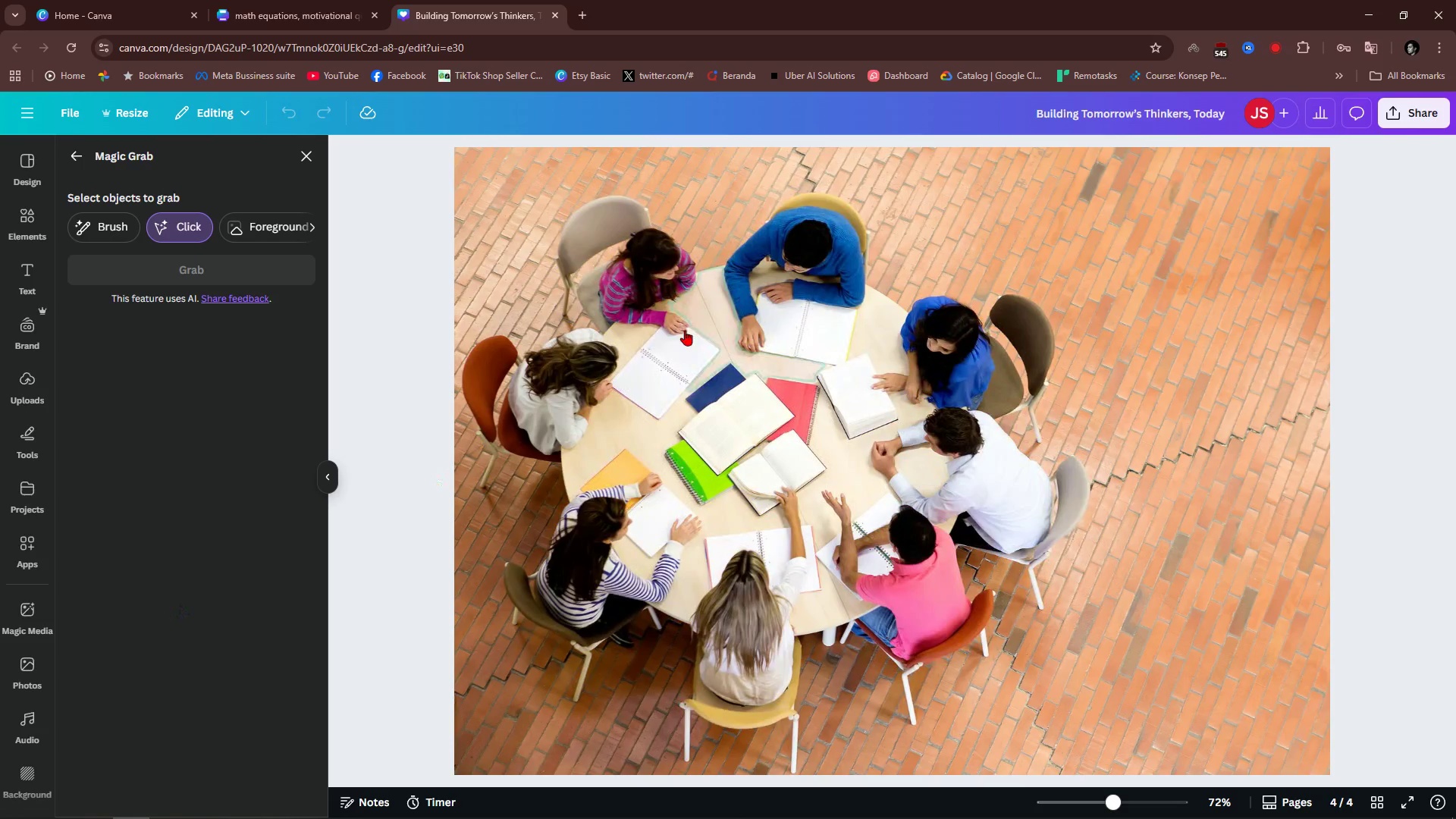 
left_click([635, 425])
 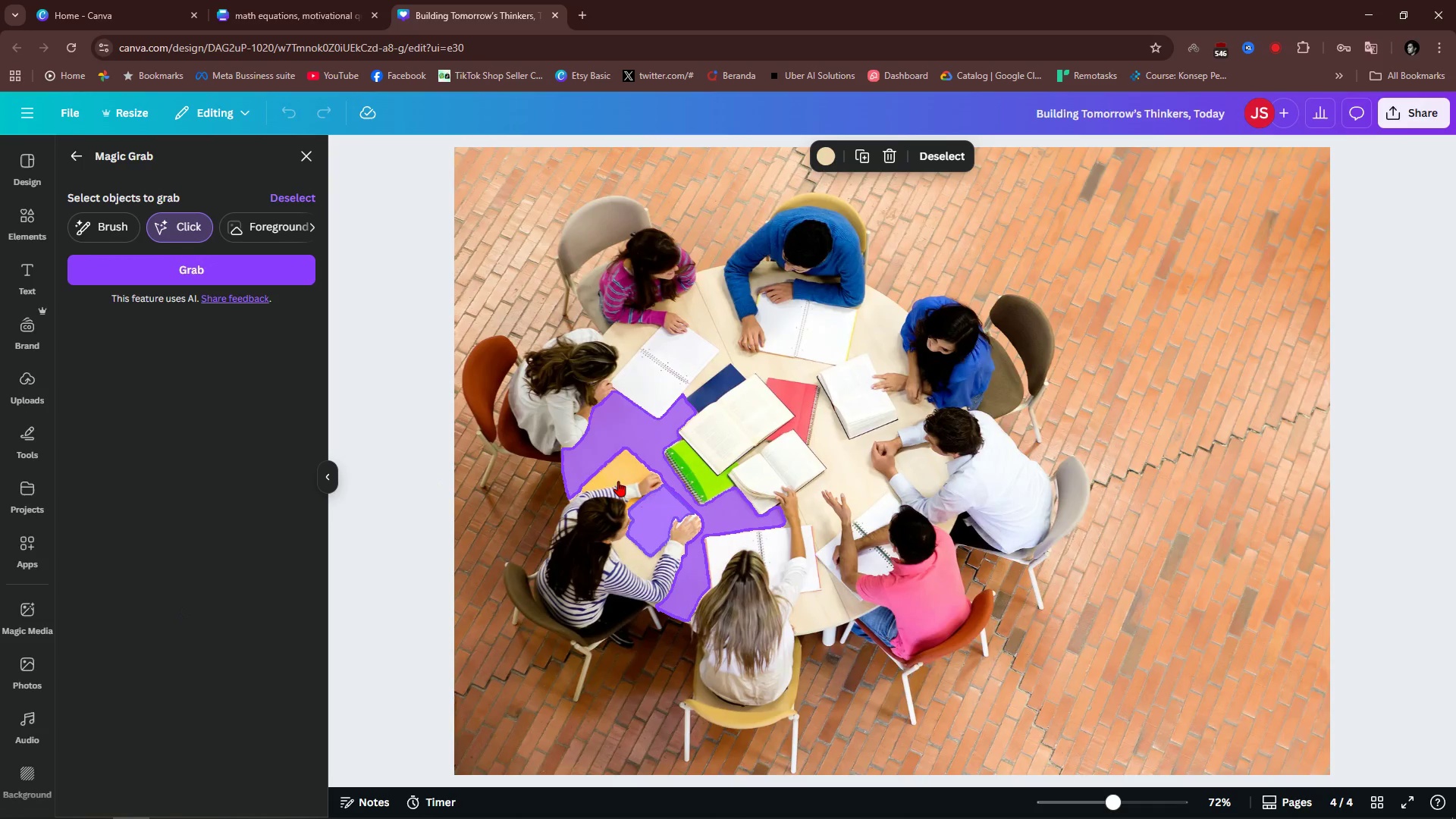 
double_click([614, 475])
 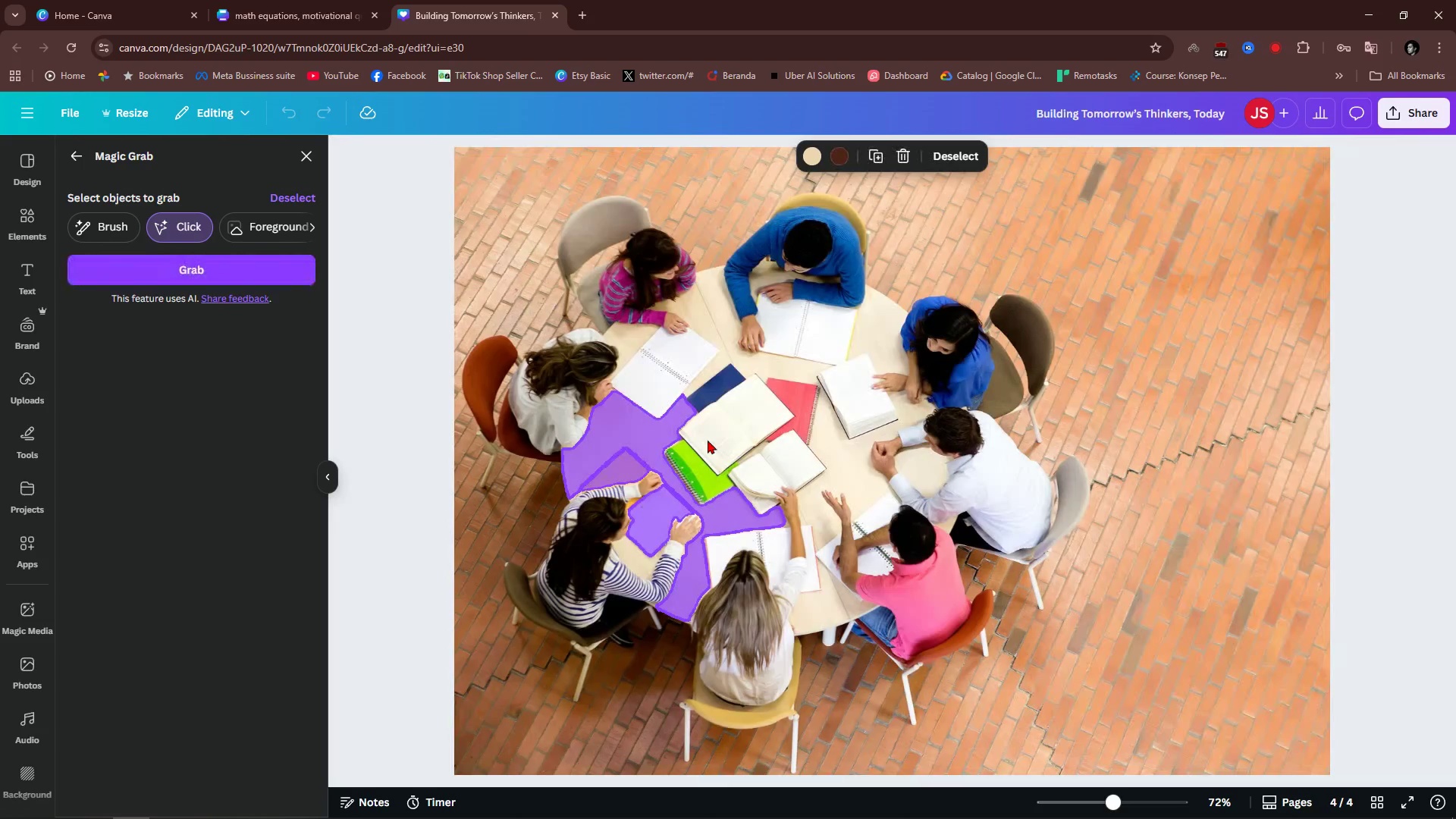 
left_click_drag(start_coordinate=[670, 354], to_coordinate=[673, 354])
 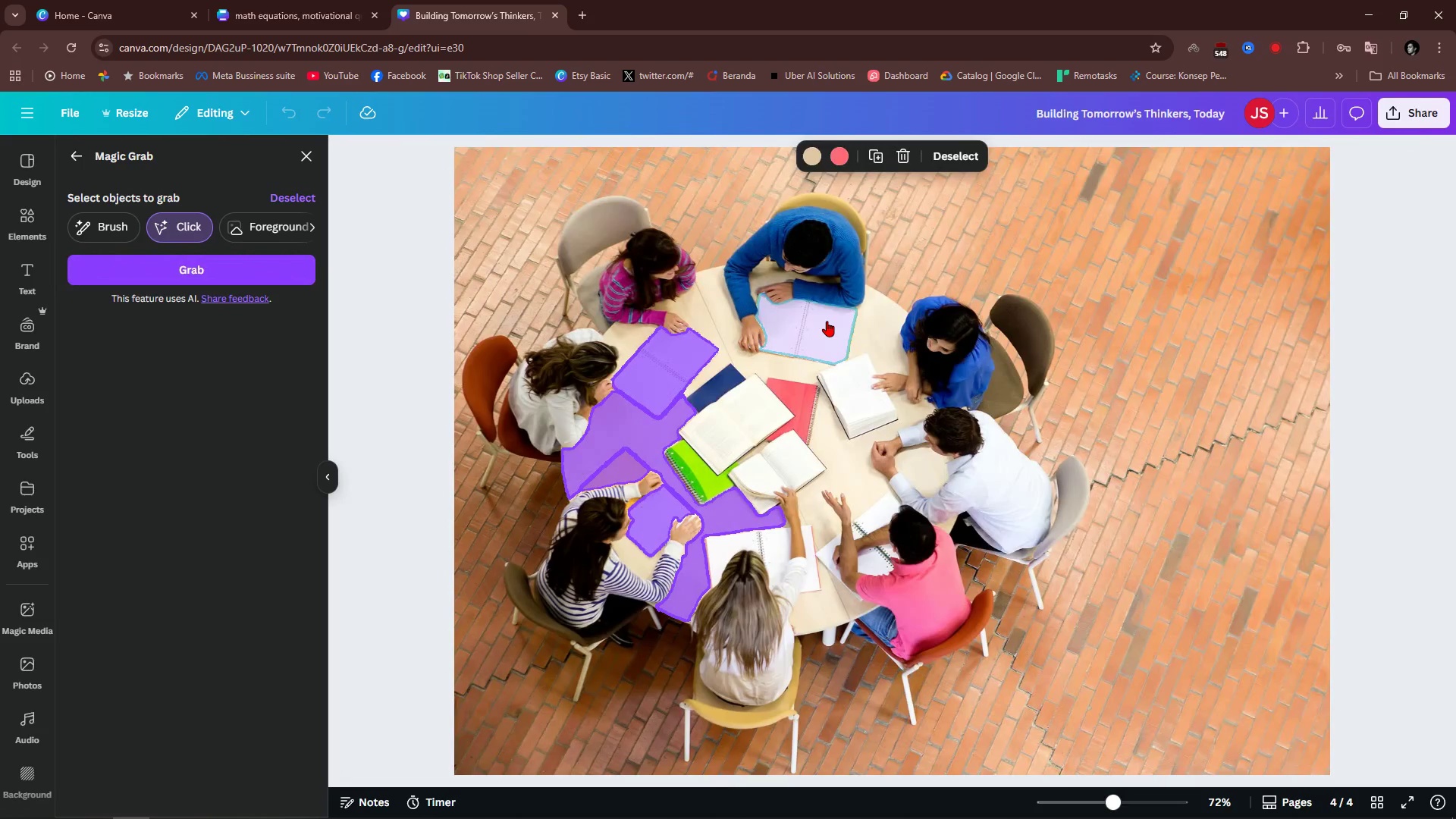 
double_click([827, 321])
 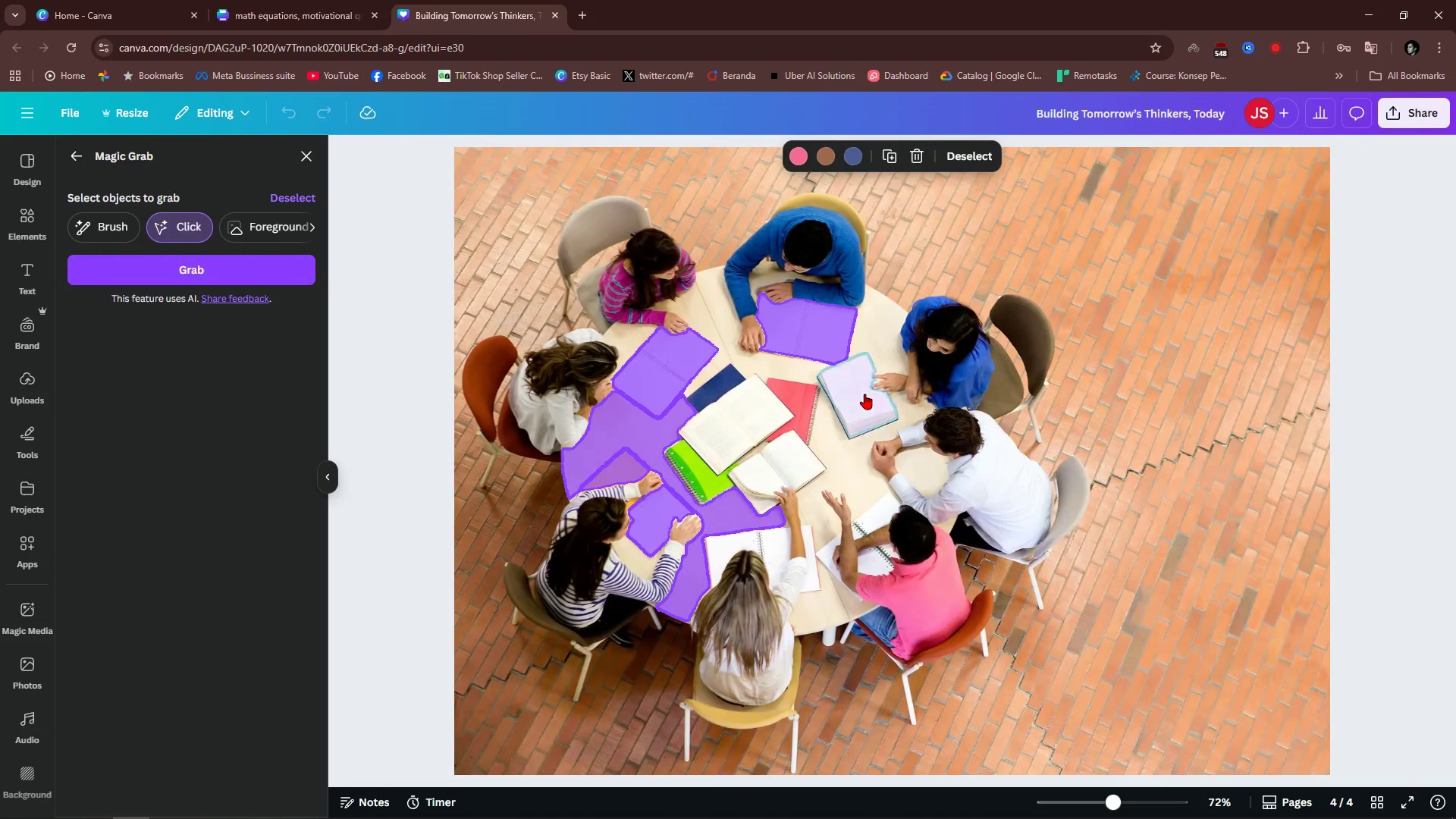 
triple_click([864, 394])
 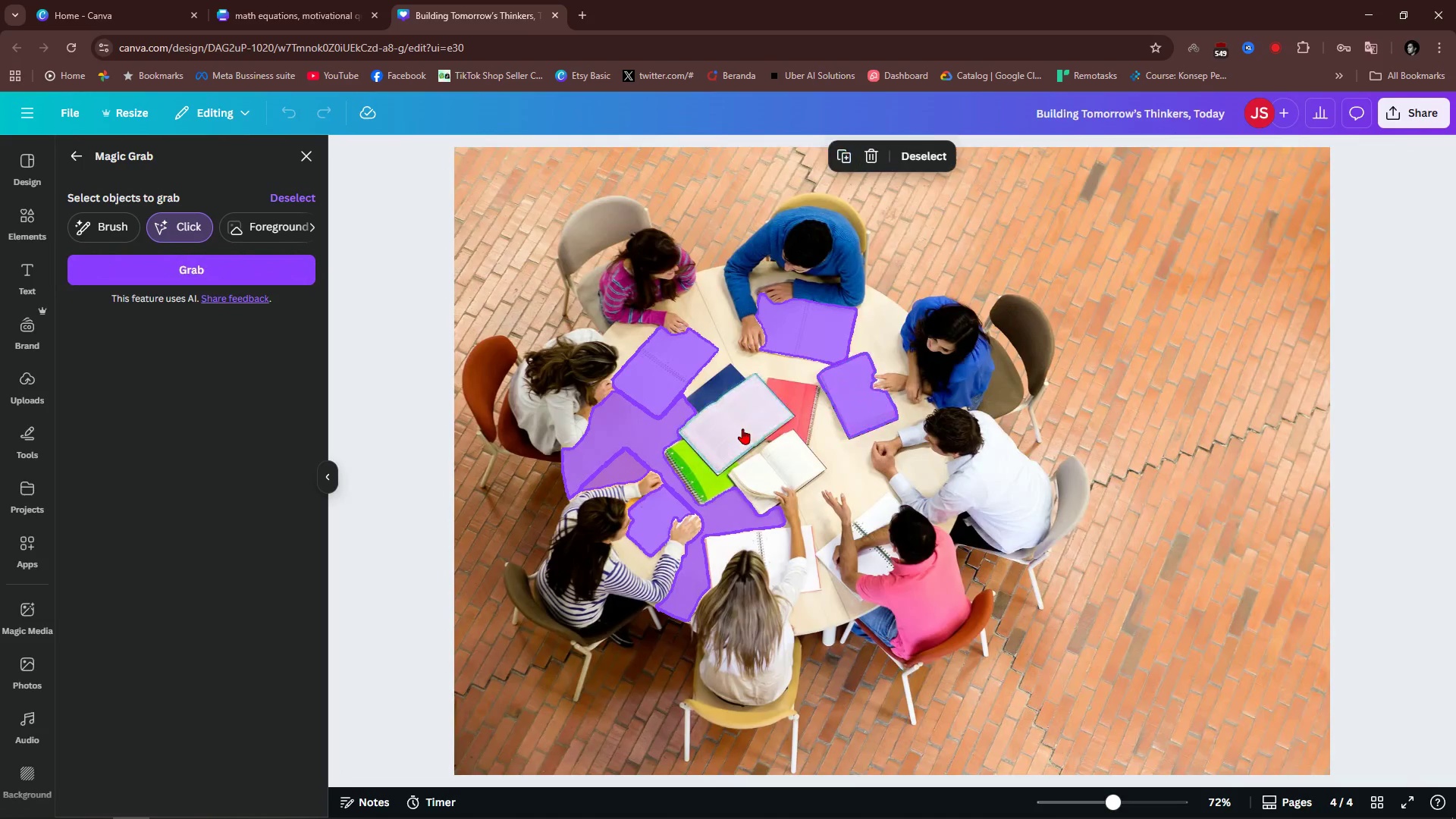 
triple_click([742, 428])
 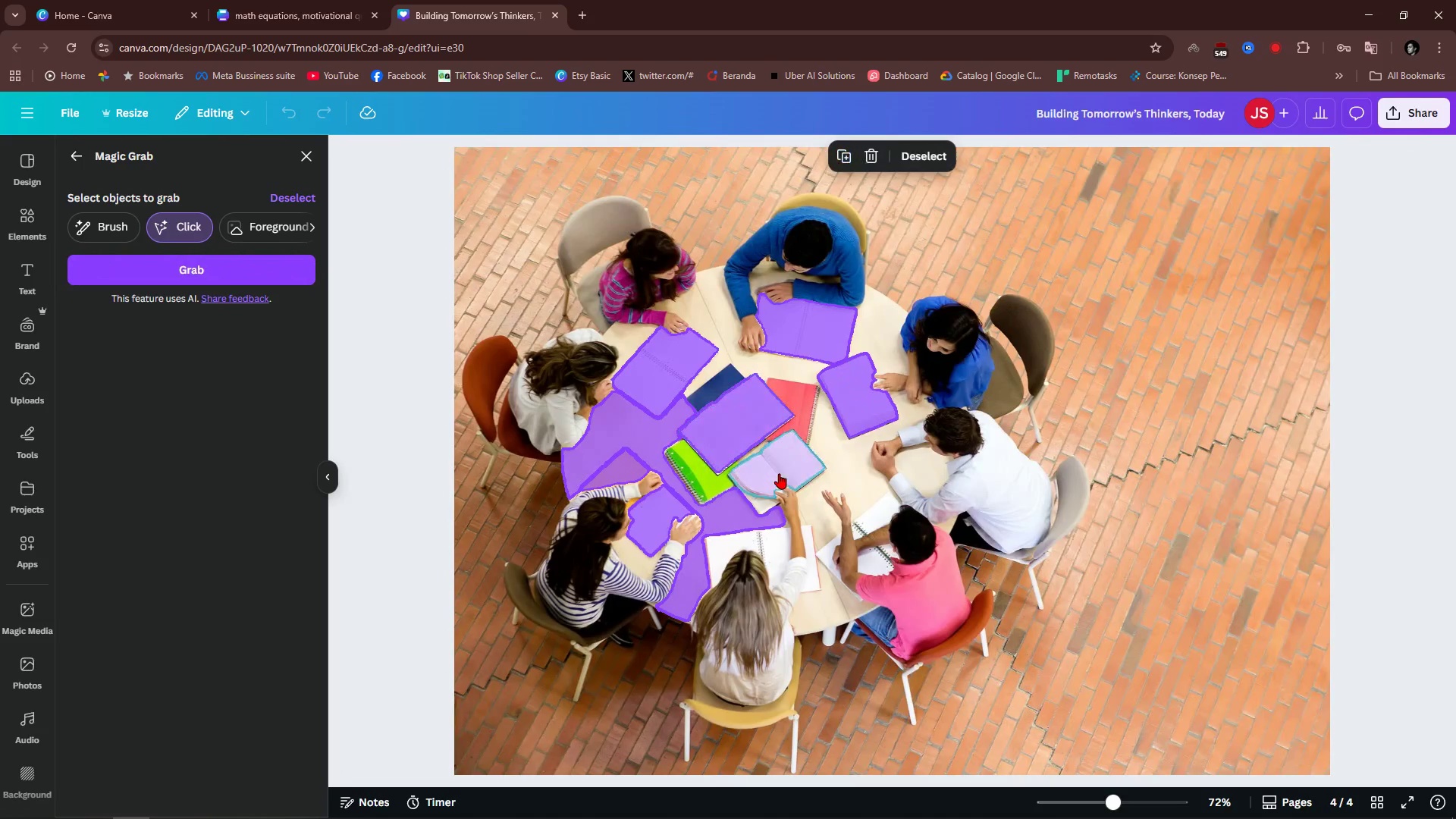 
triple_click([779, 473])
 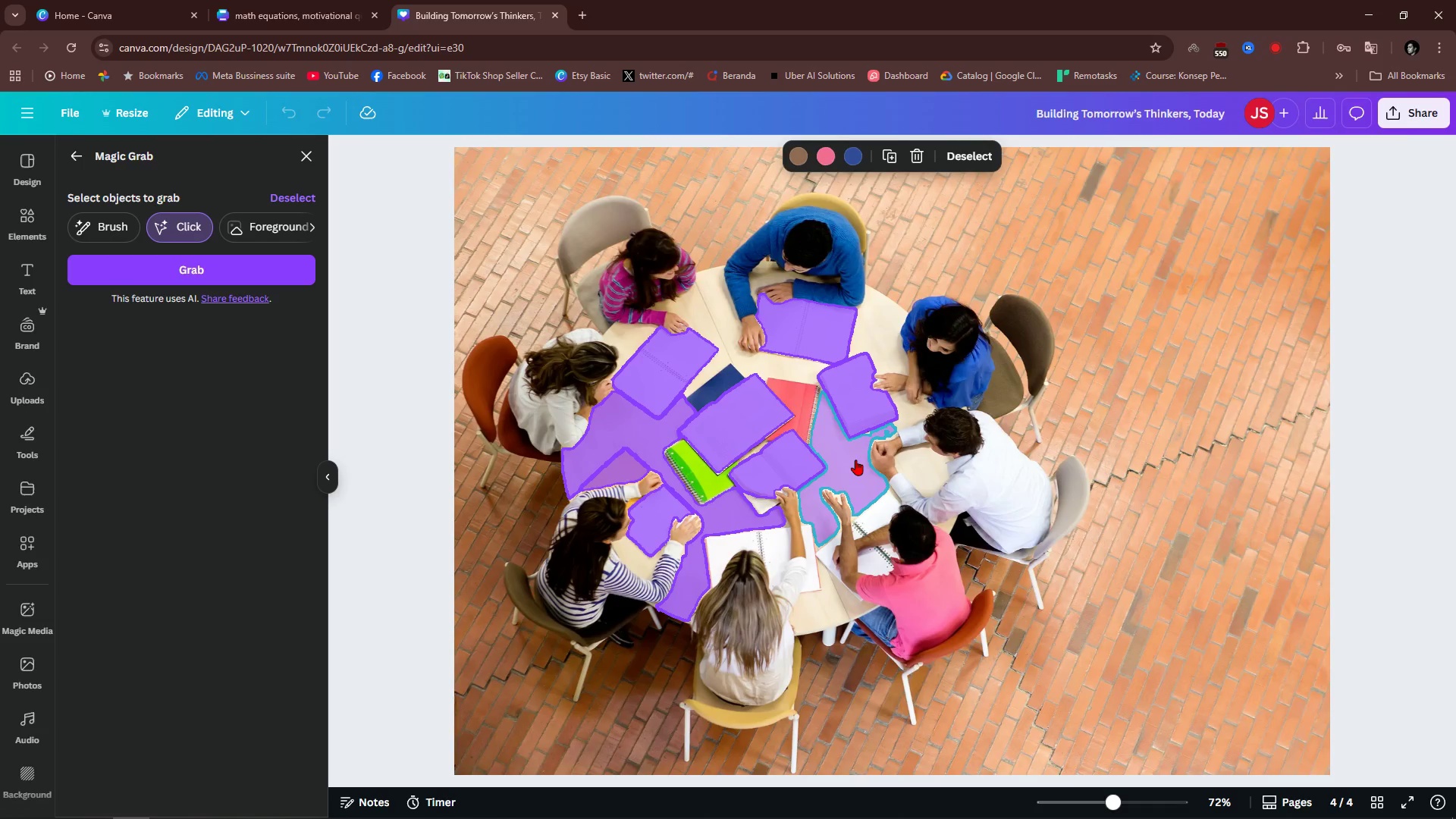 
left_click([855, 460])
 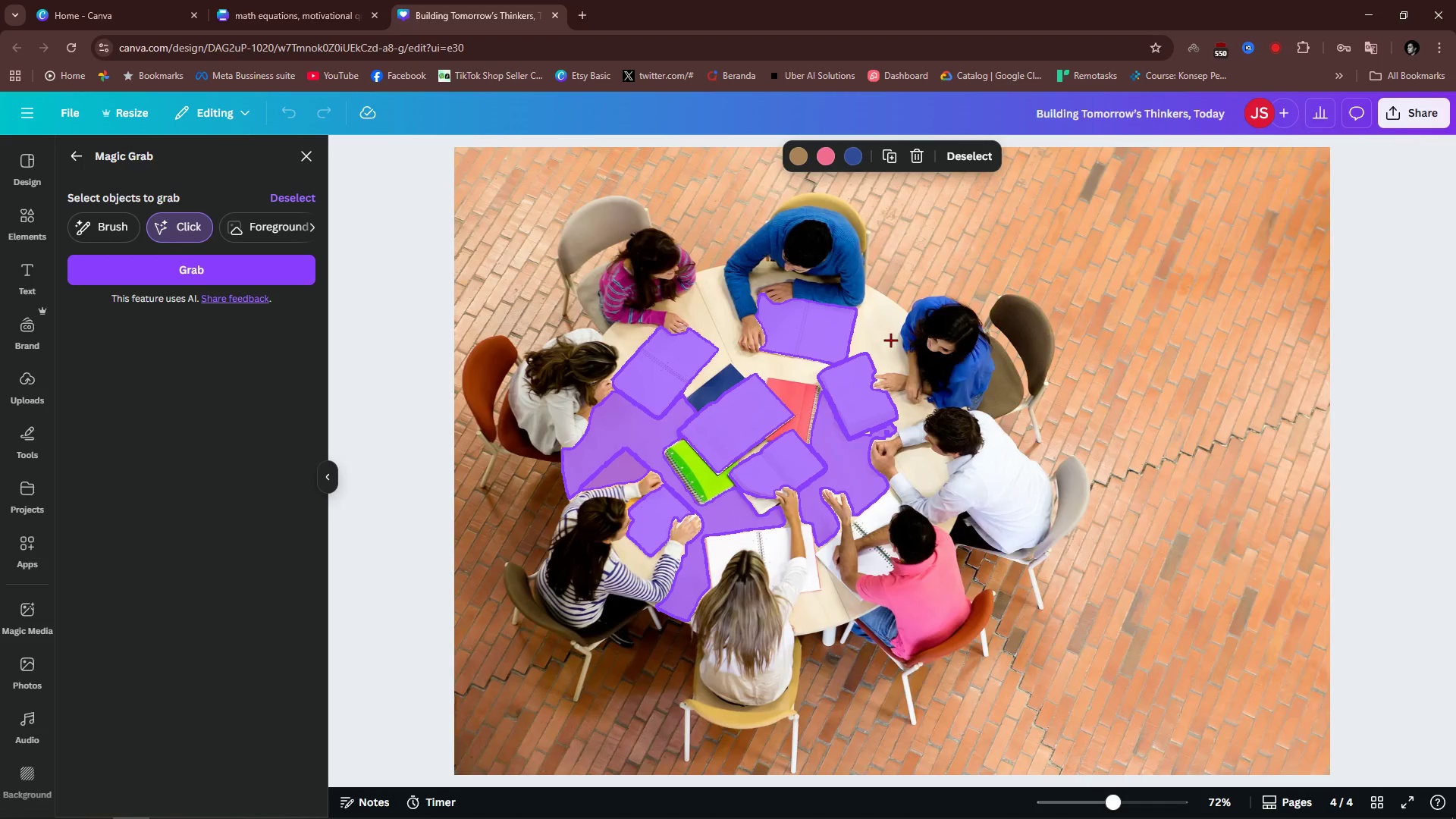 
double_click([889, 337])
 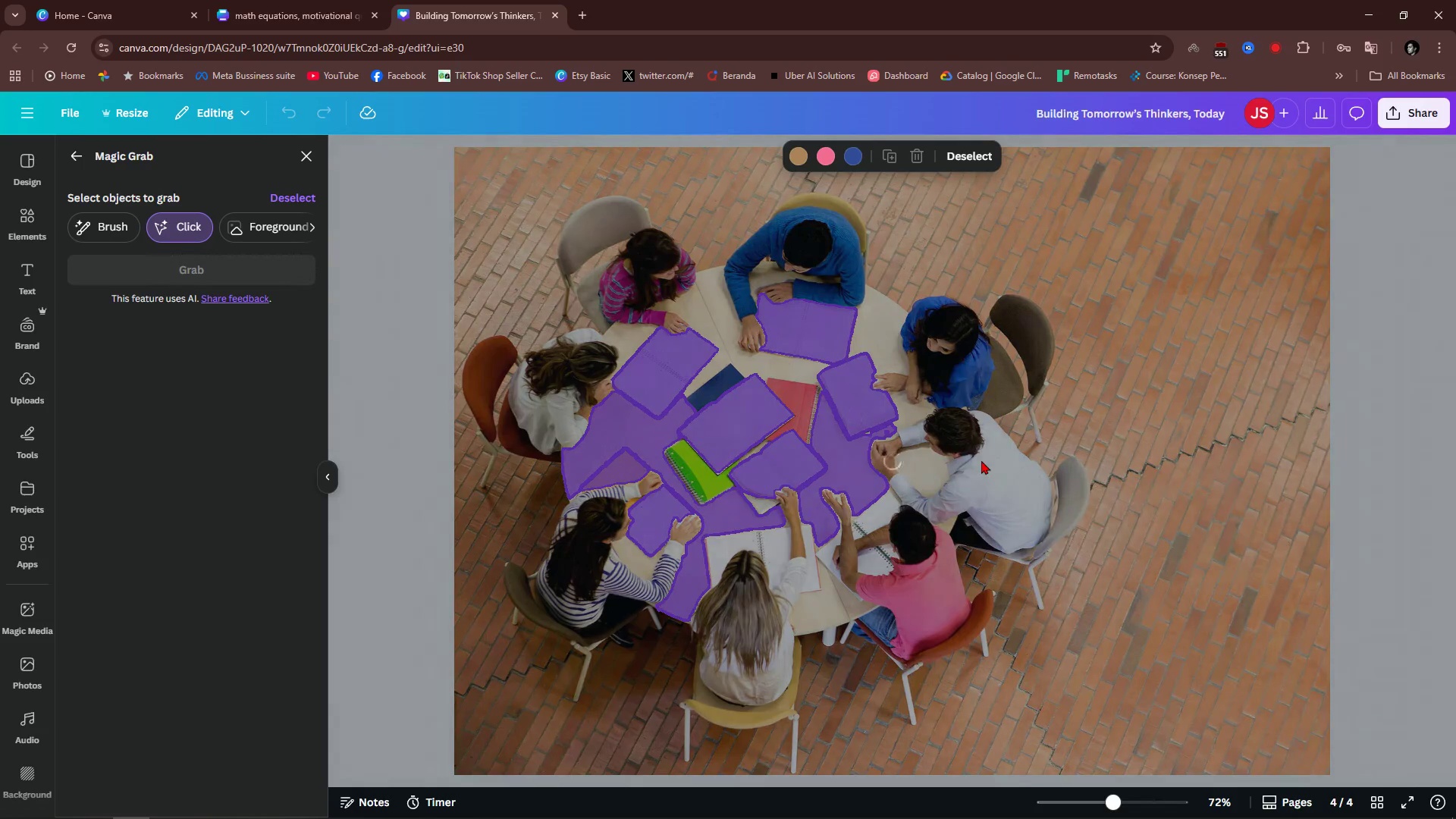 
left_click([989, 461])
 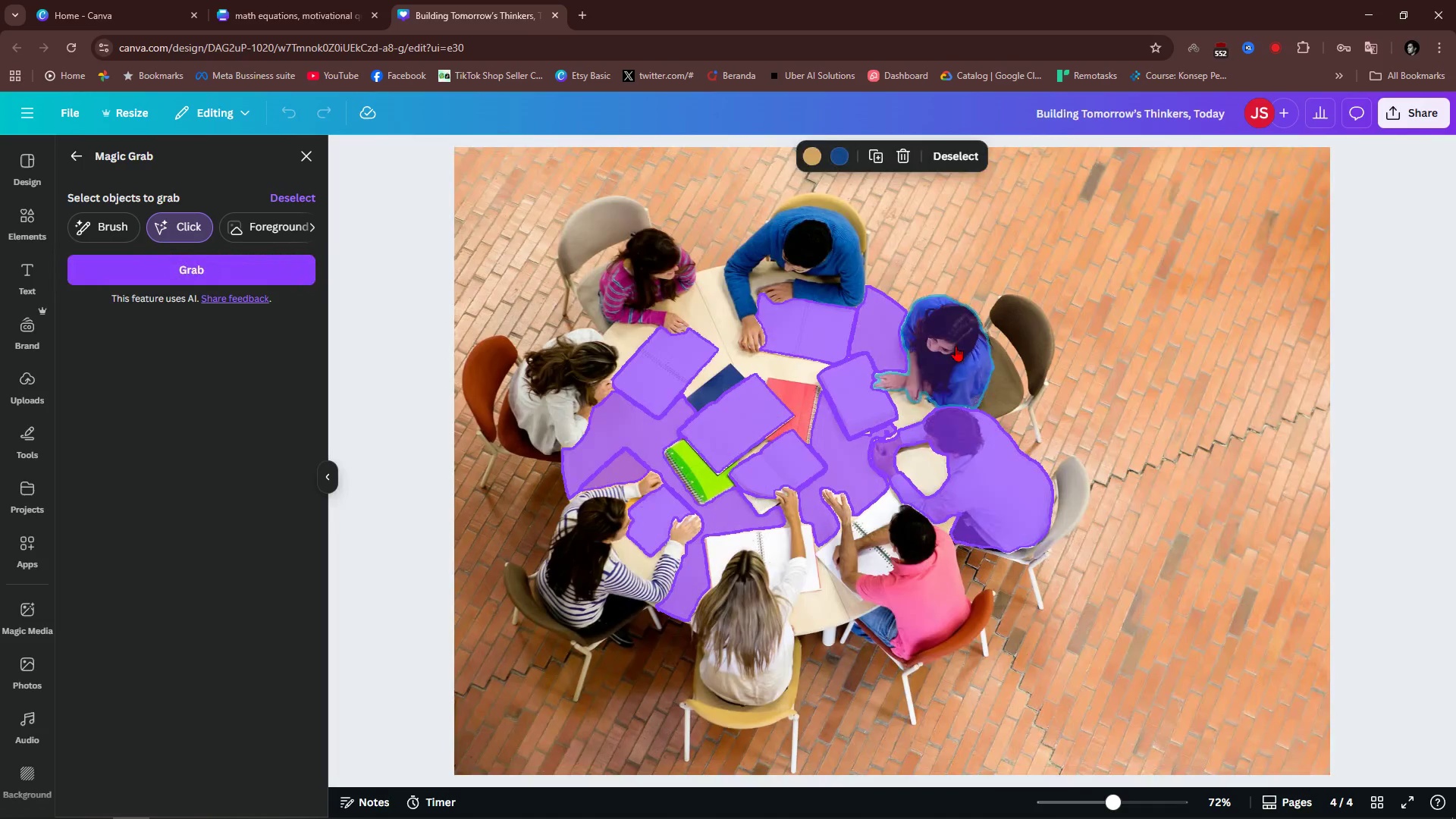 
double_click([956, 346])
 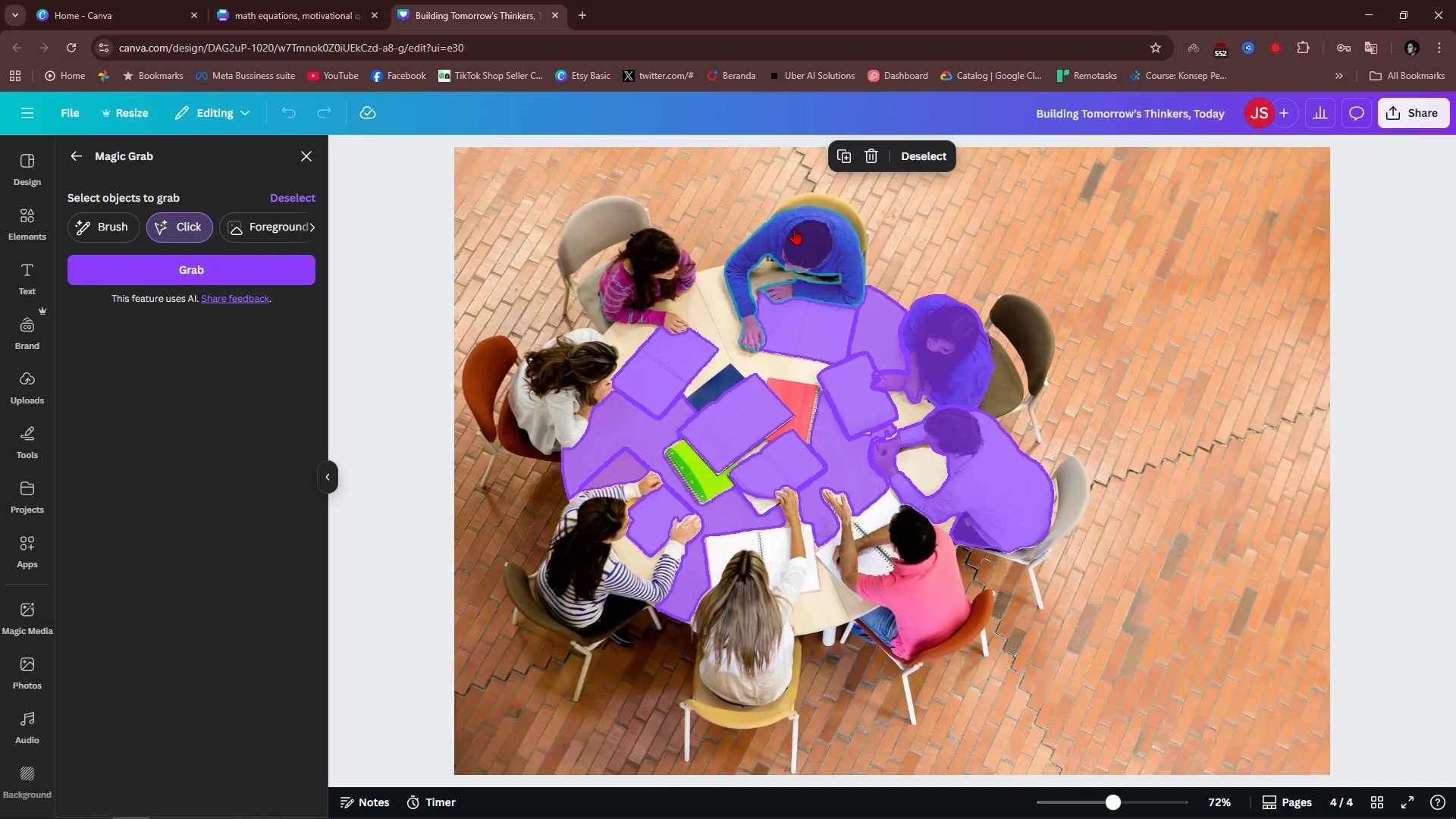 
triple_click([794, 229])
 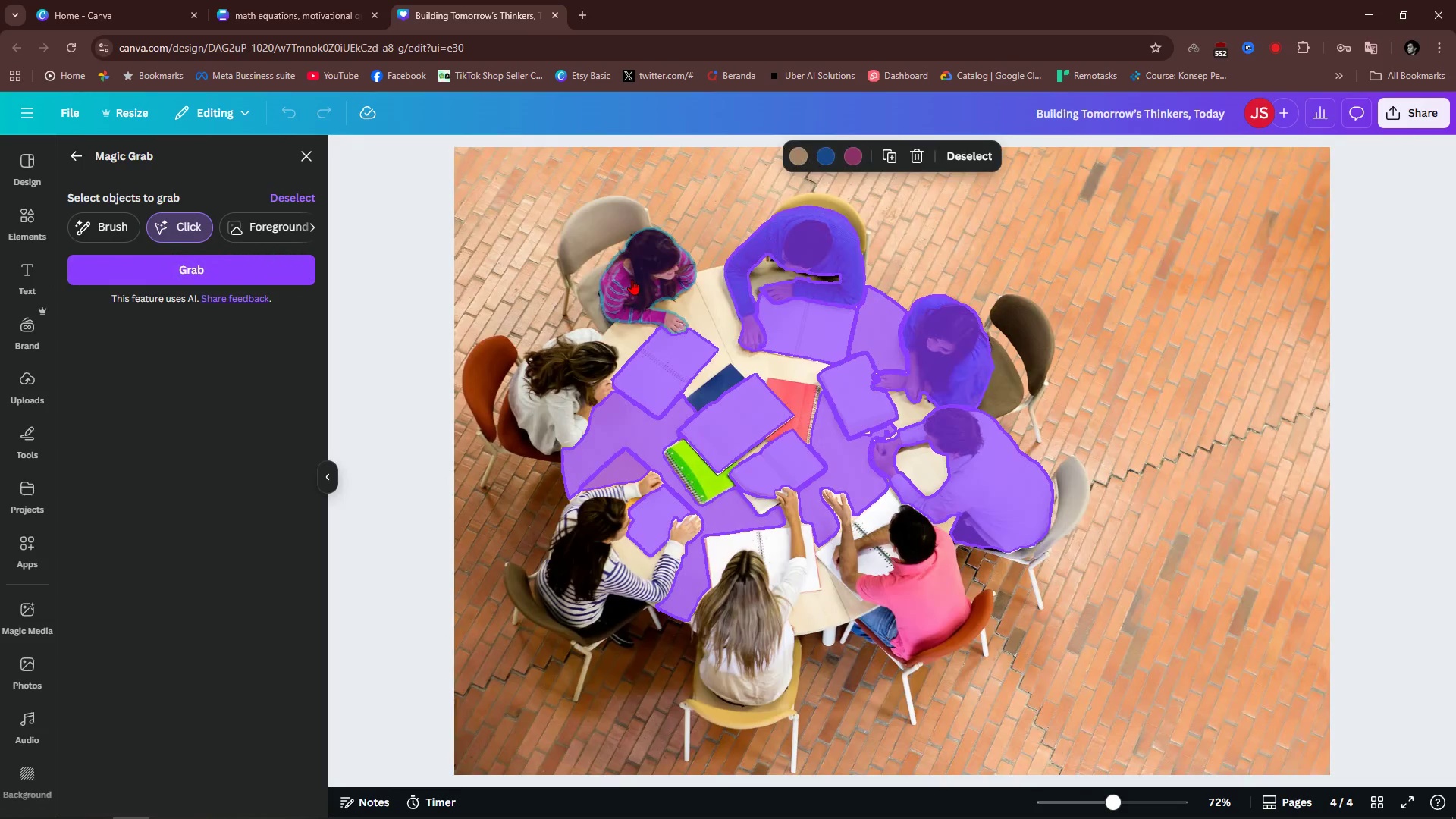 
triple_click([632, 279])
 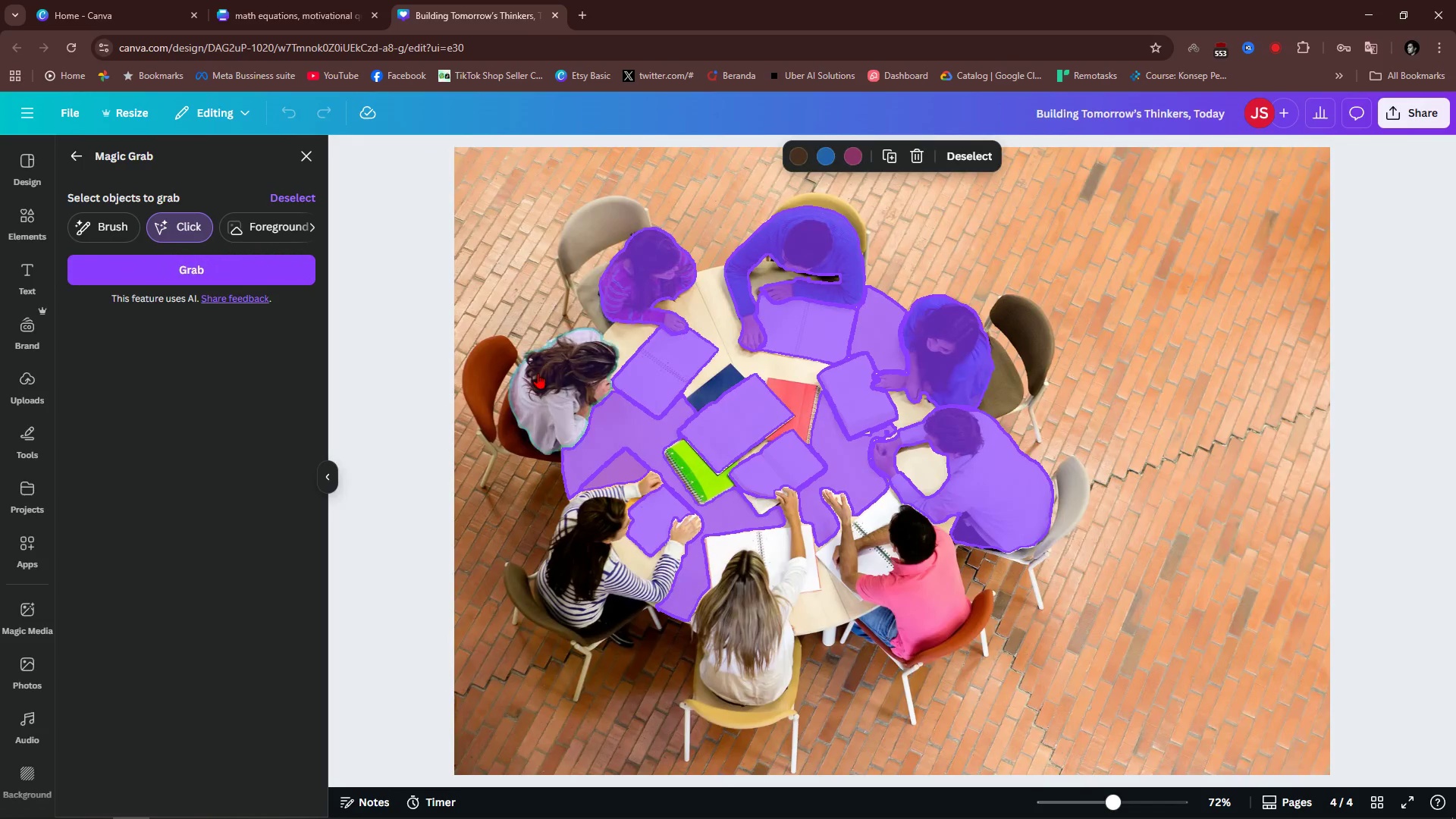 
triple_click([538, 373])
 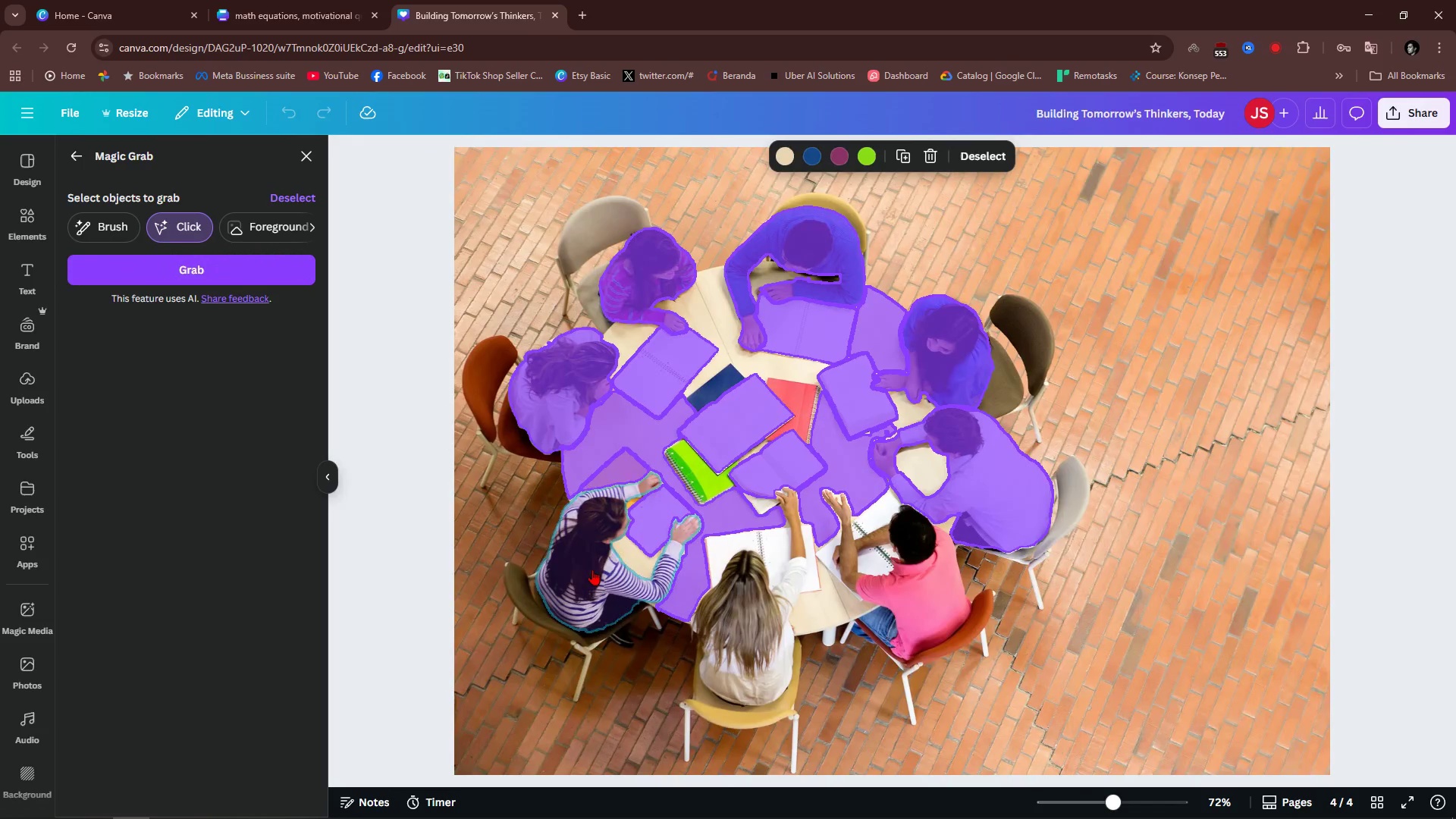 
triple_click([592, 570])
 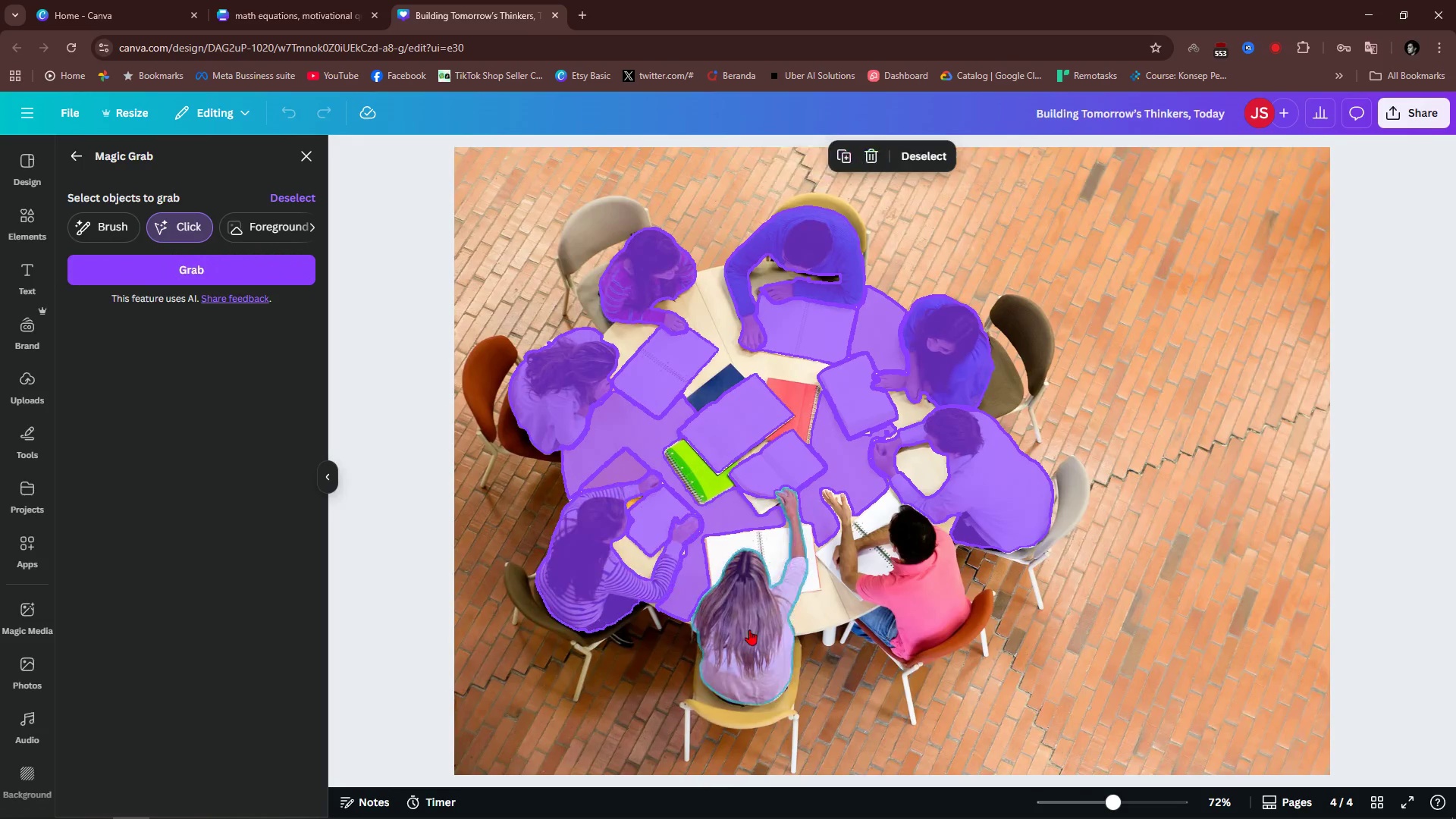 
triple_click([749, 629])
 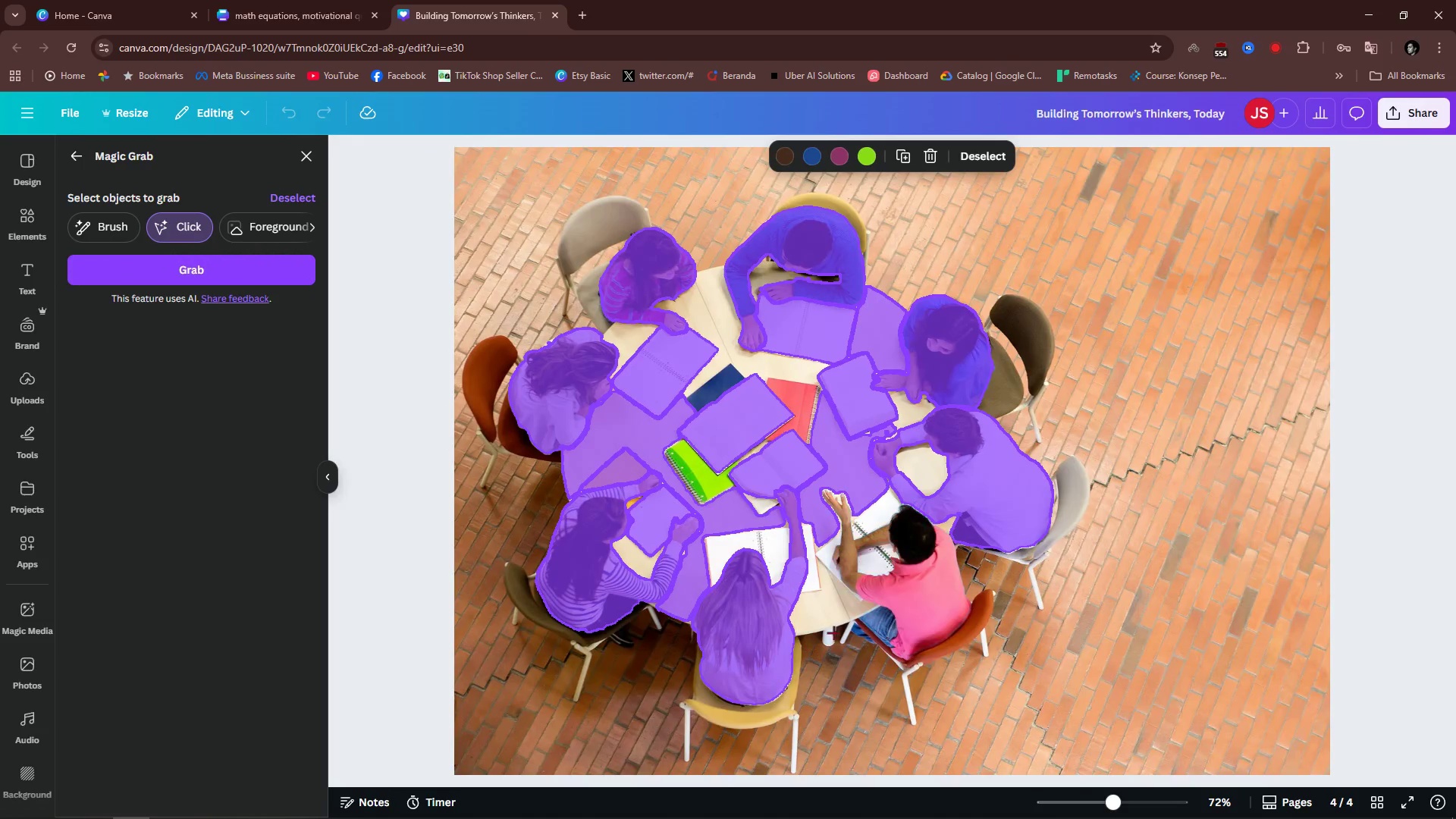 
left_click([914, 593])
 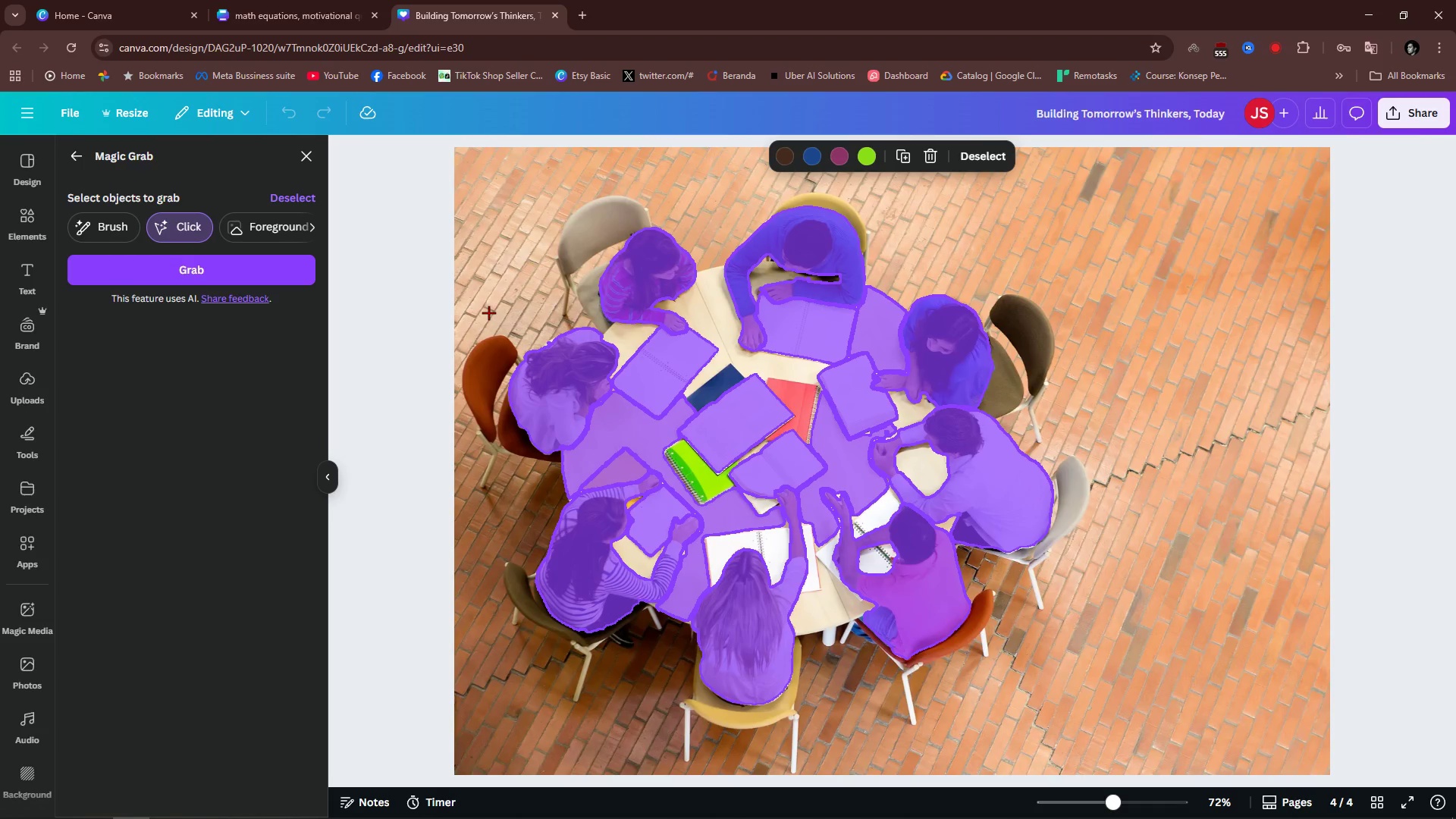 
left_click([302, 262])
 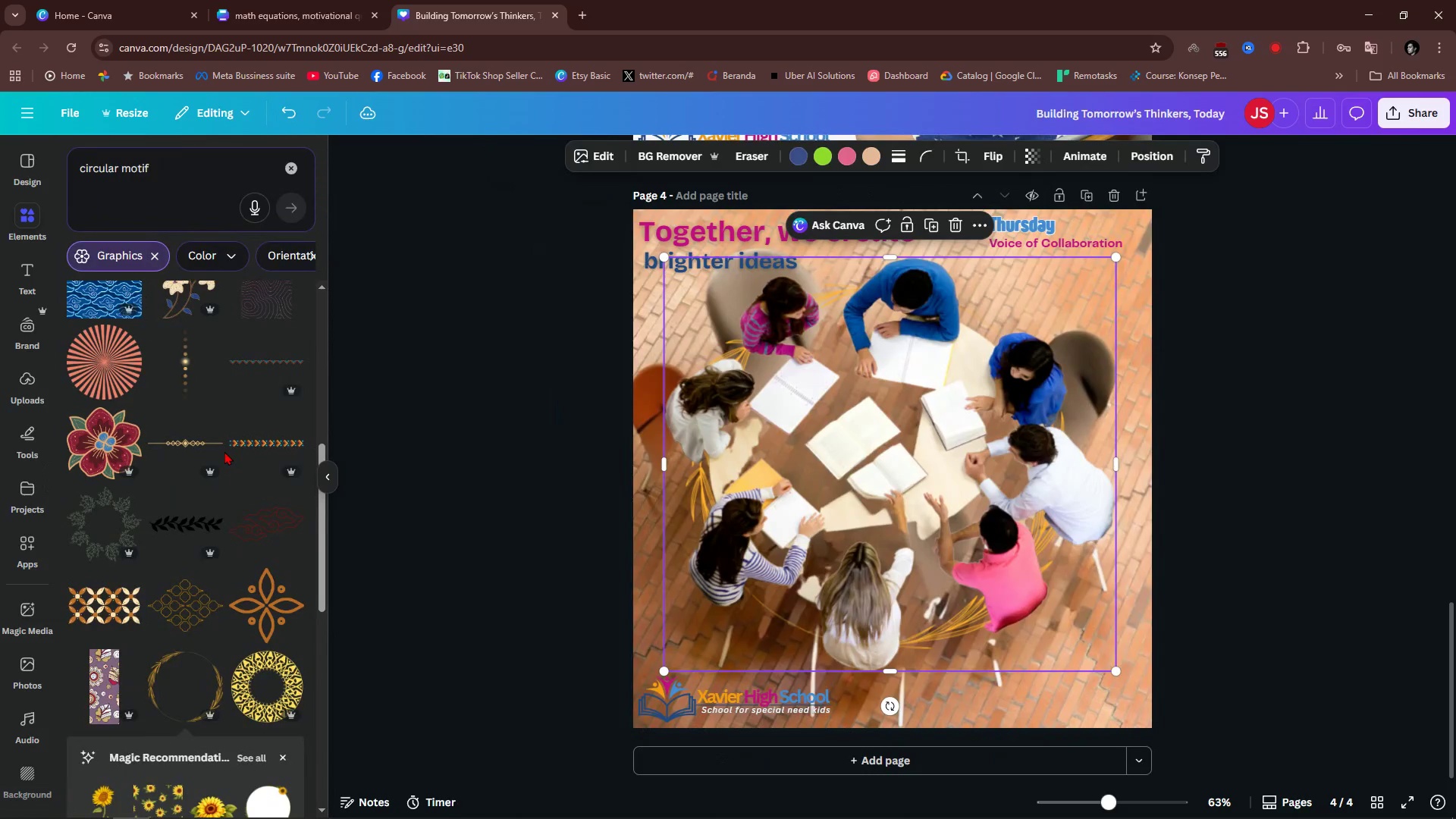 
wait(10.77)
 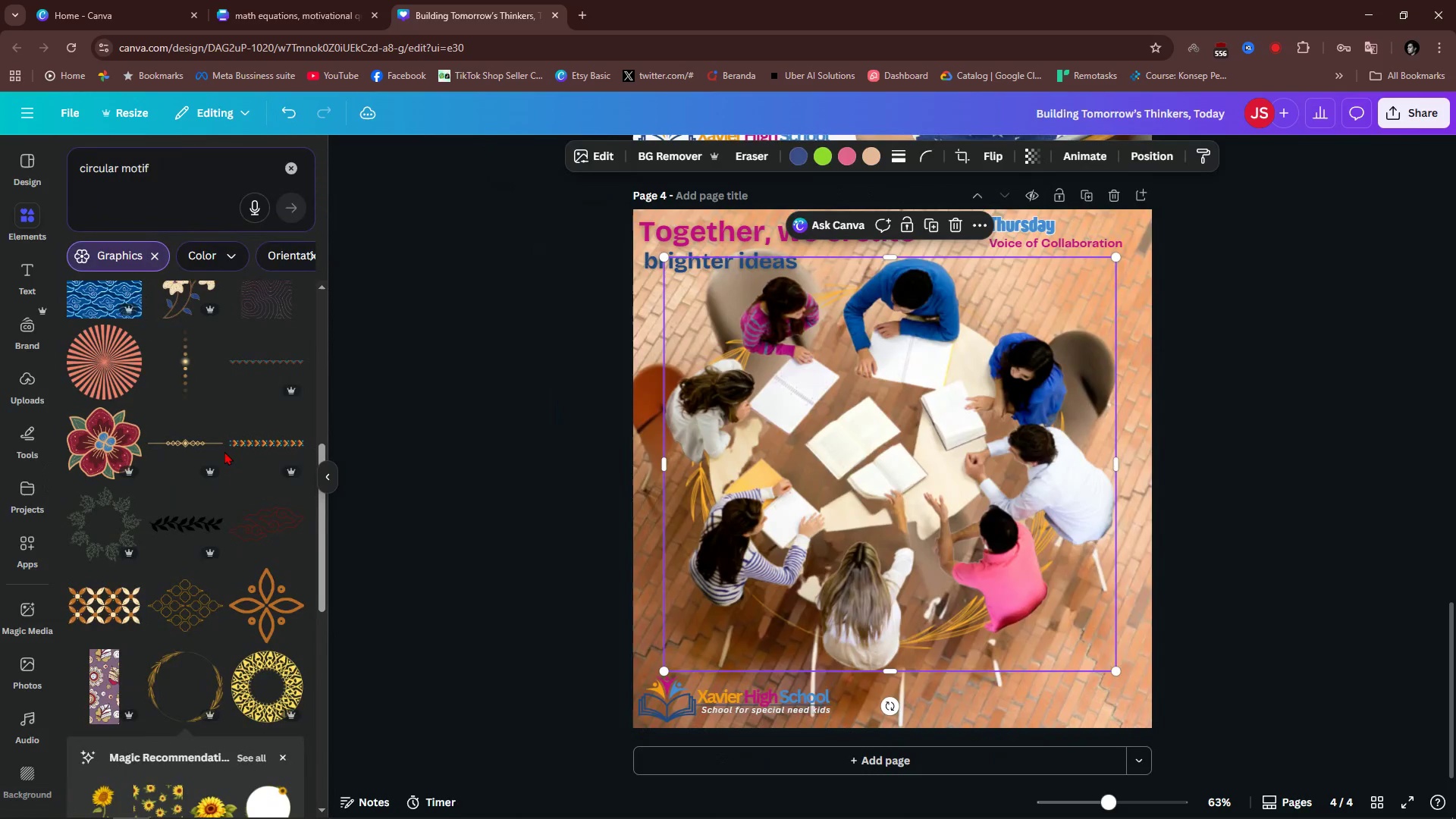 
key(Control+Z)
 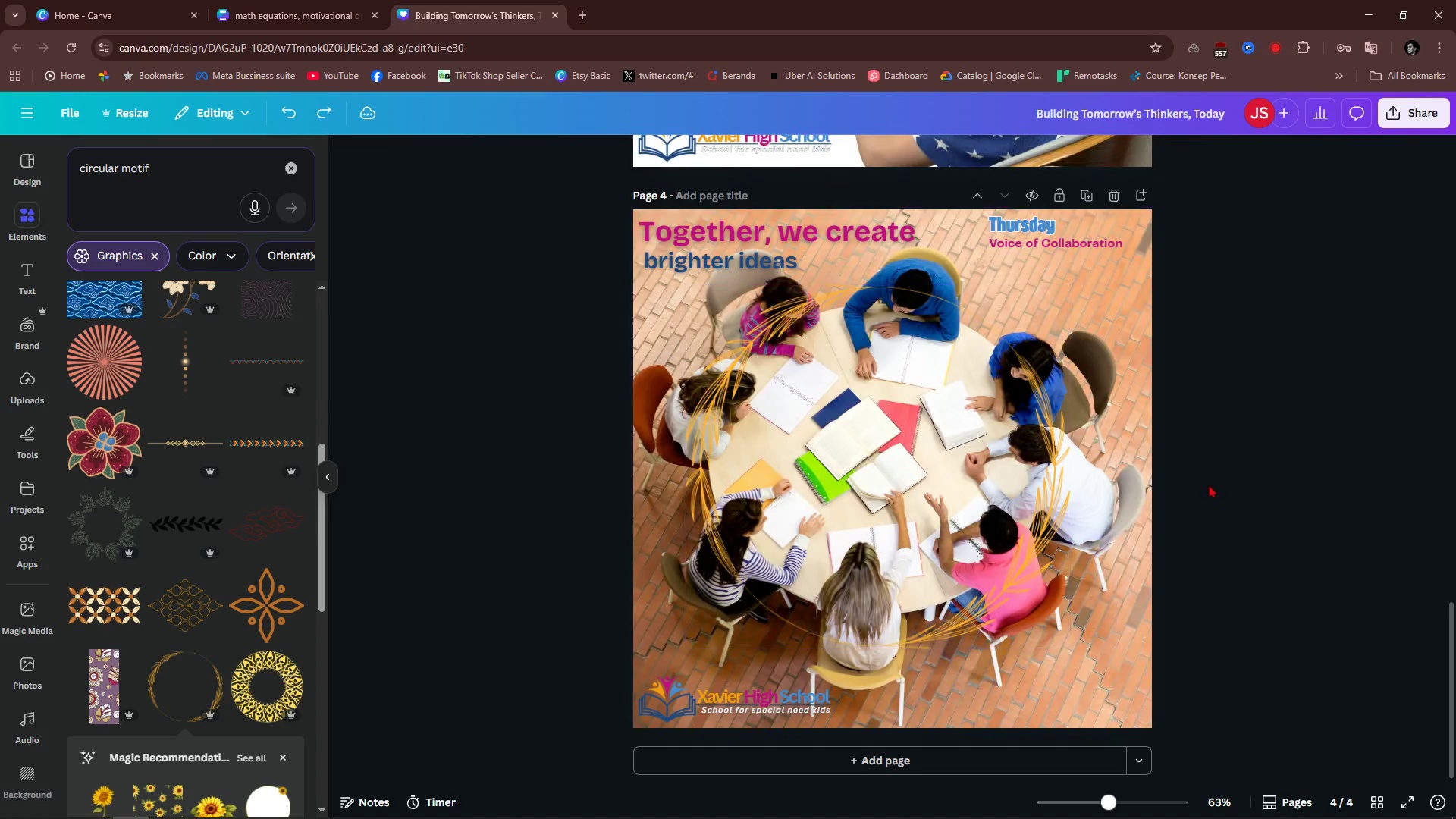 
left_click([1245, 487])
 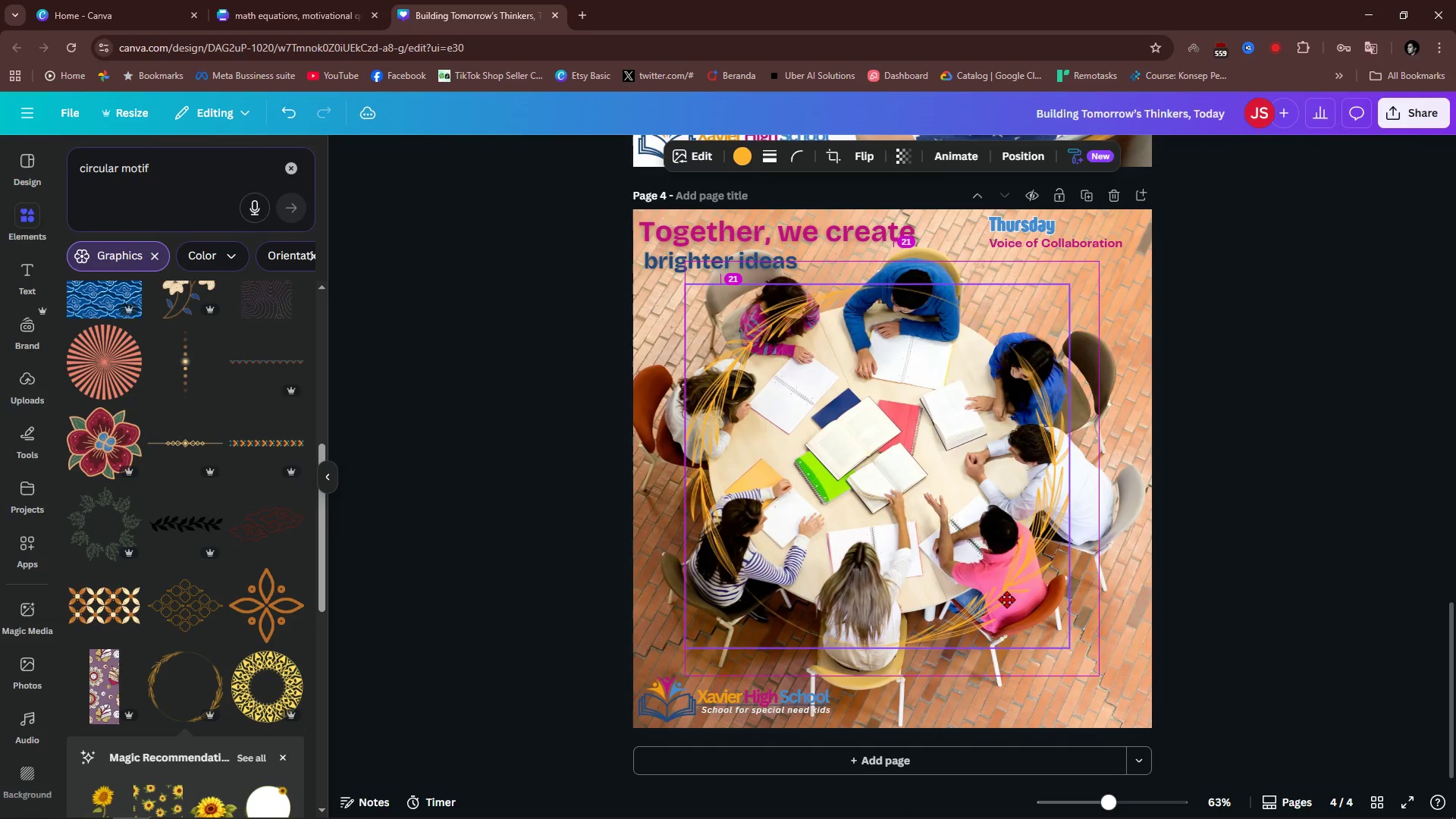 
wait(10.04)
 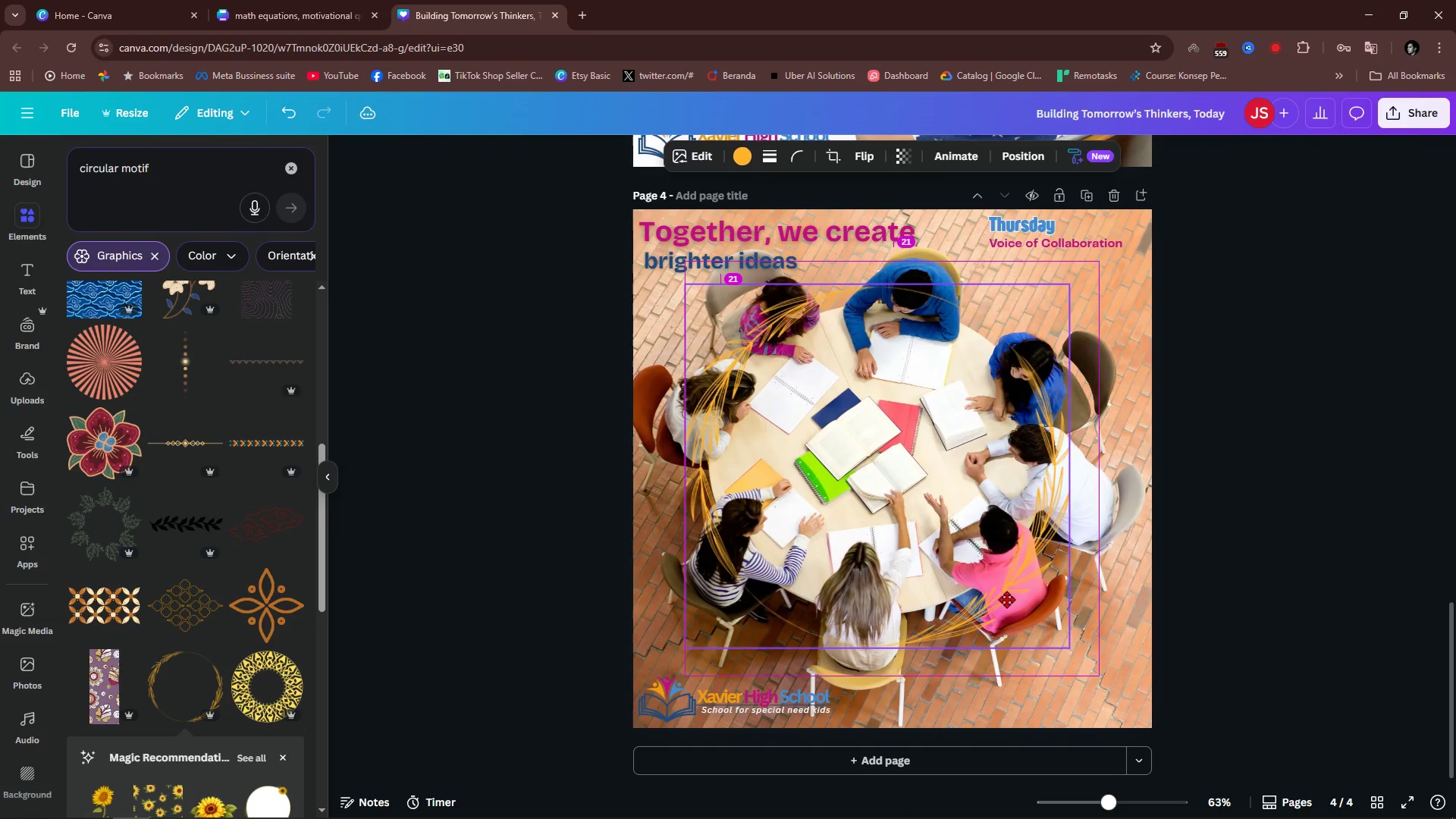 
left_click([1047, 603])
 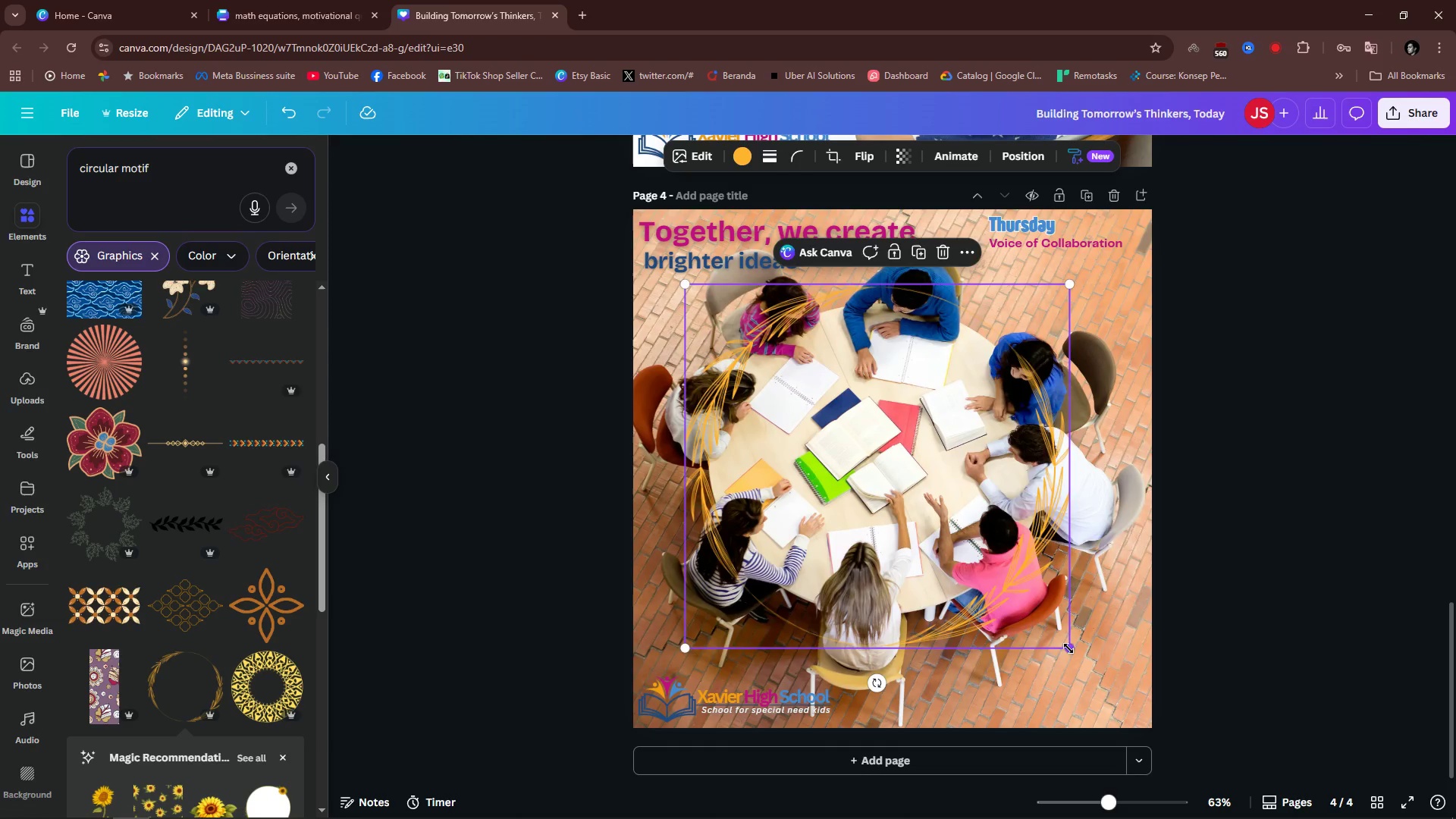 
left_click_drag(start_coordinate=[1068, 648], to_coordinate=[815, 451])
 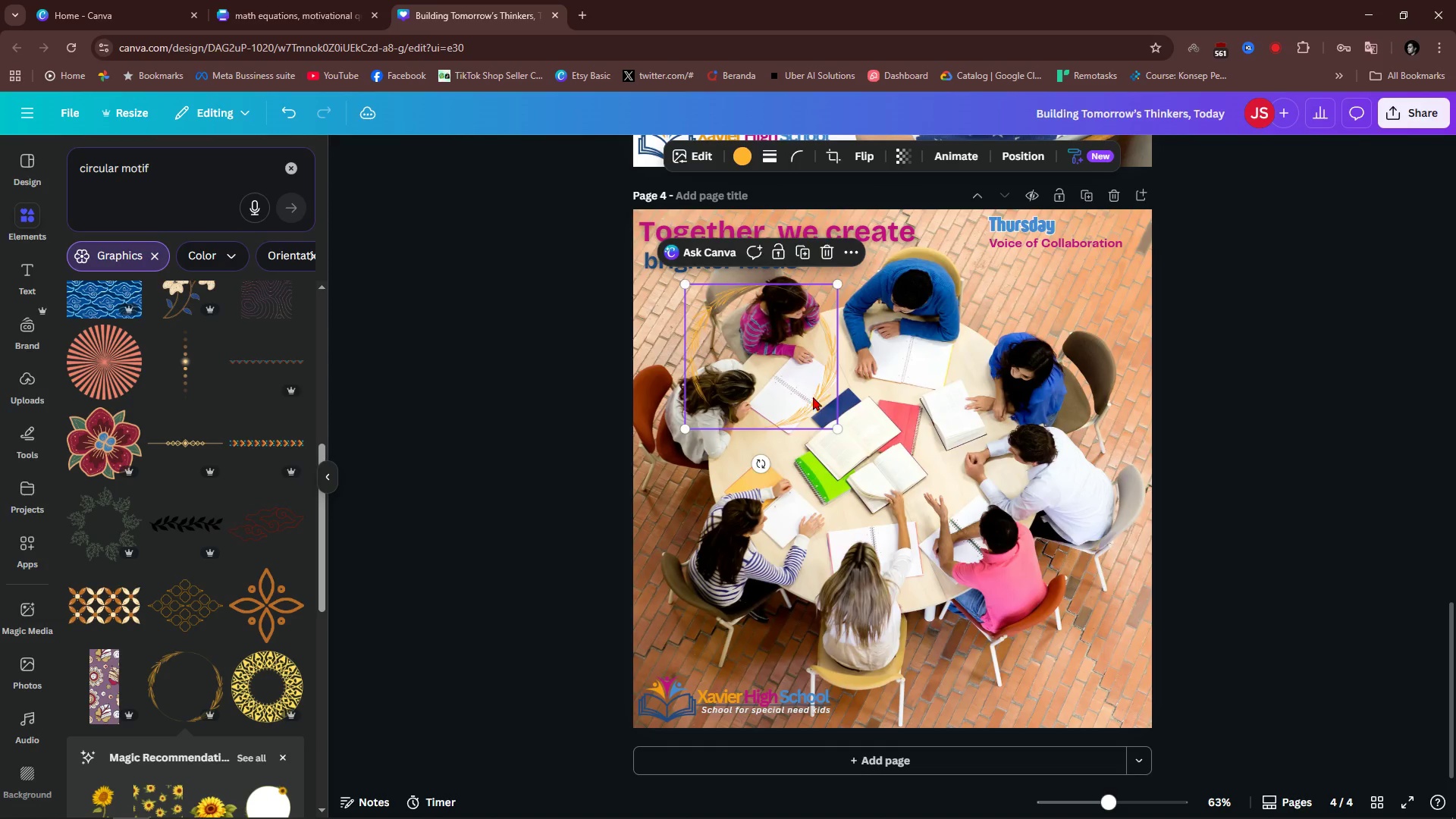 
left_click_drag(start_coordinate=[808, 389], to_coordinate=[924, 475])
 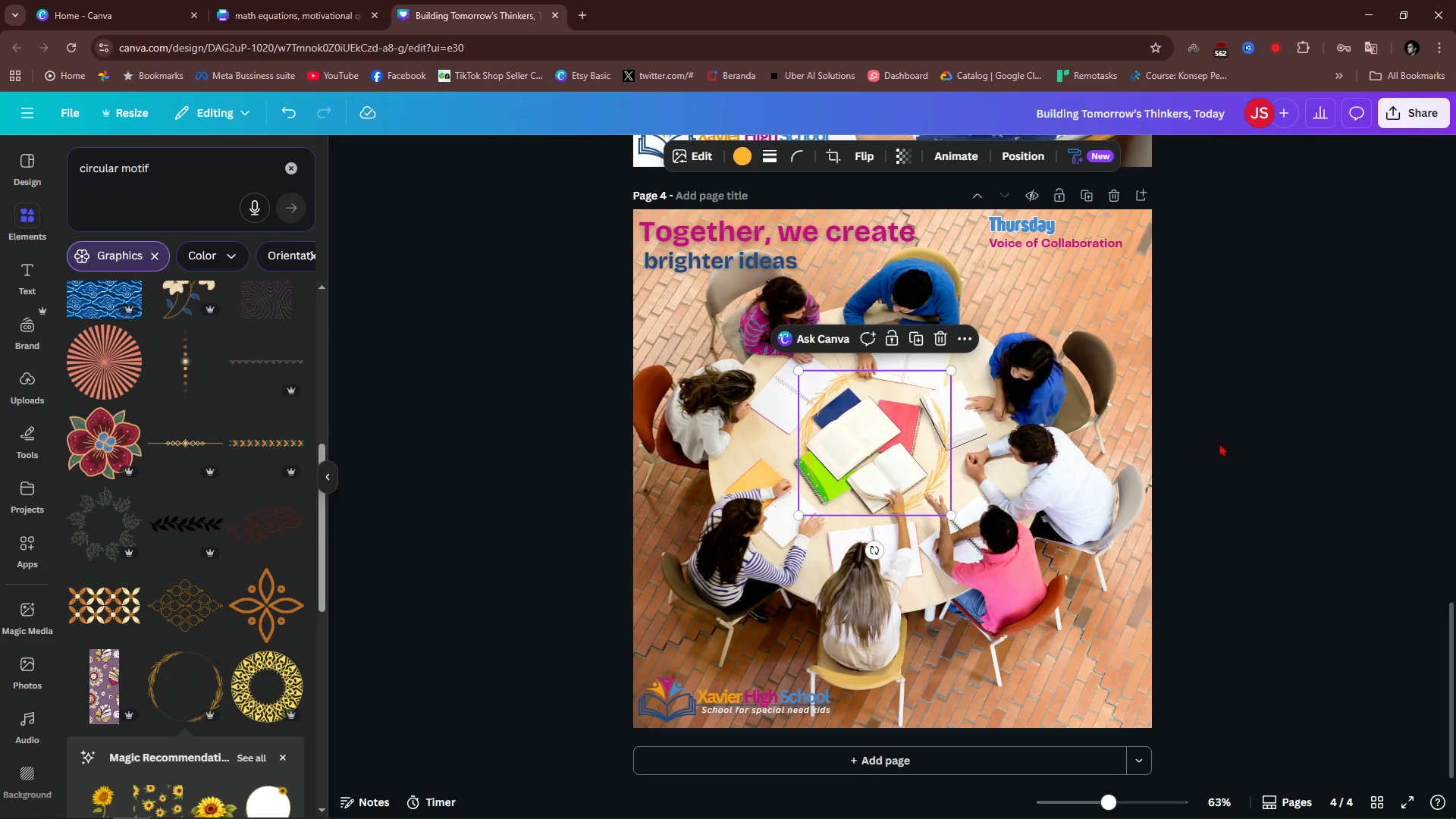 
left_click([1219, 443])
 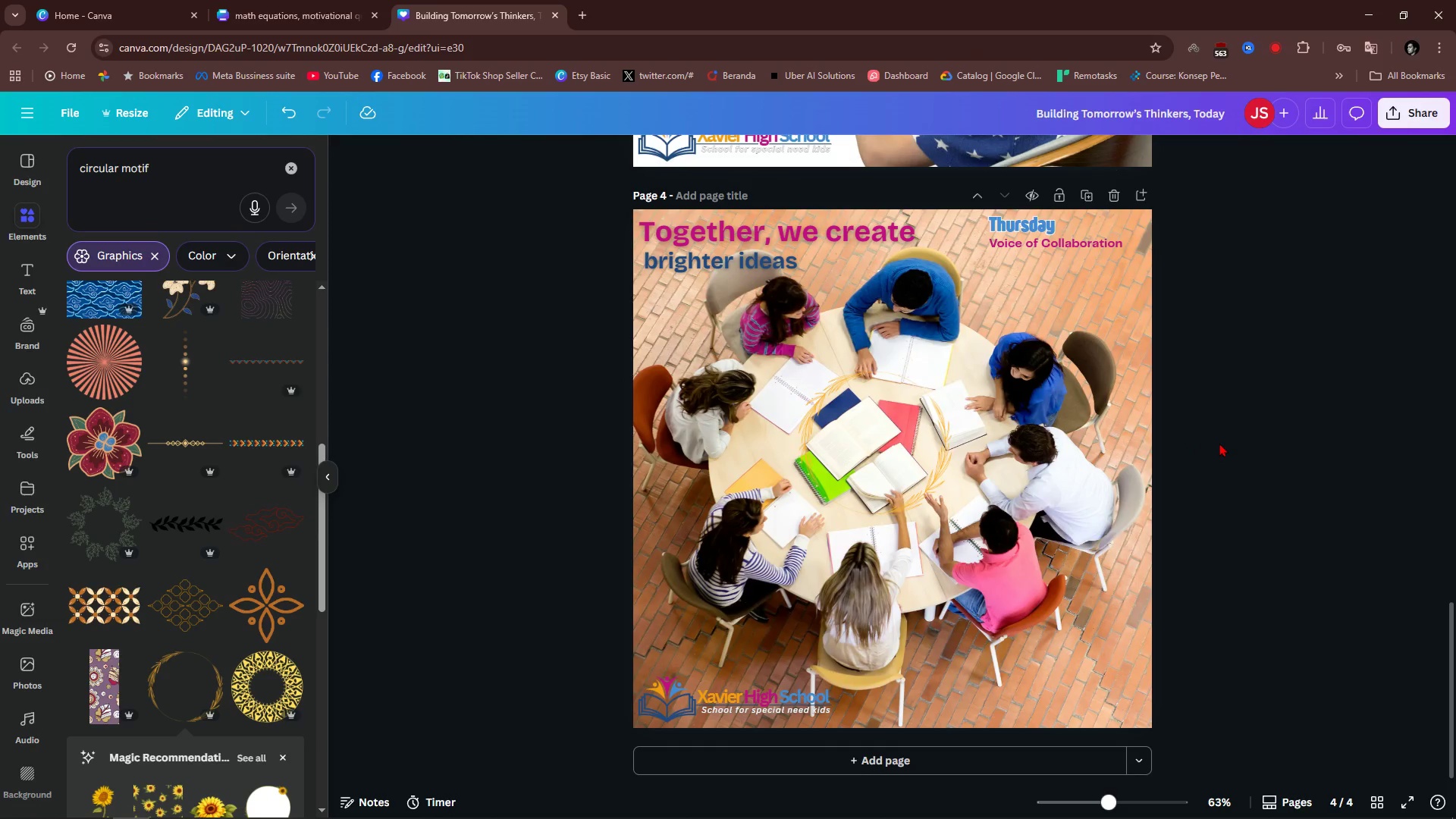 
scroll: coordinate [1222, 441], scroll_direction: up, amount: 2.0
 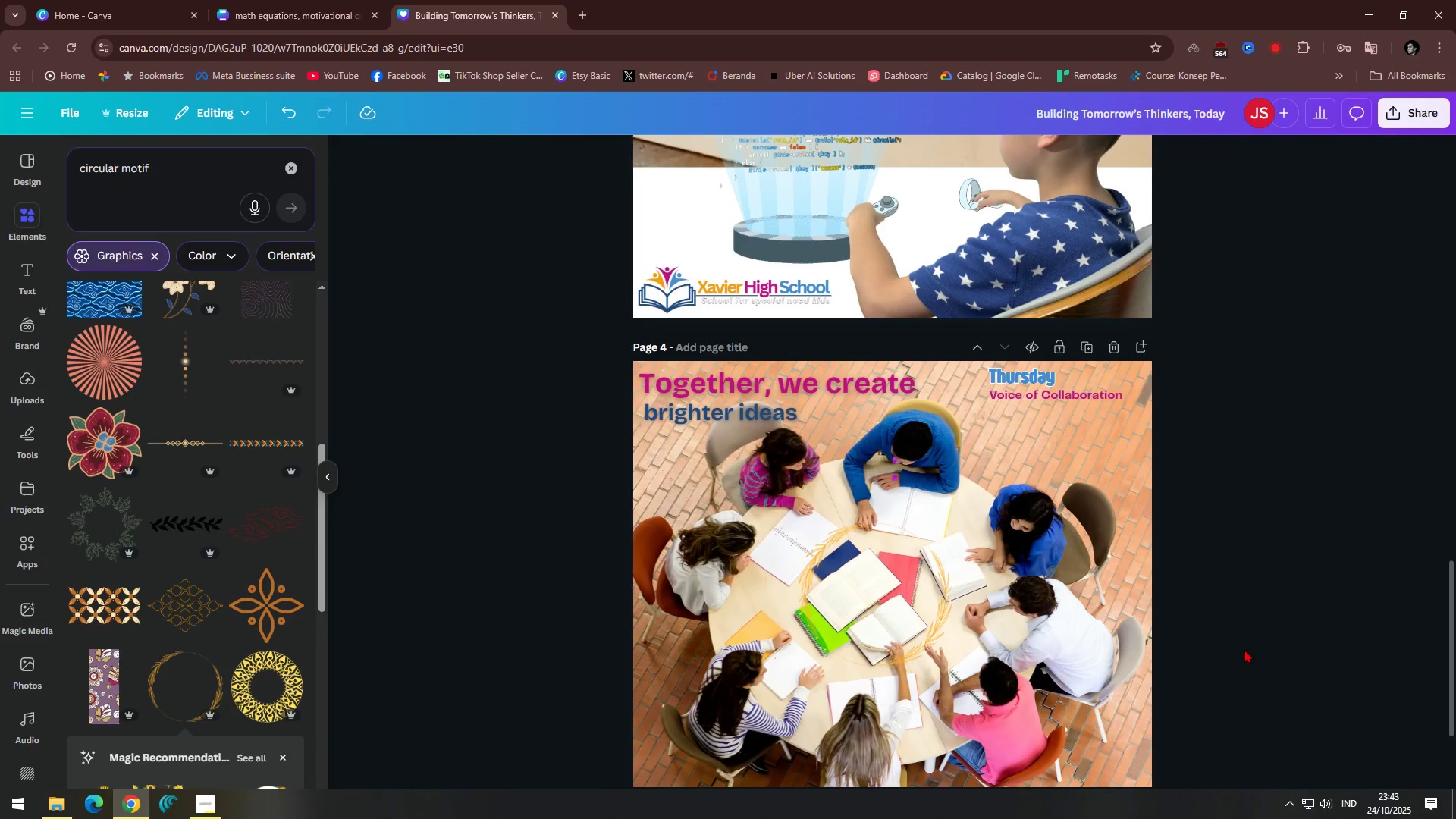 
left_click([1268, 539])
 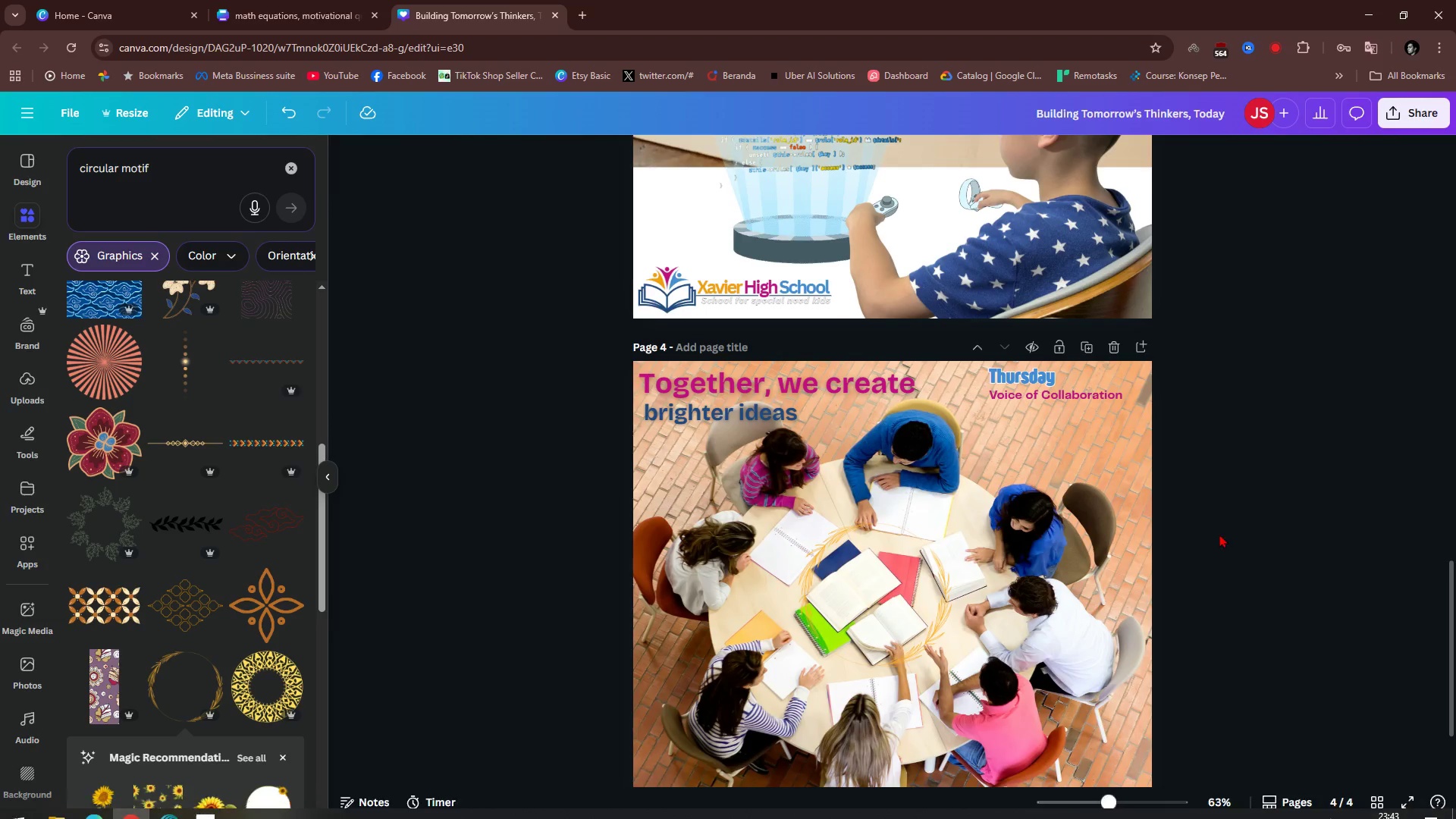 
scroll: coordinate [1200, 527], scroll_direction: down, amount: 2.0
 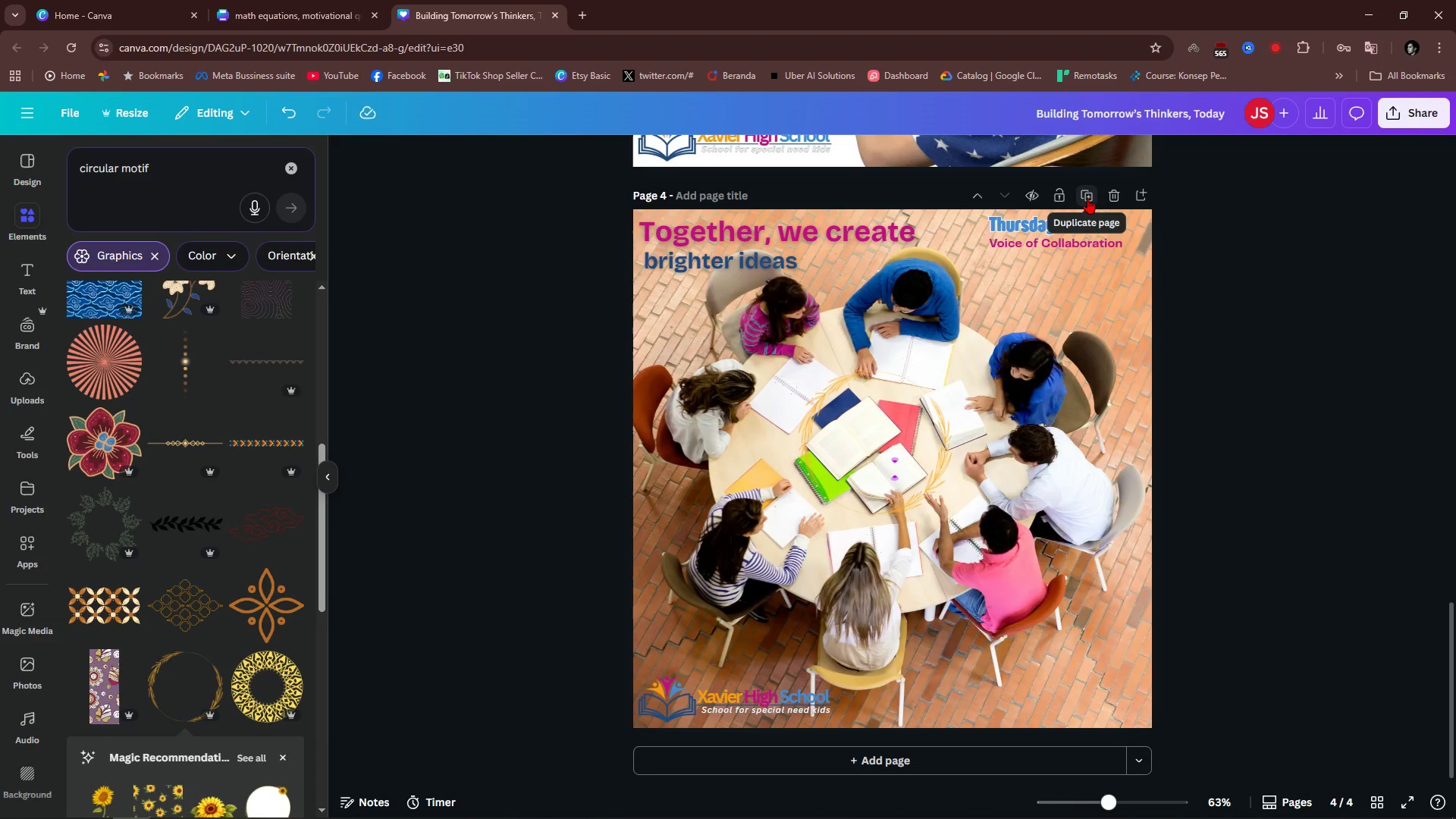 
left_click([1087, 198])
 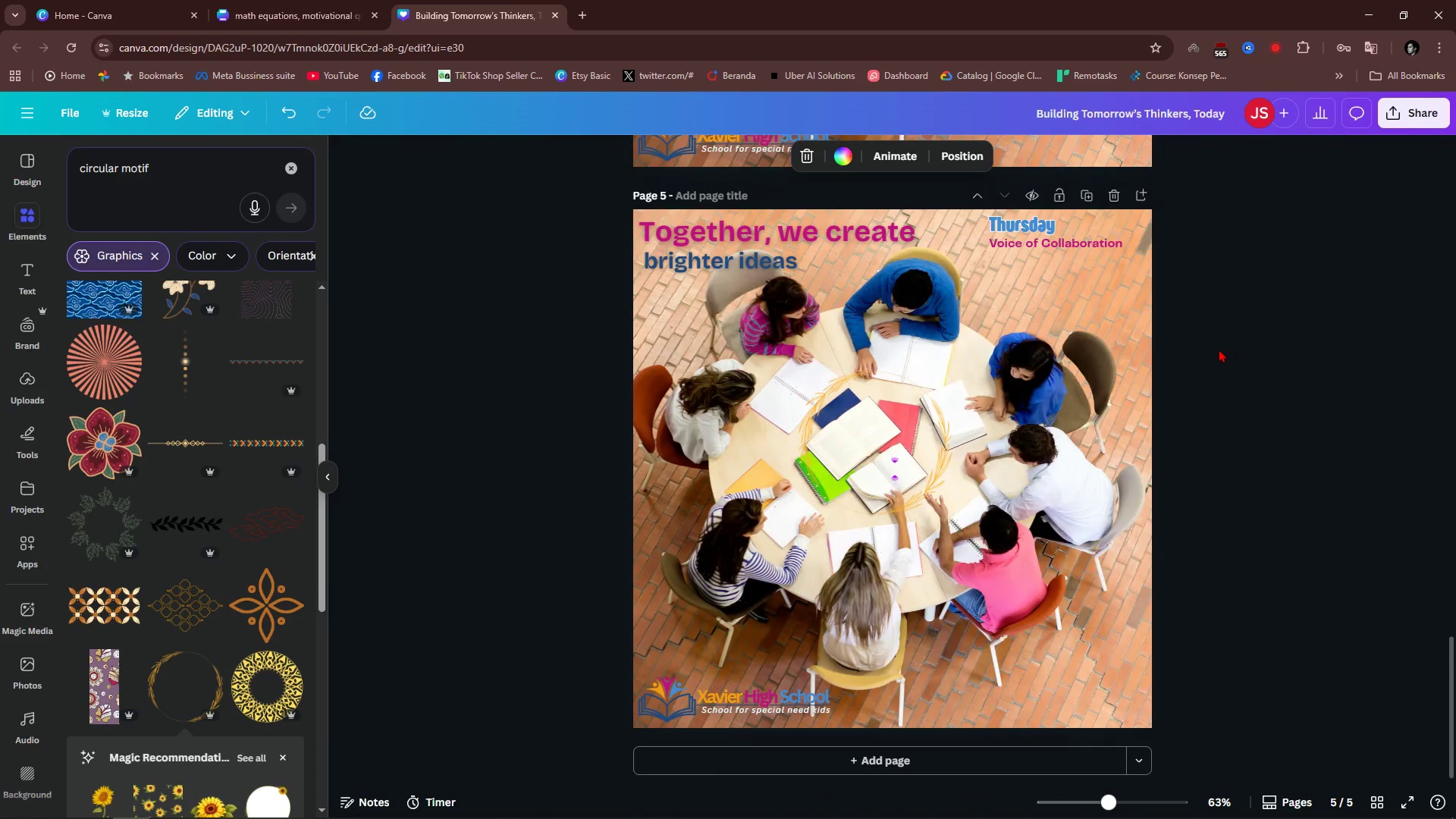 
left_click([1219, 349])
 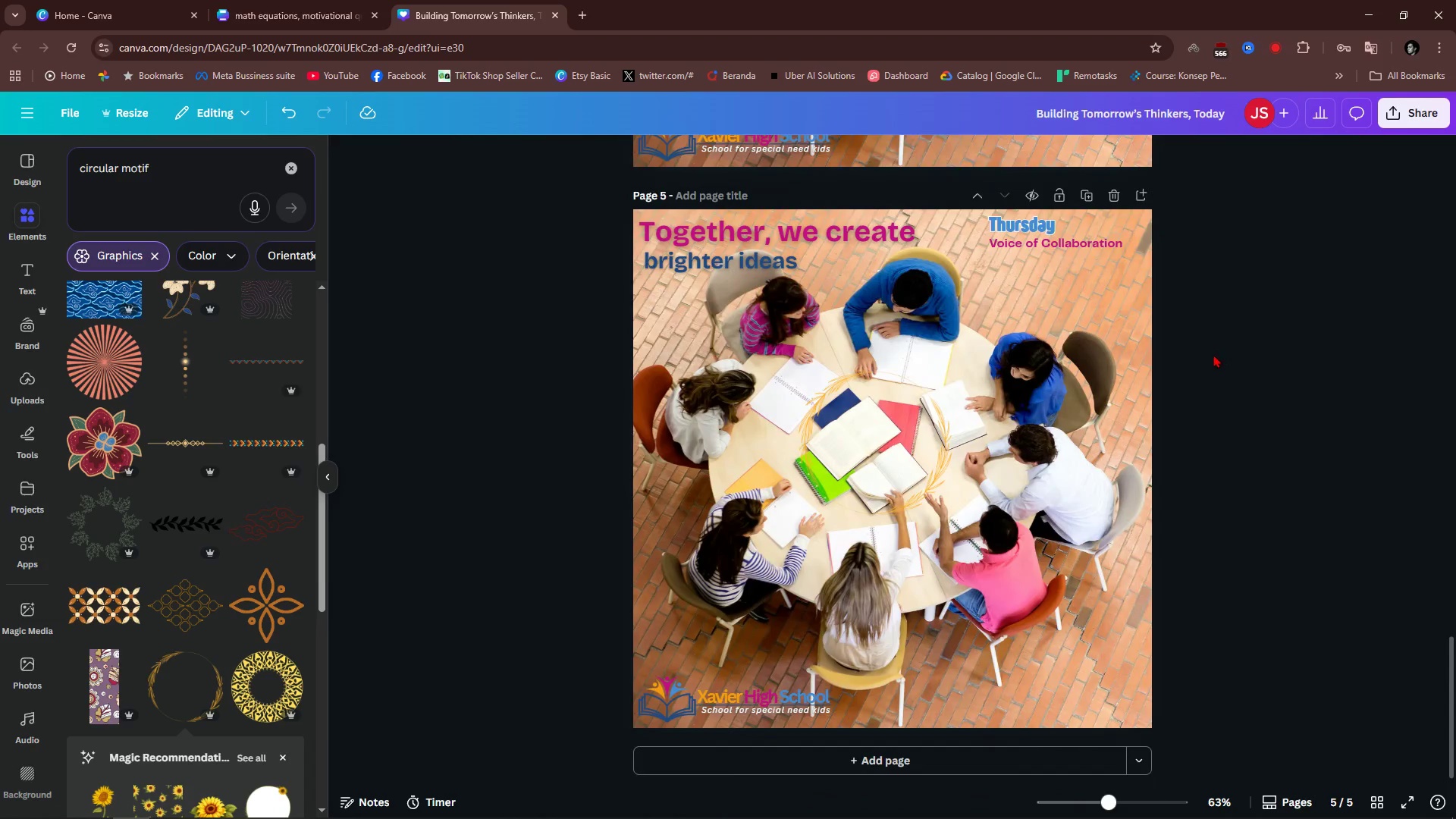 
scroll: coordinate [1213, 354], scroll_direction: up, amount: 3.0
 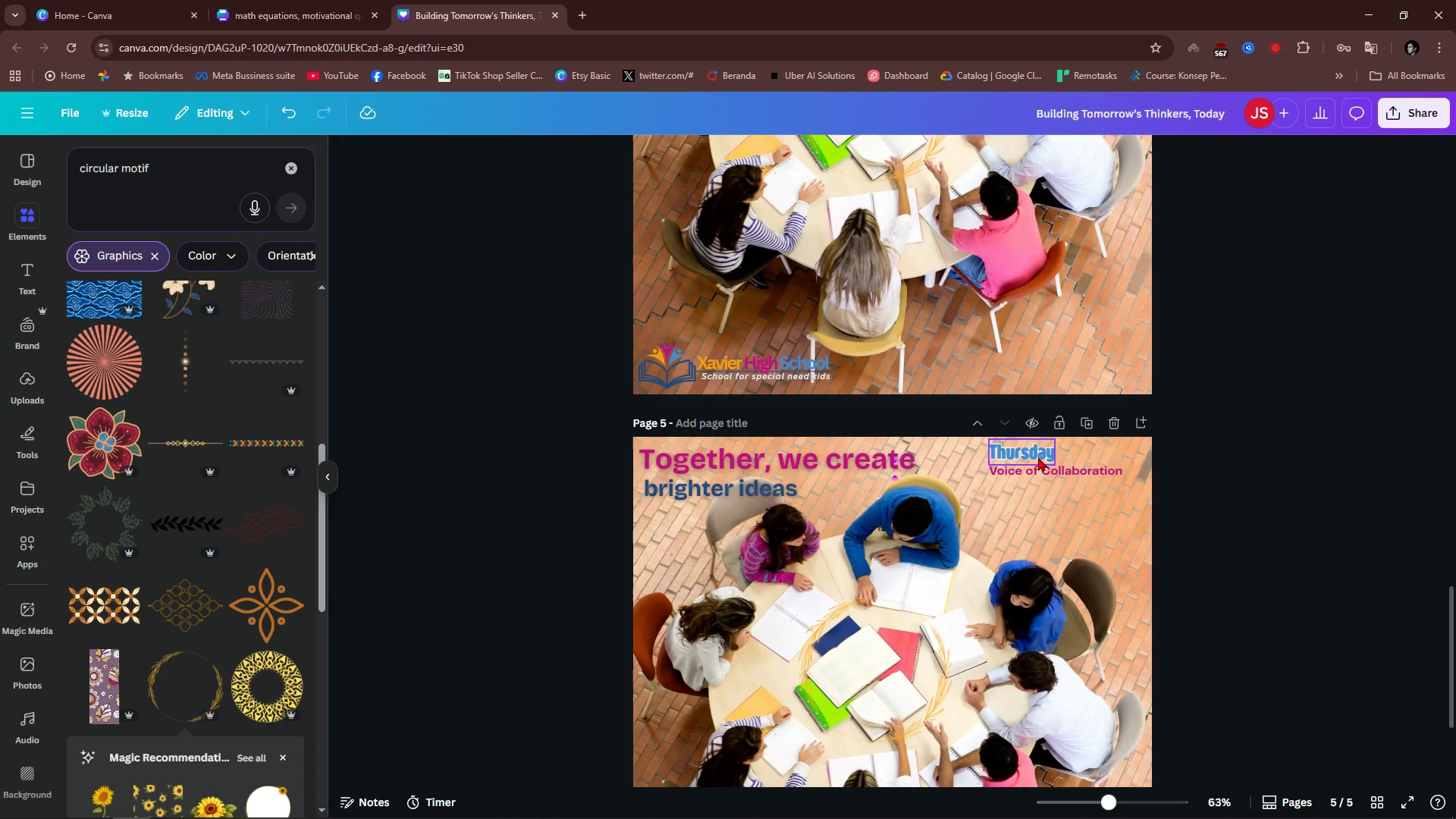 
double_click([1038, 457])
 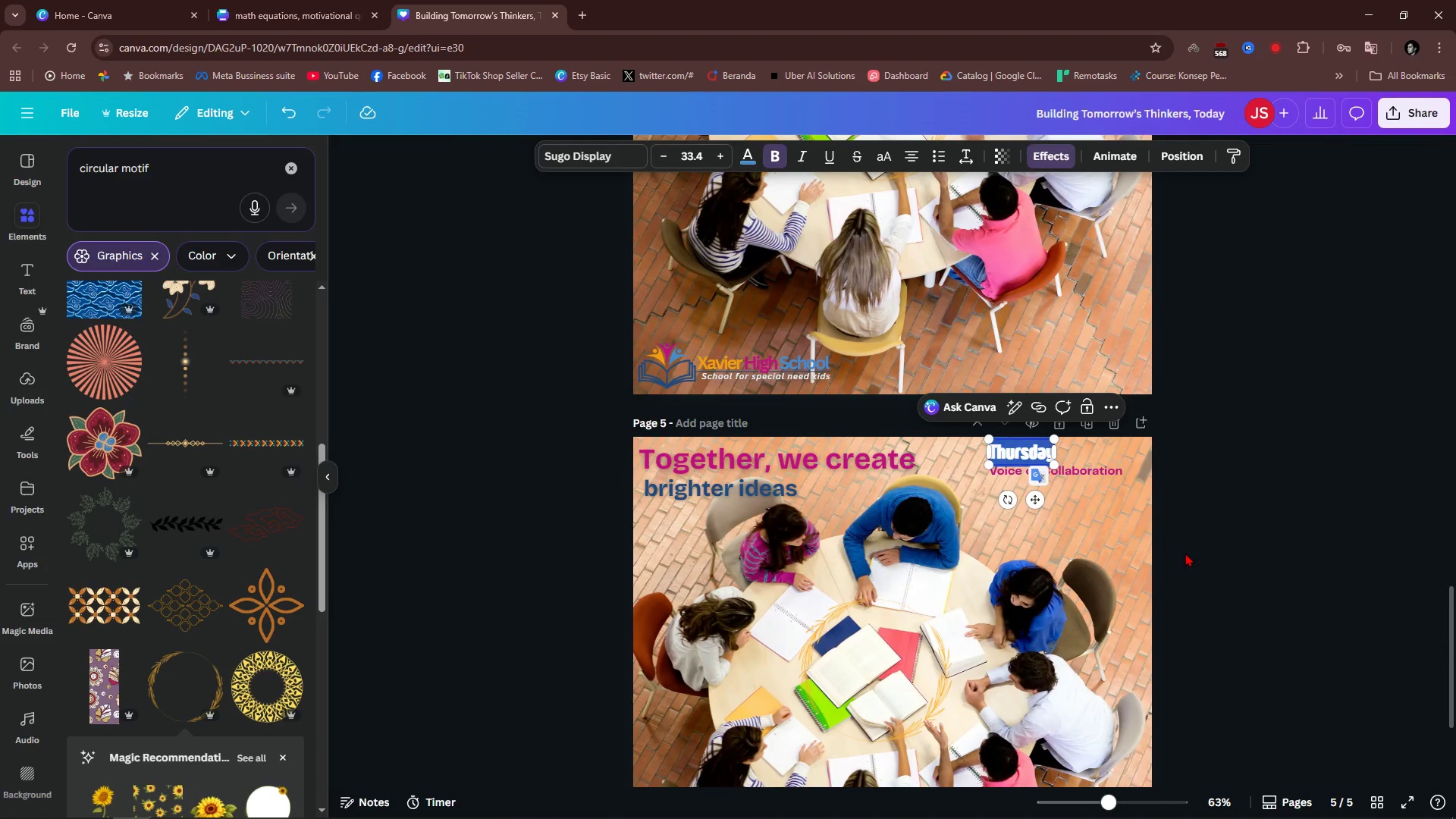 
type(Friday)
 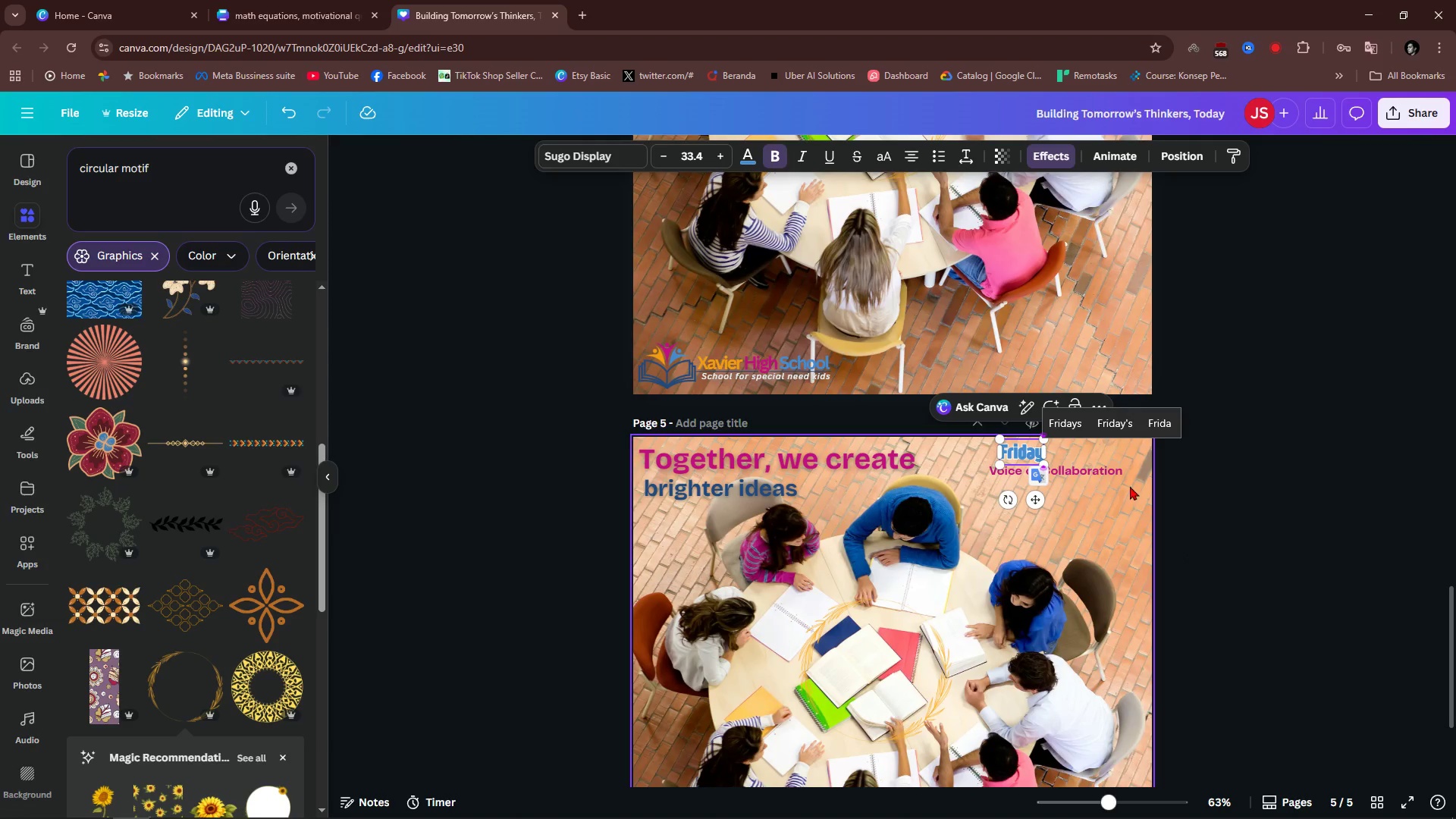 
left_click([1244, 544])
 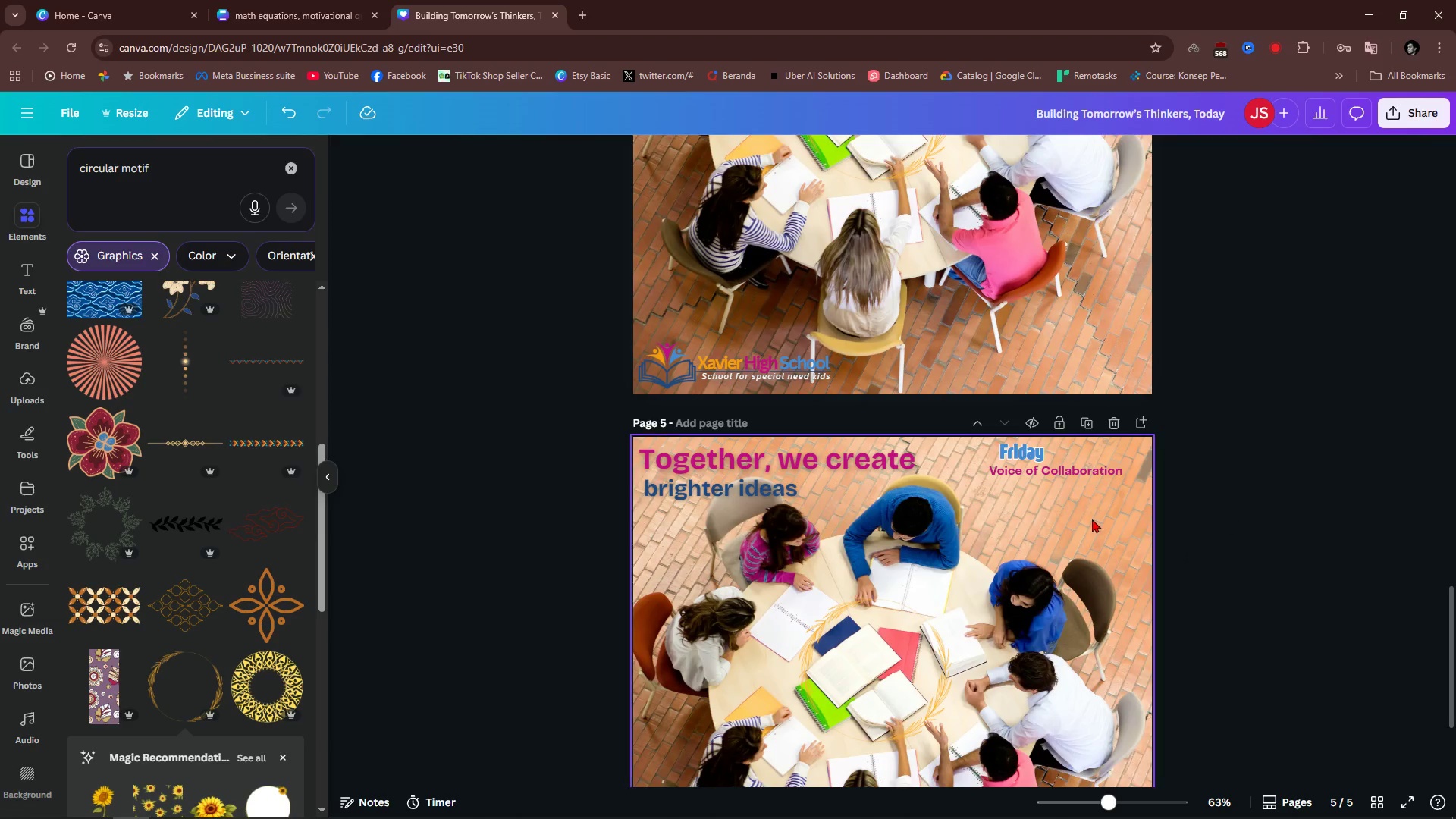 
hold_key(key=ControlLeft, duration=0.55)
scroll: coordinate [995, 483], scroll_direction: up, amount: 5.0
 